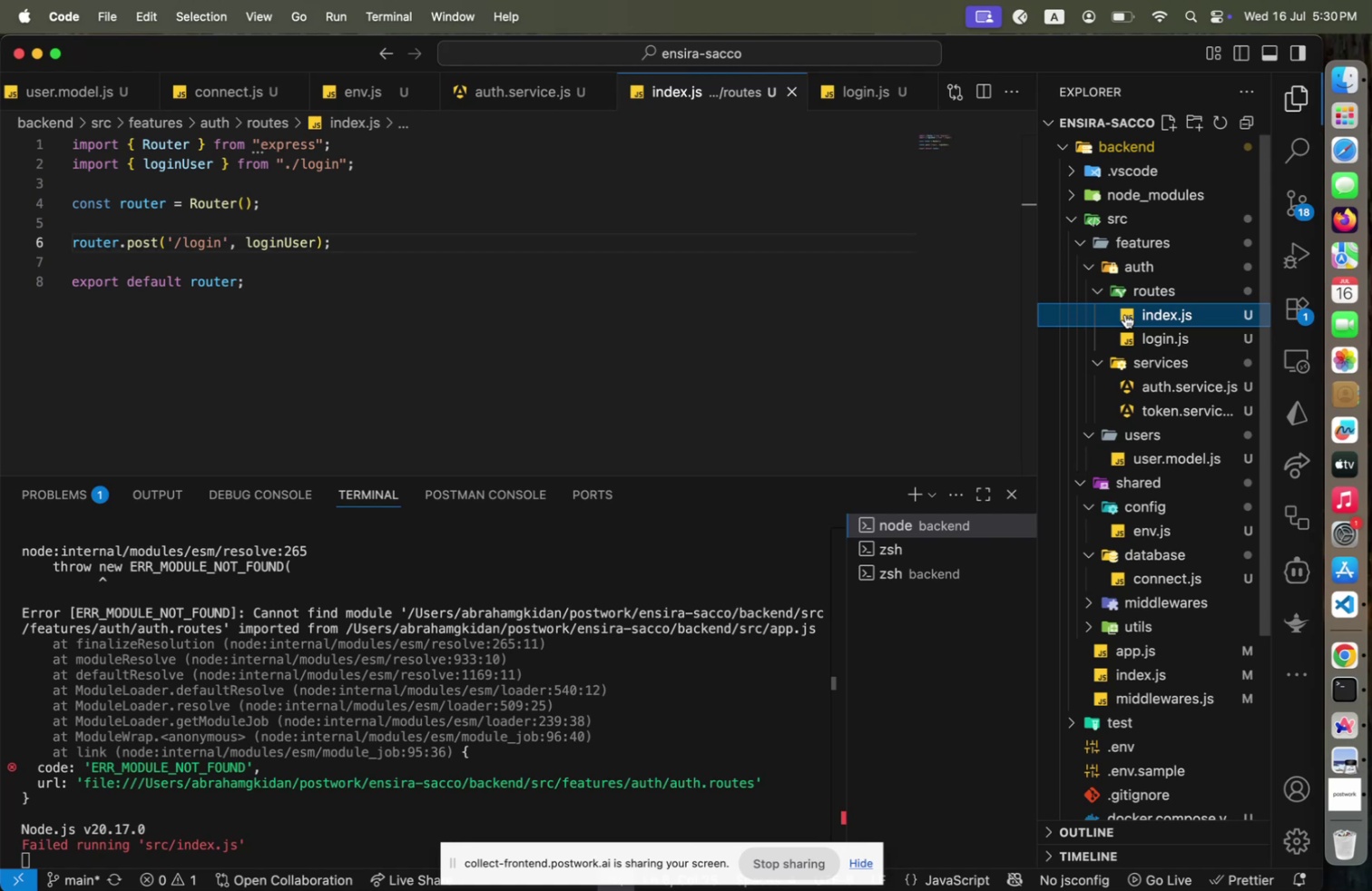 
wait(6.19)
 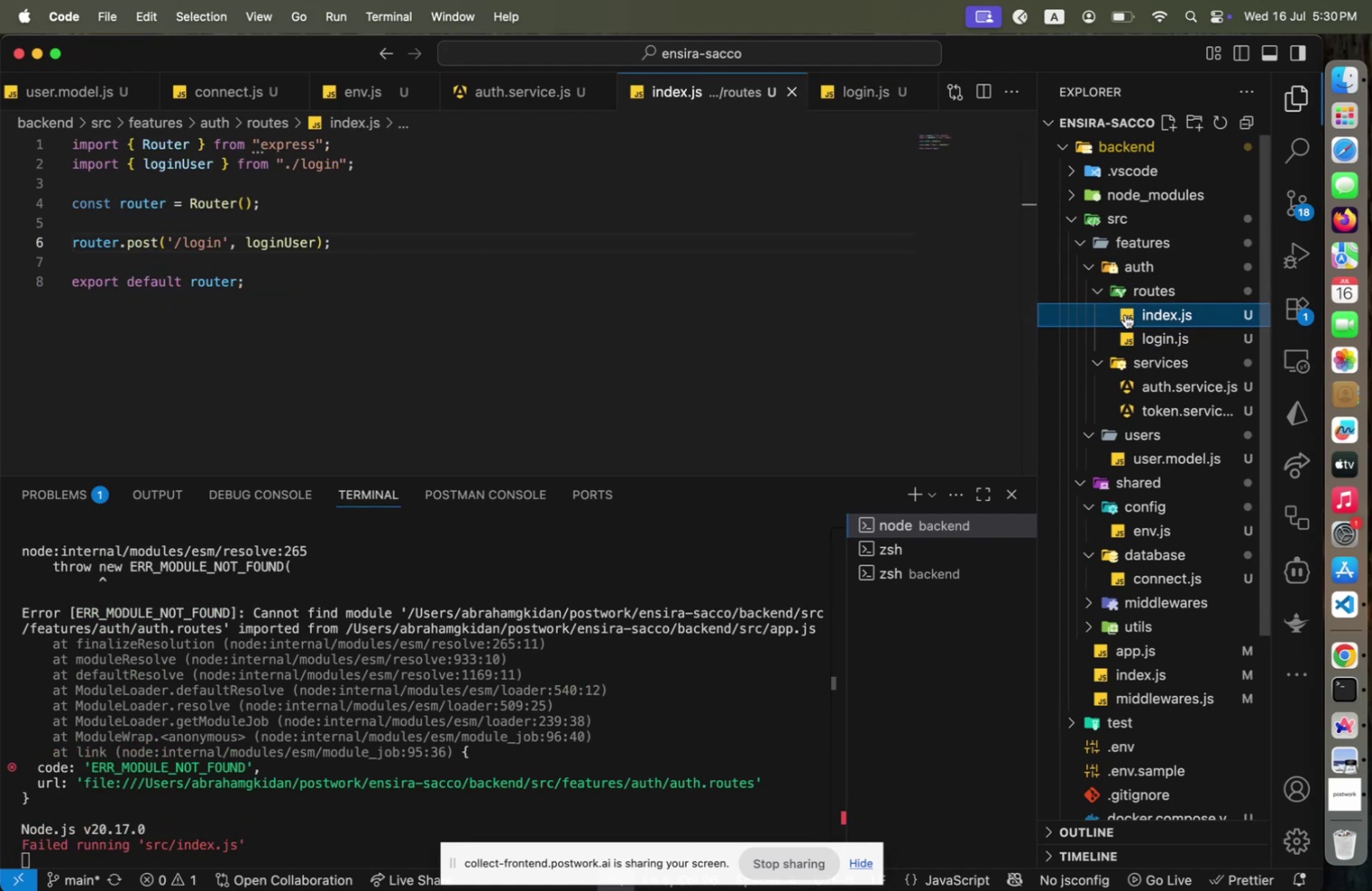 
key(Enter)
 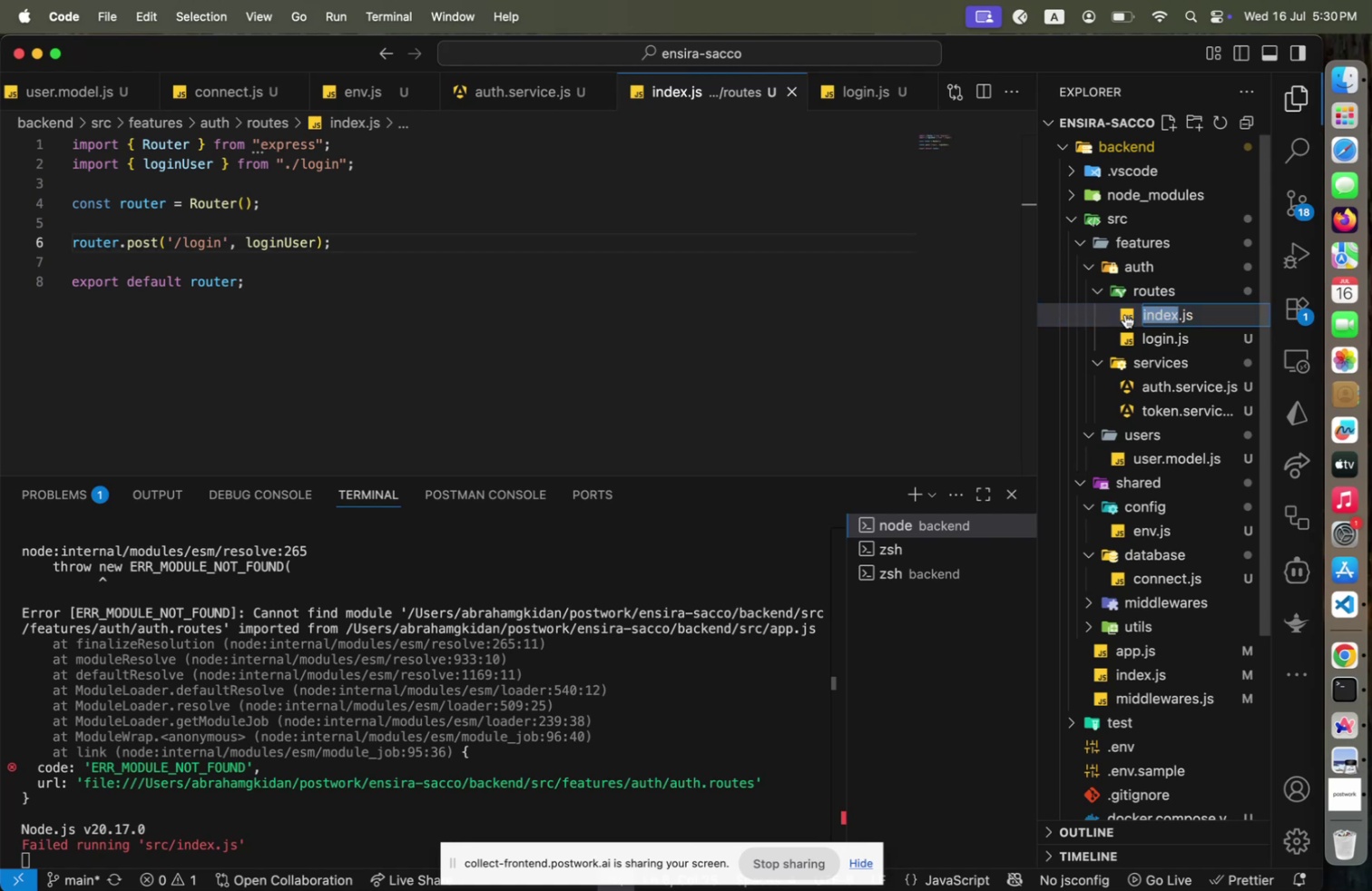 
type(api)
 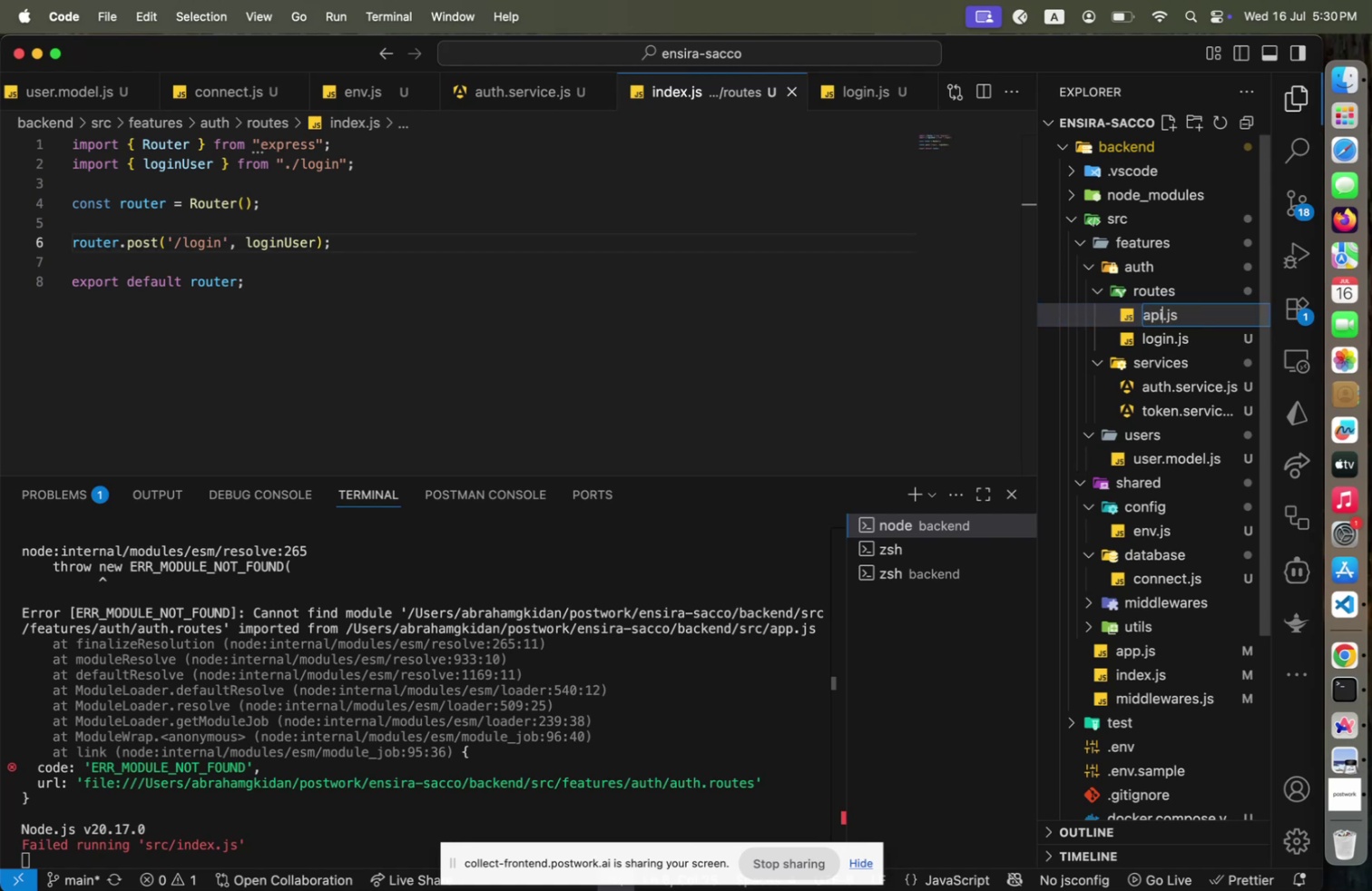 
key(Enter)
 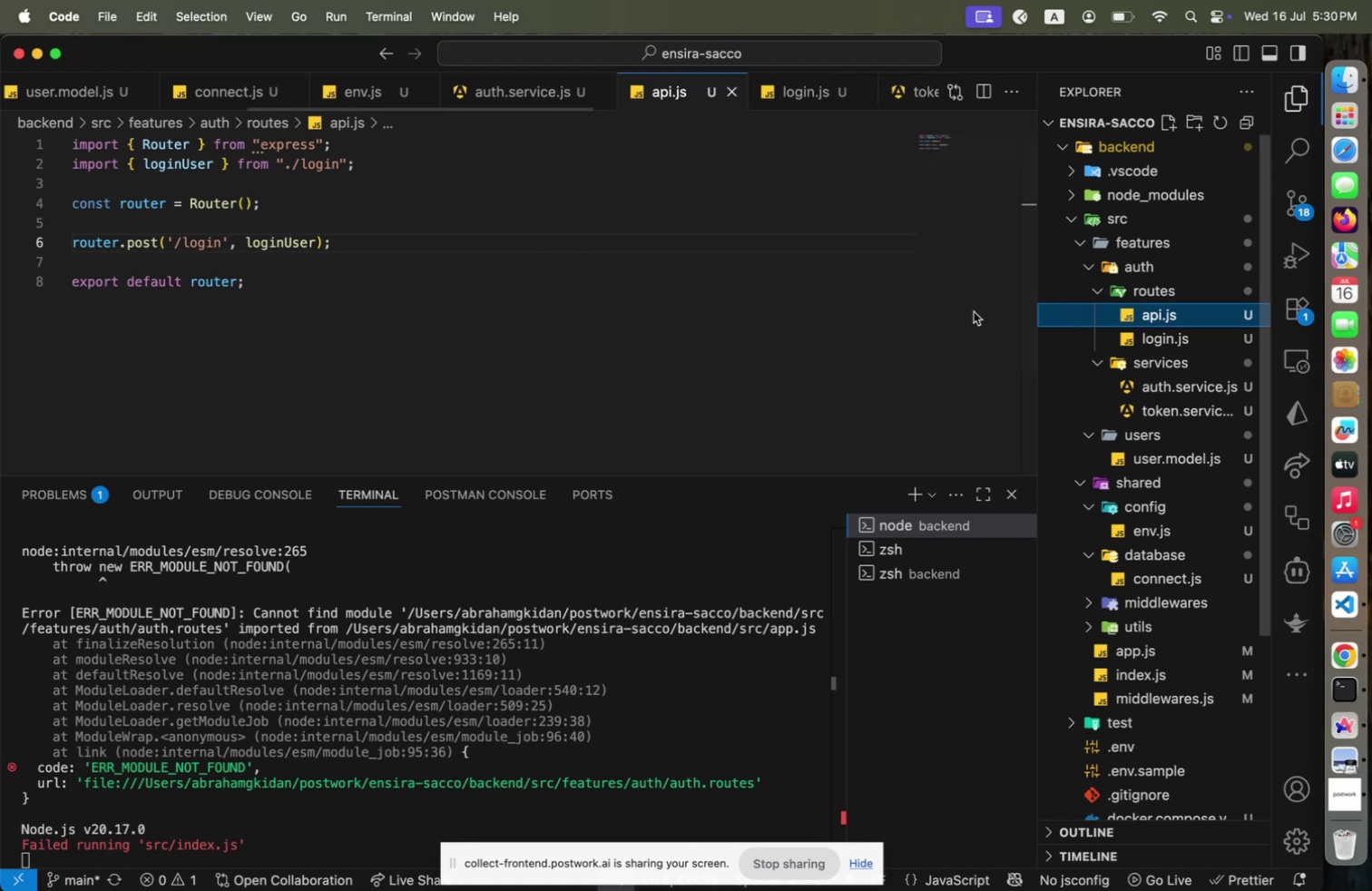 
key(Meta+CommandLeft)
 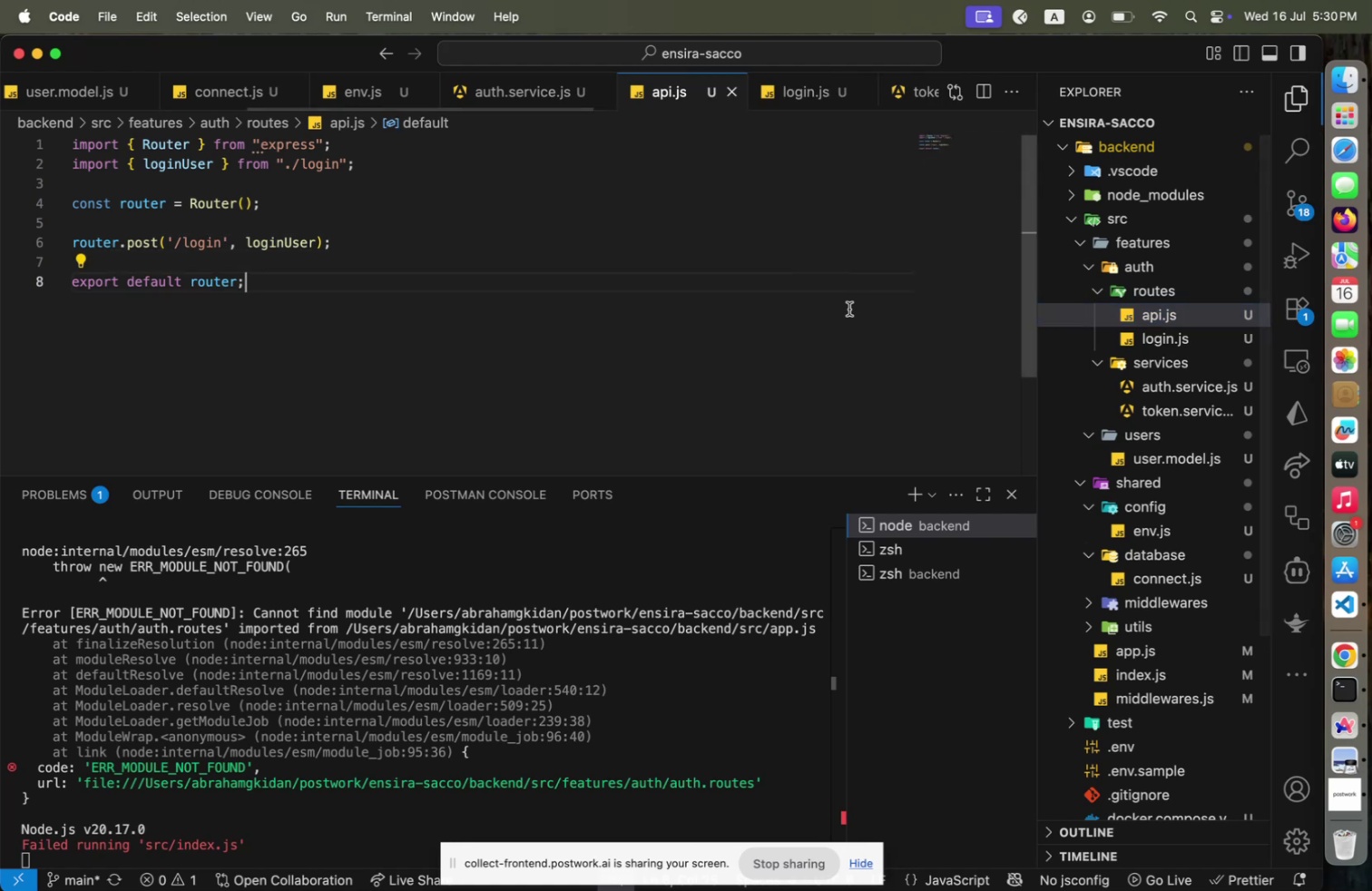 
key(Meta+S)
 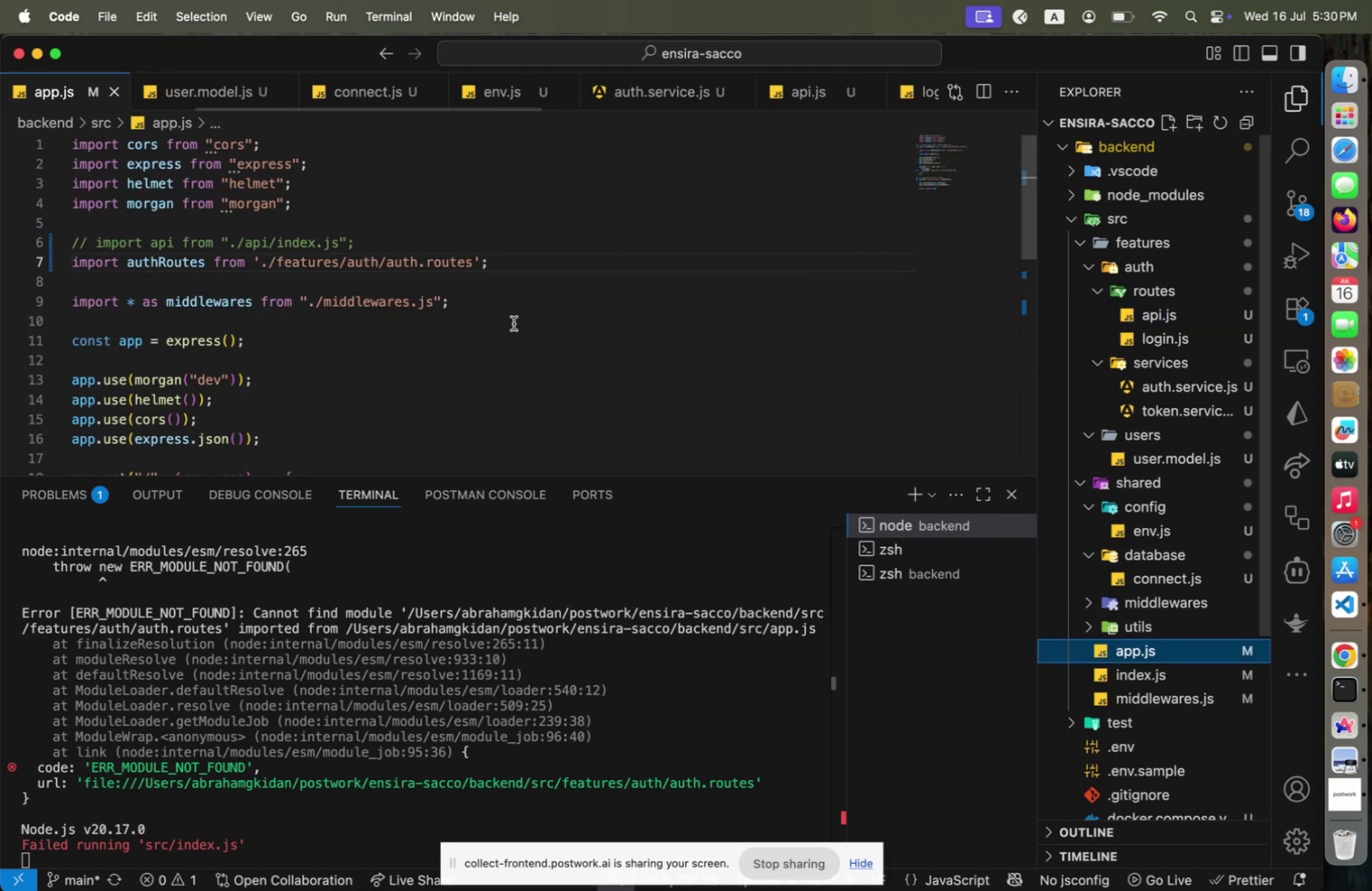 
left_click([473, 259])
 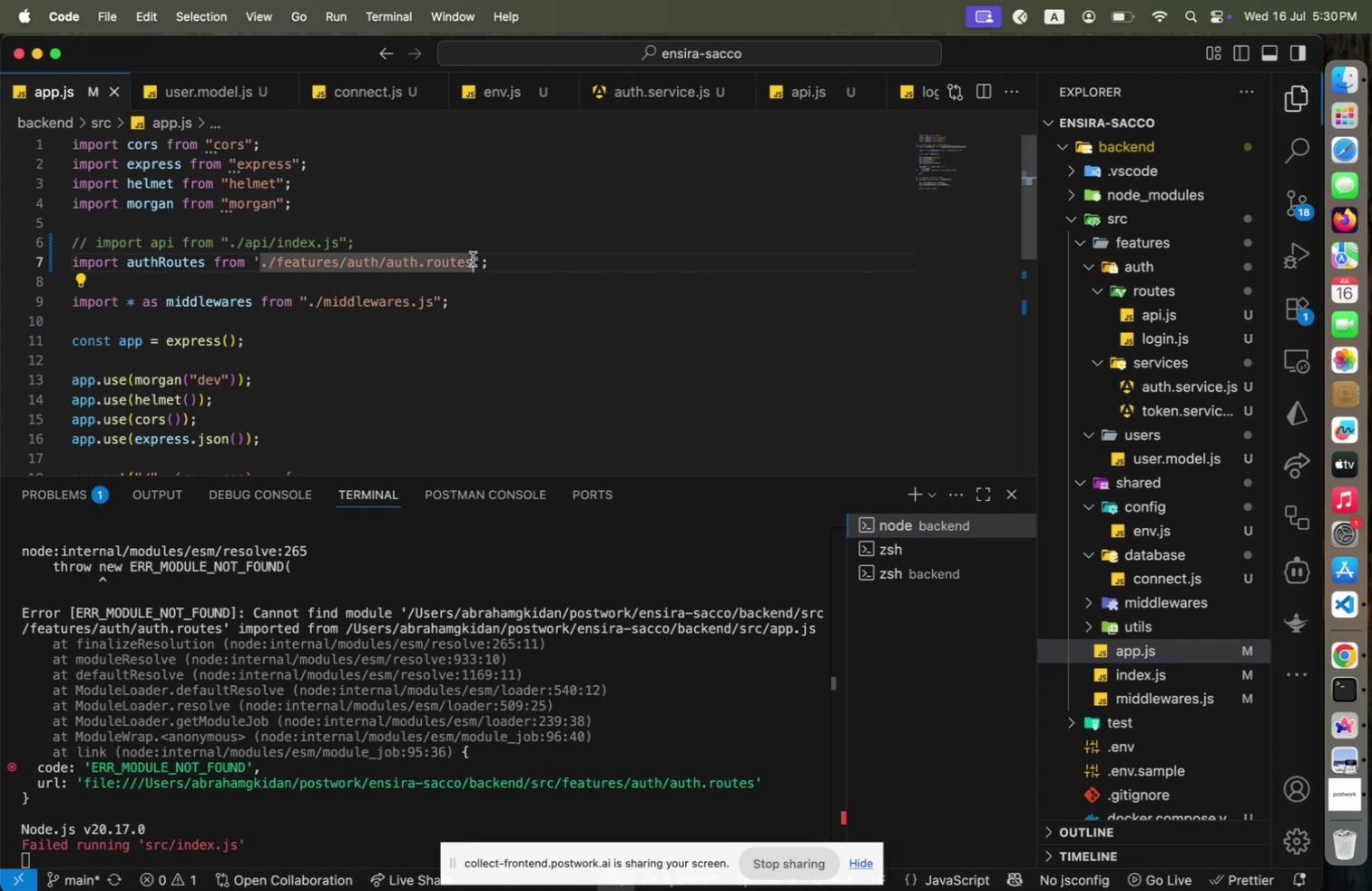 
key(ArrowLeft)
 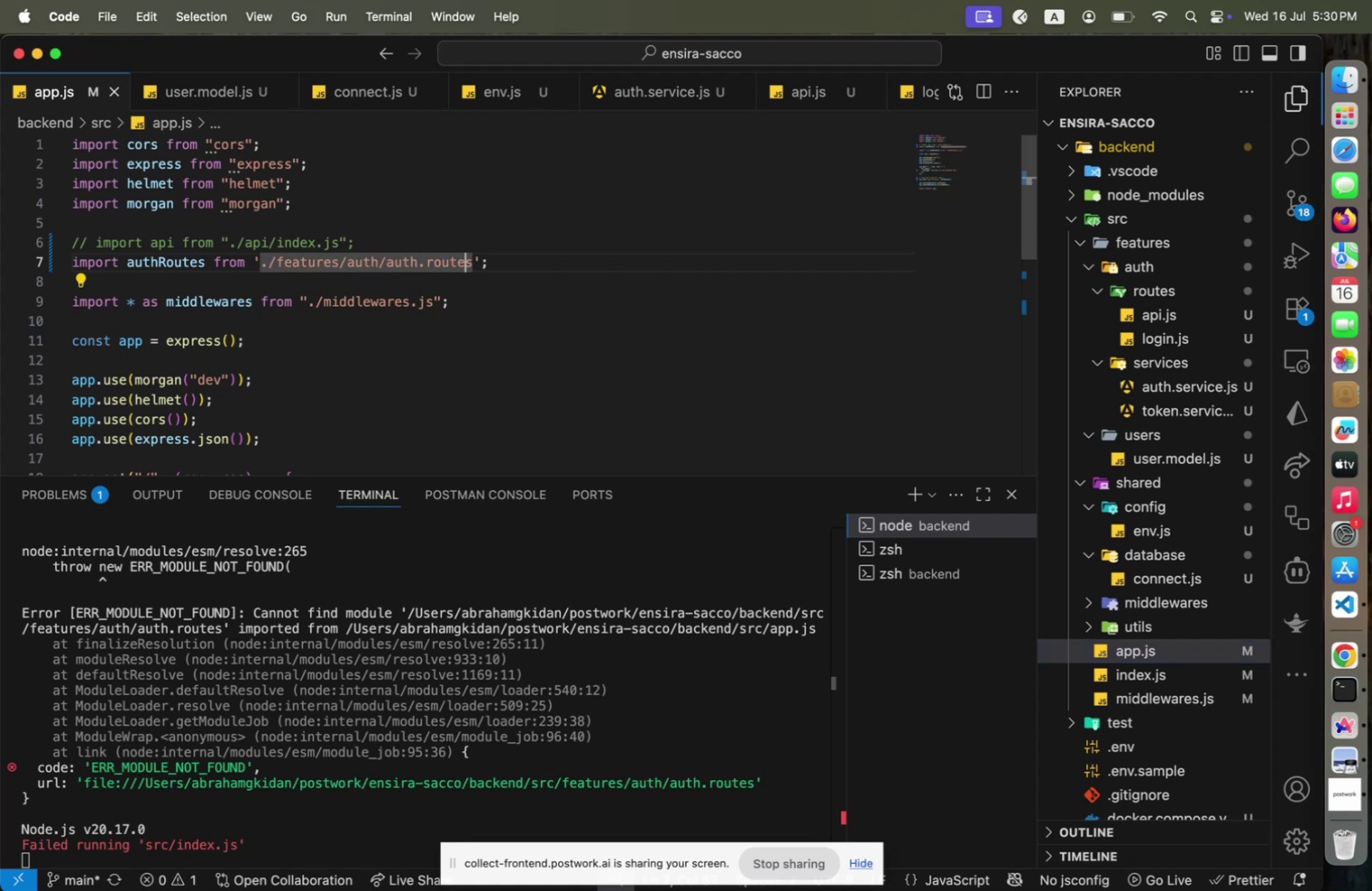 
key(ArrowLeft)
 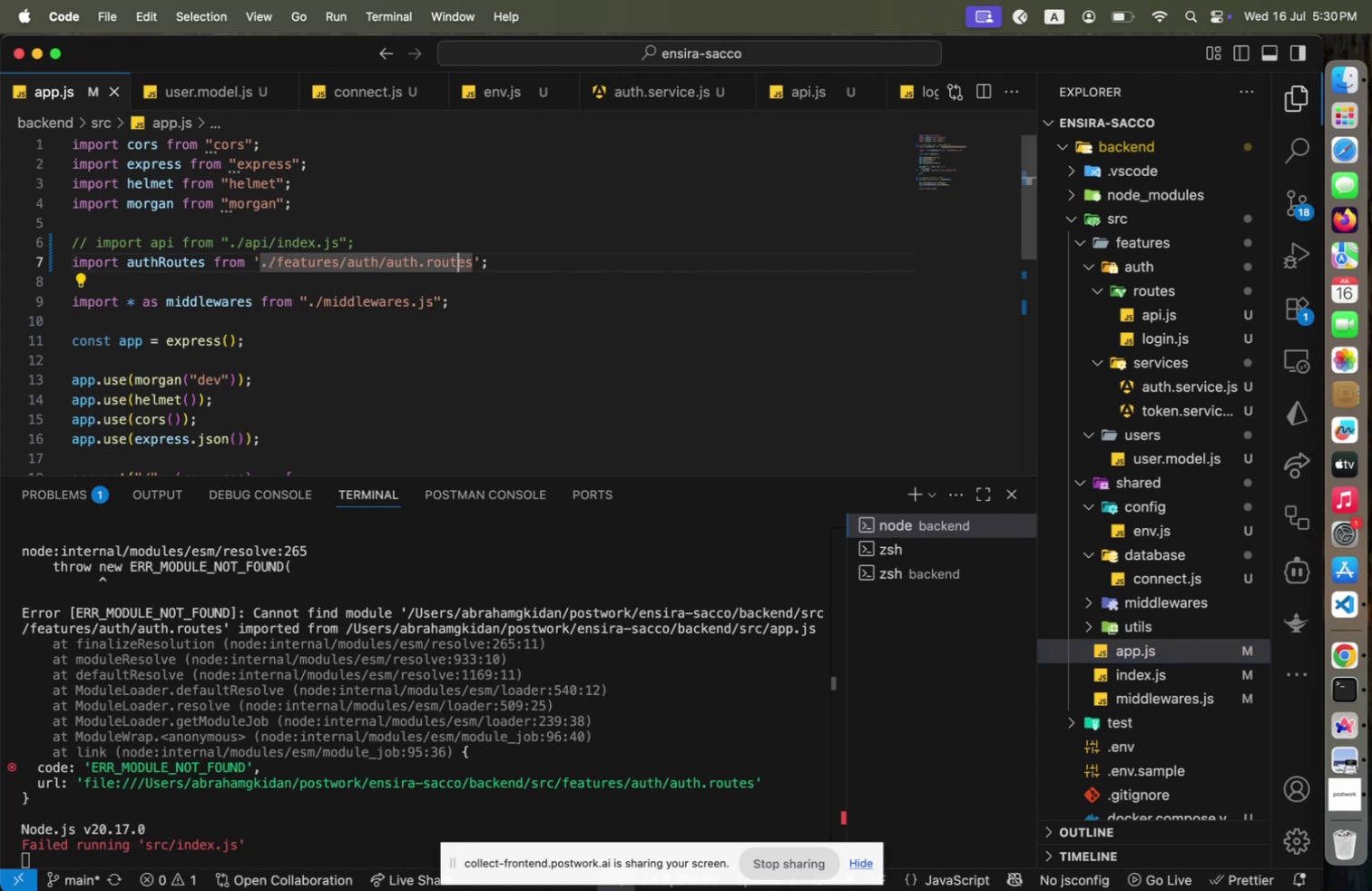 
key(ArrowLeft)
 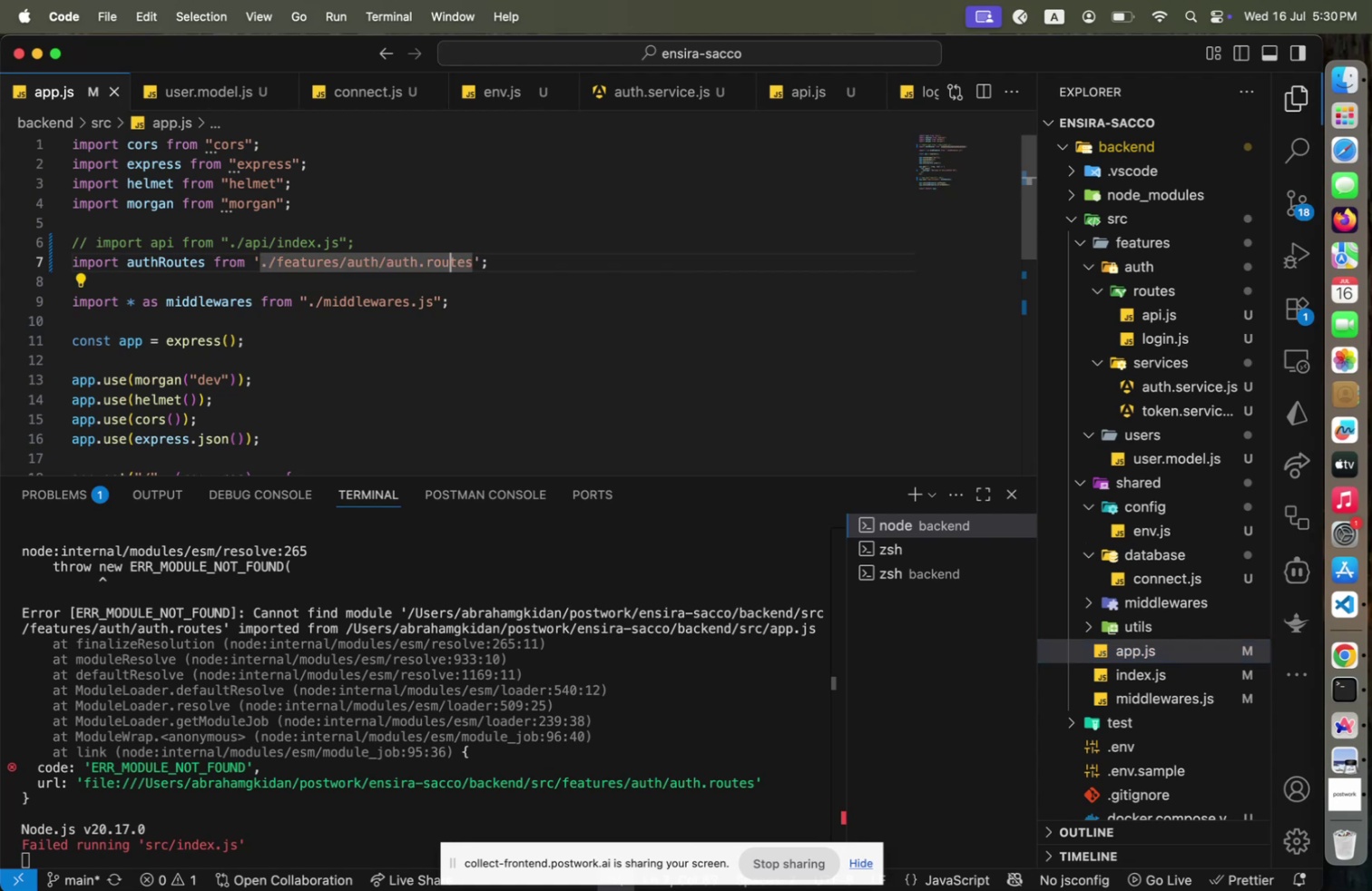 
key(ArrowLeft)
 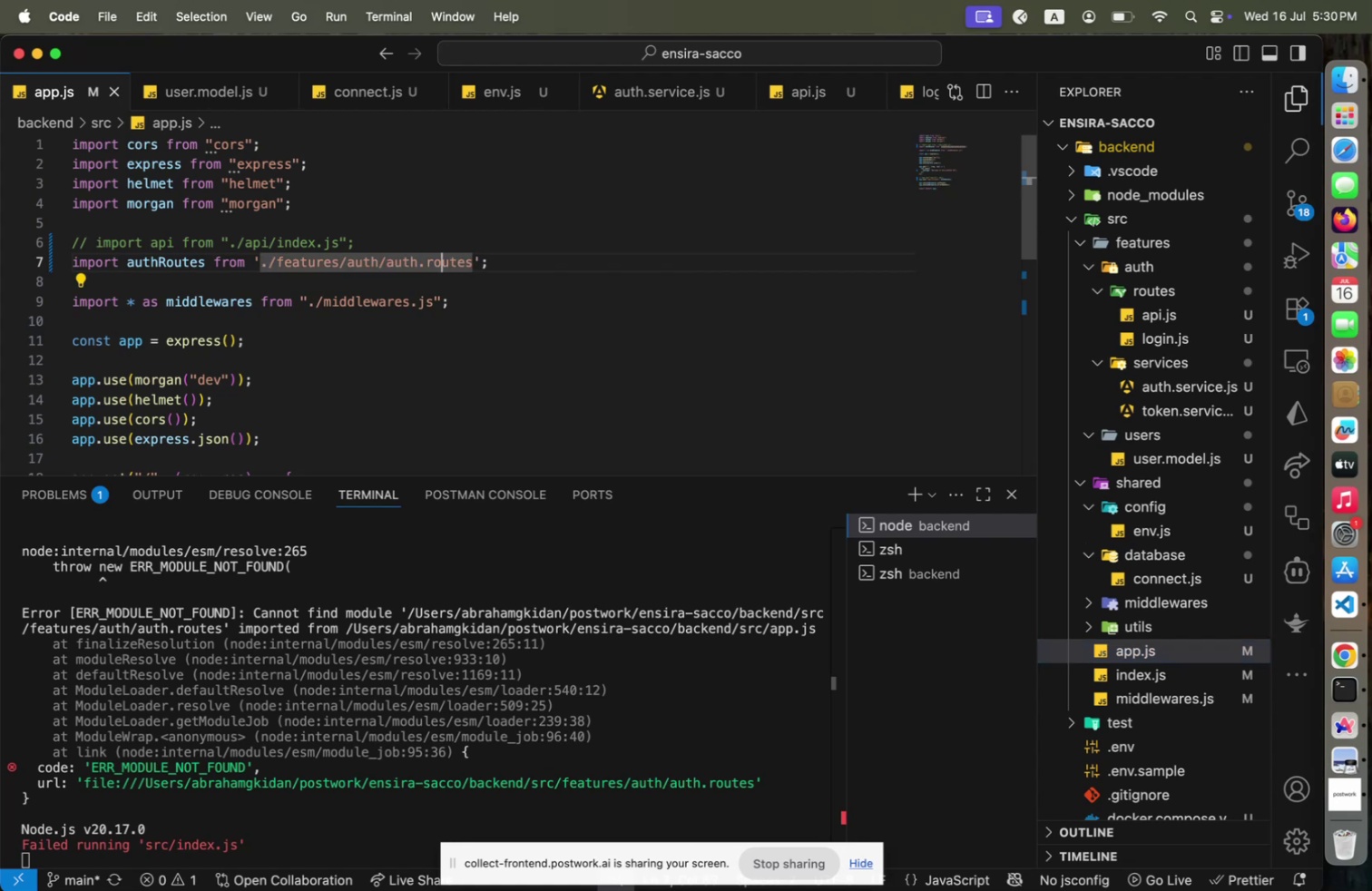 
key(ArrowLeft)
 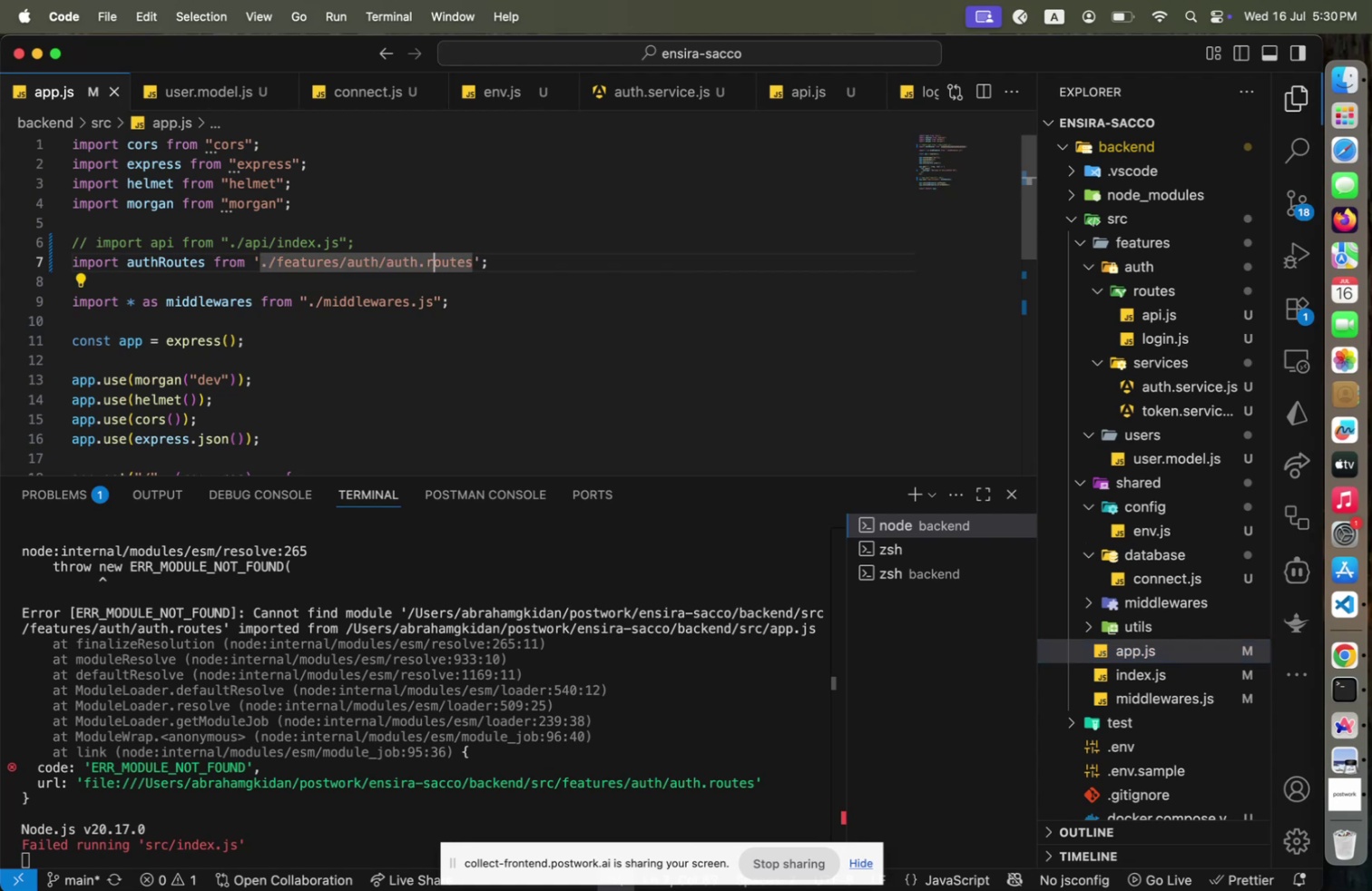 
key(ArrowLeft)
 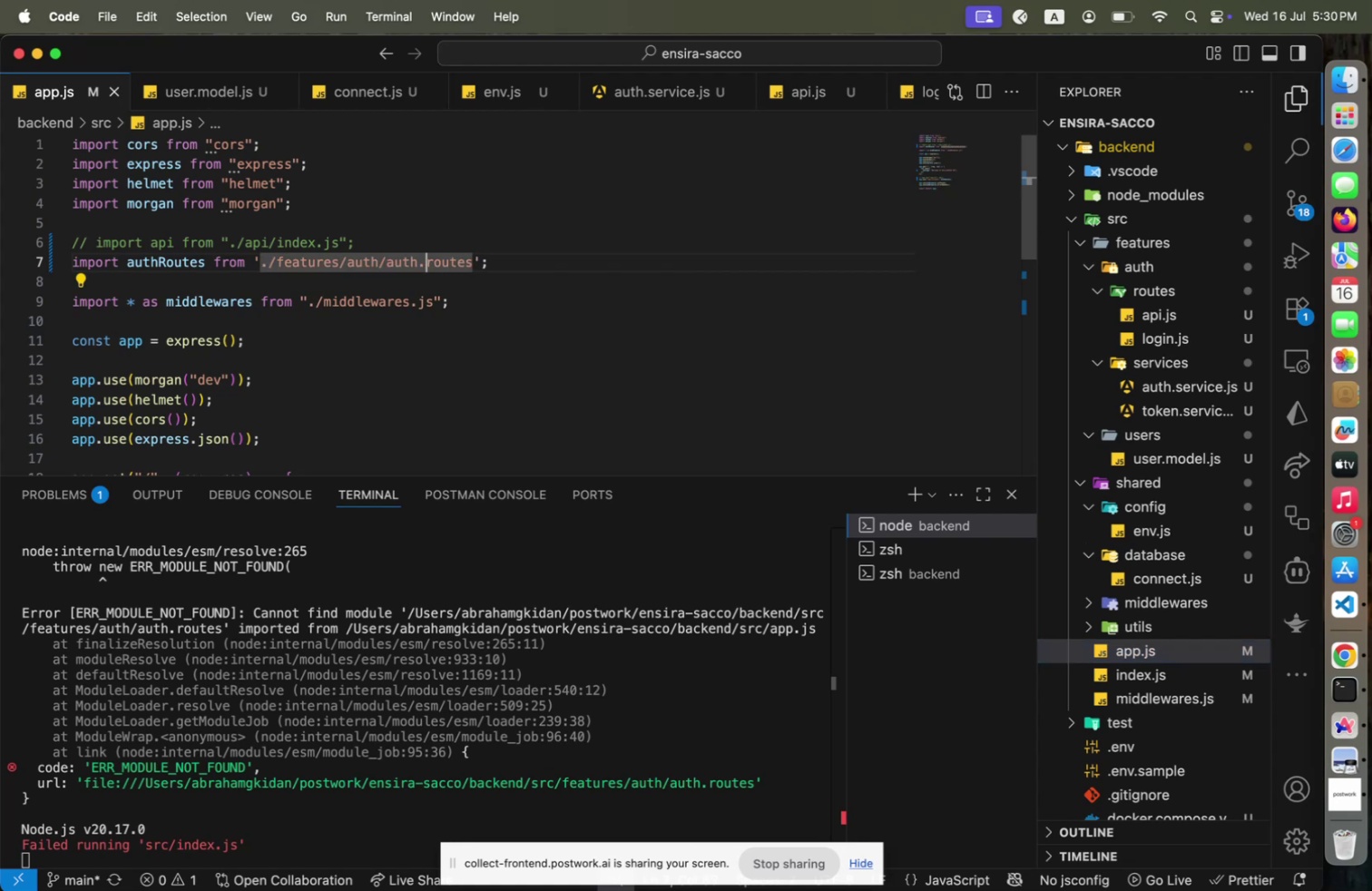 
key(Backspace)
 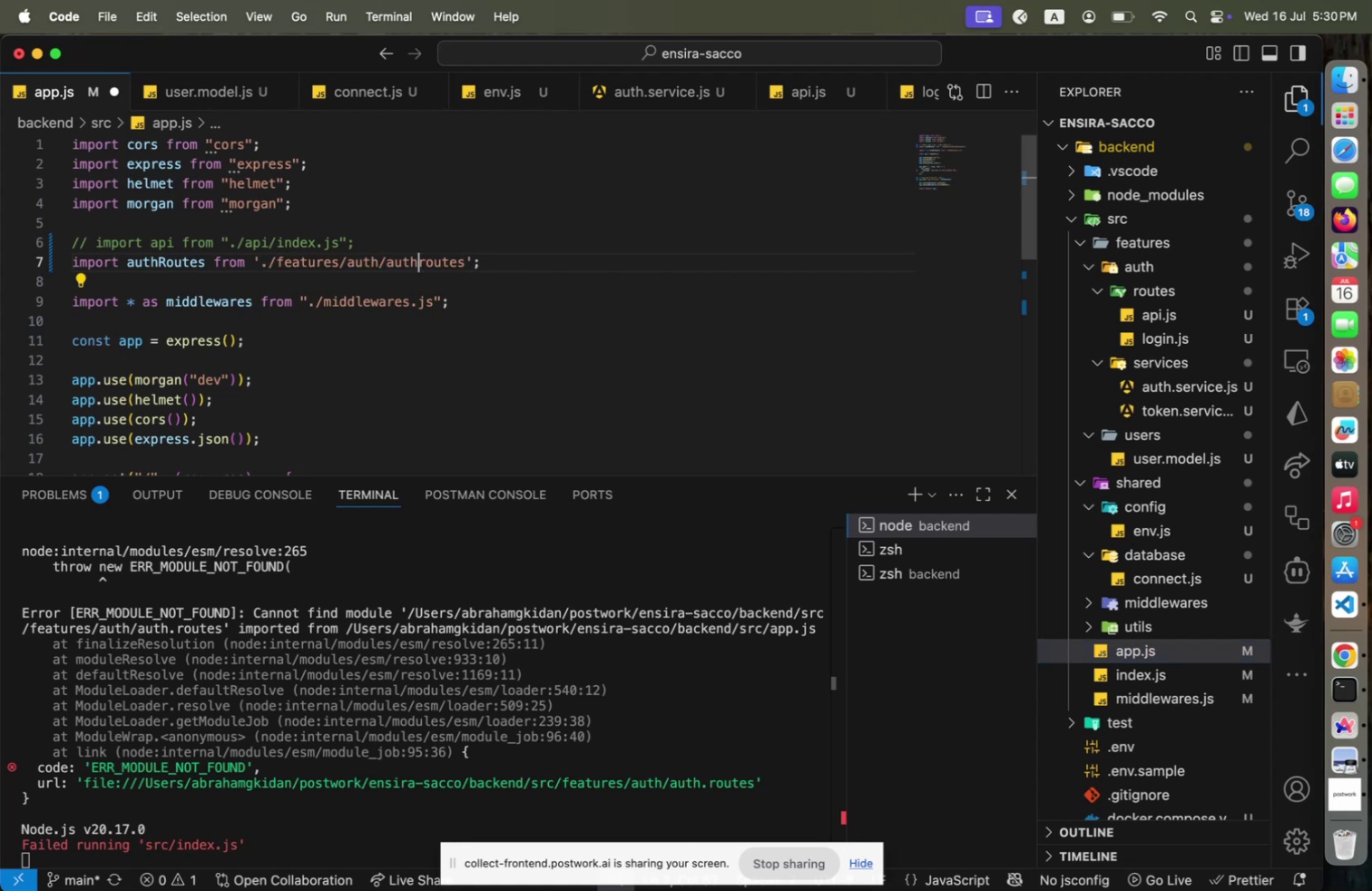 
key(Slash)
 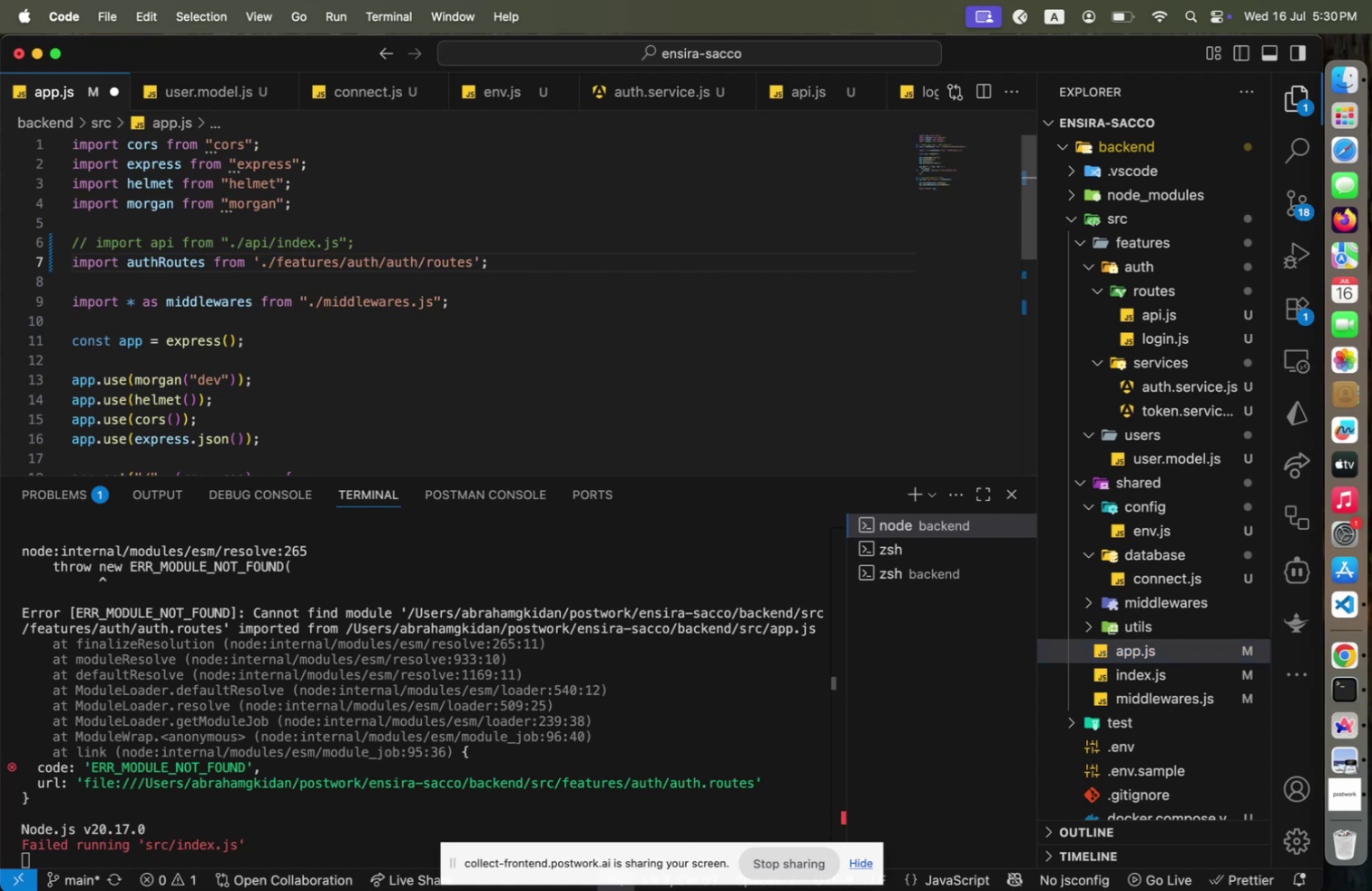 
key(Backspace)
 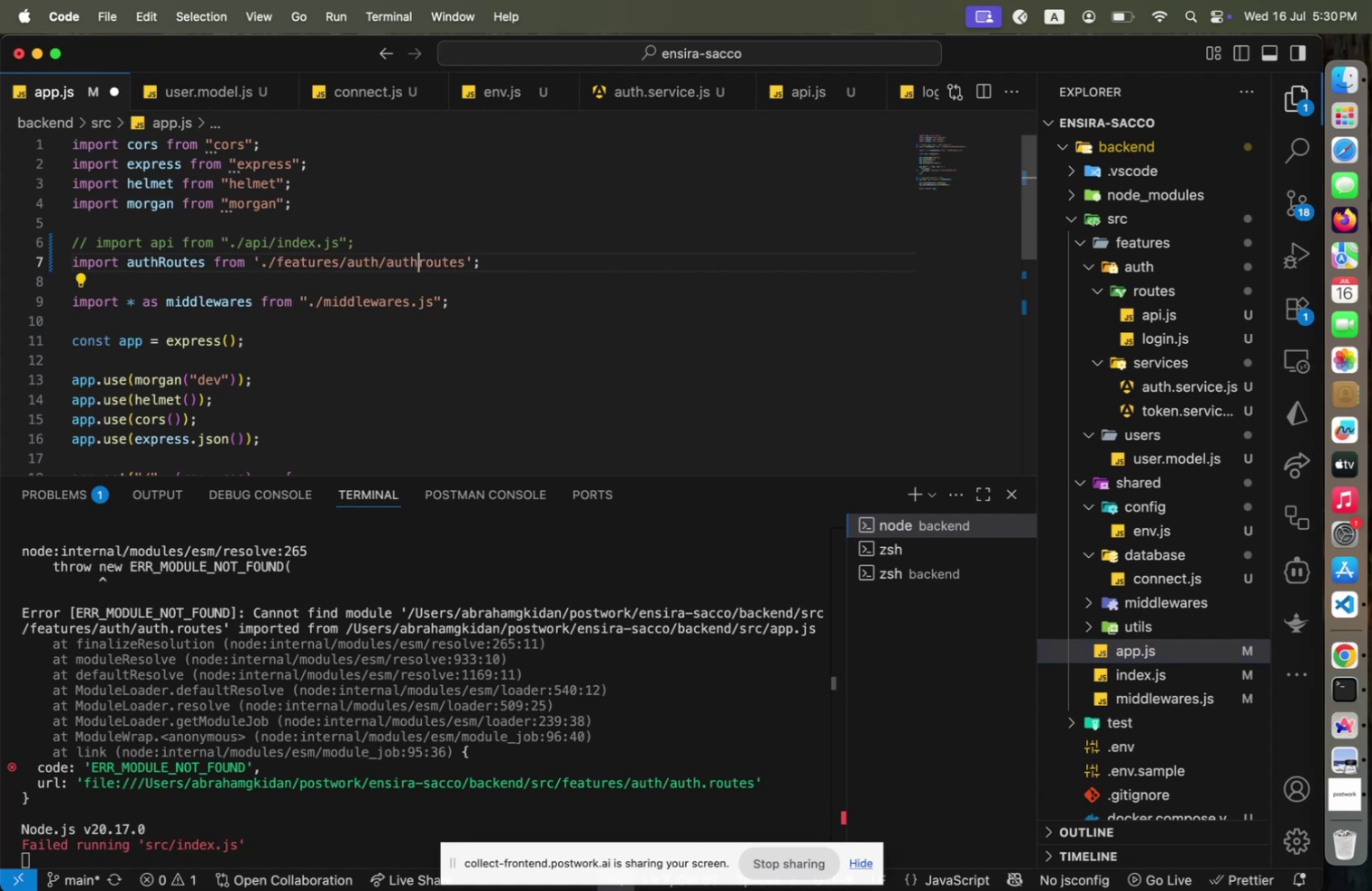 
key(Backspace)
 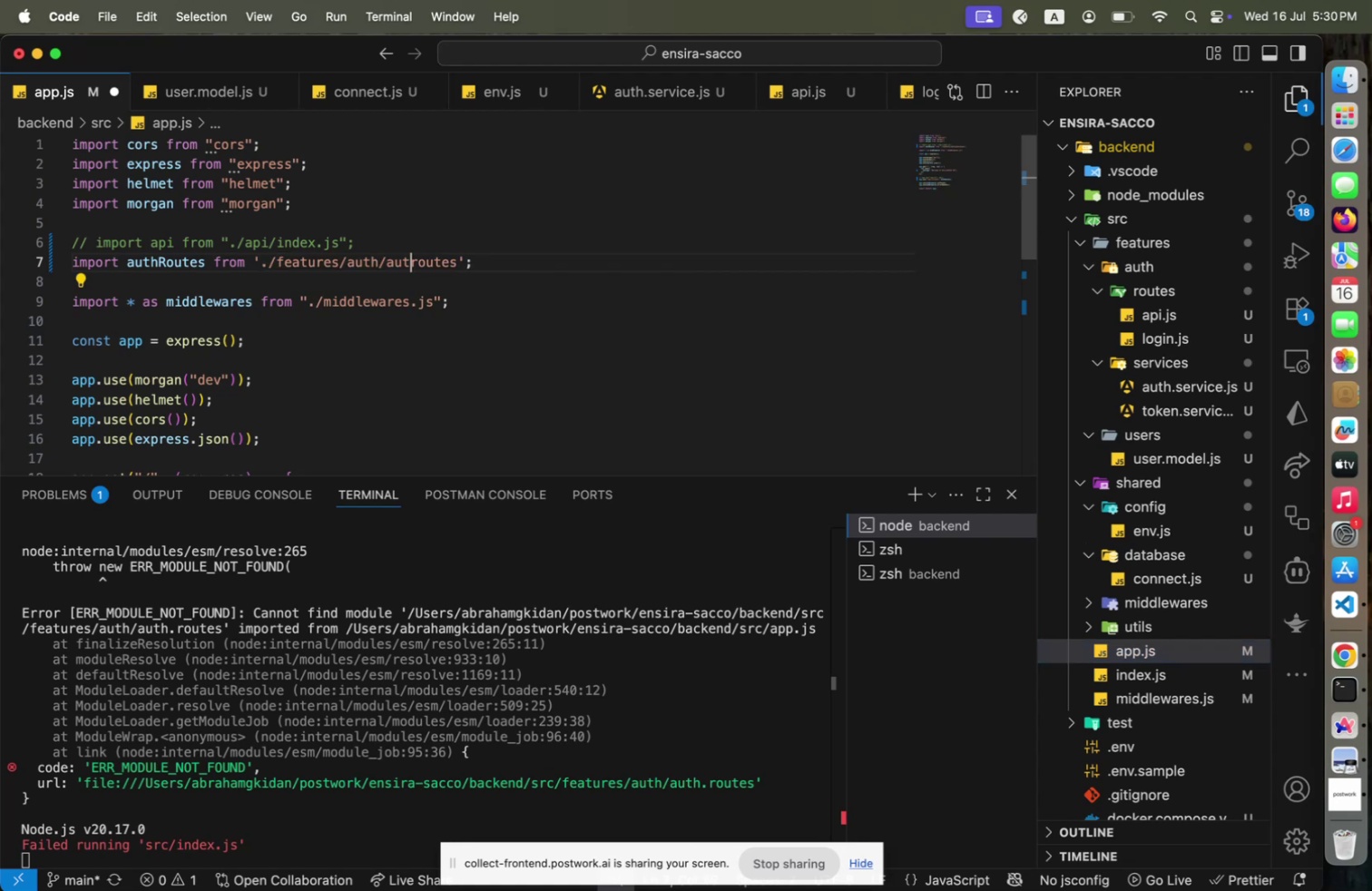 
key(Backspace)
 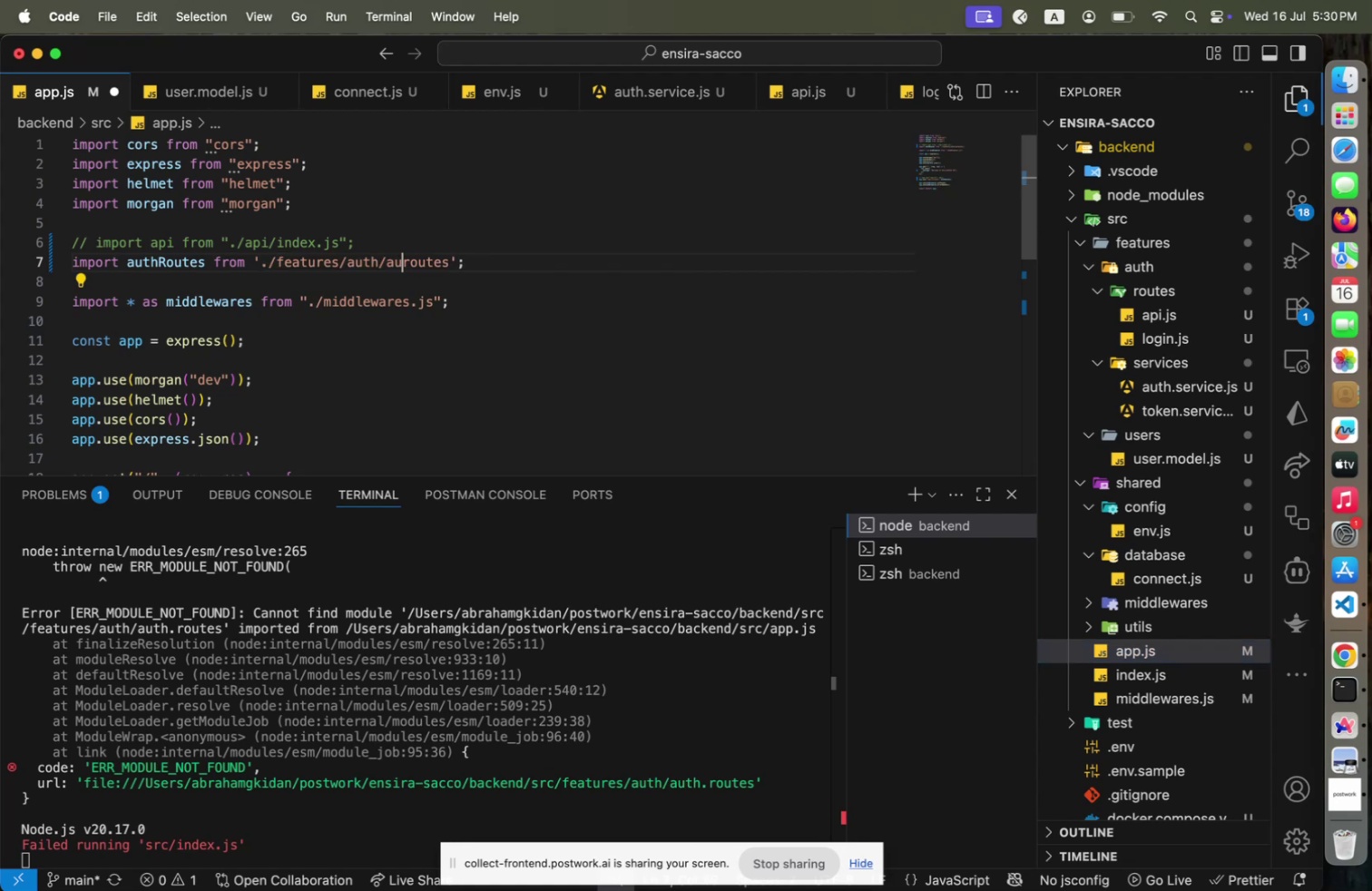 
key(Backspace)
 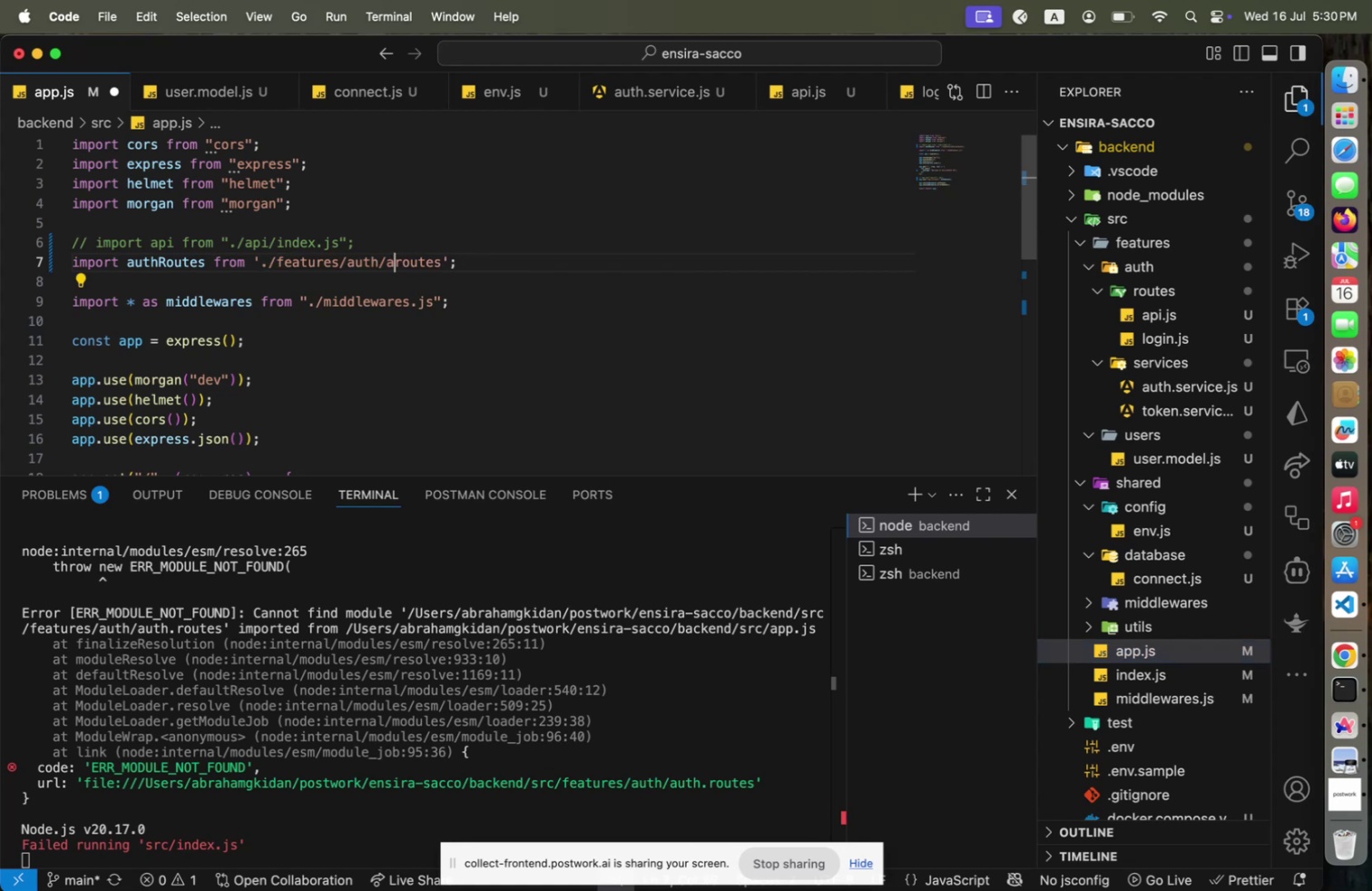 
key(Backspace)
 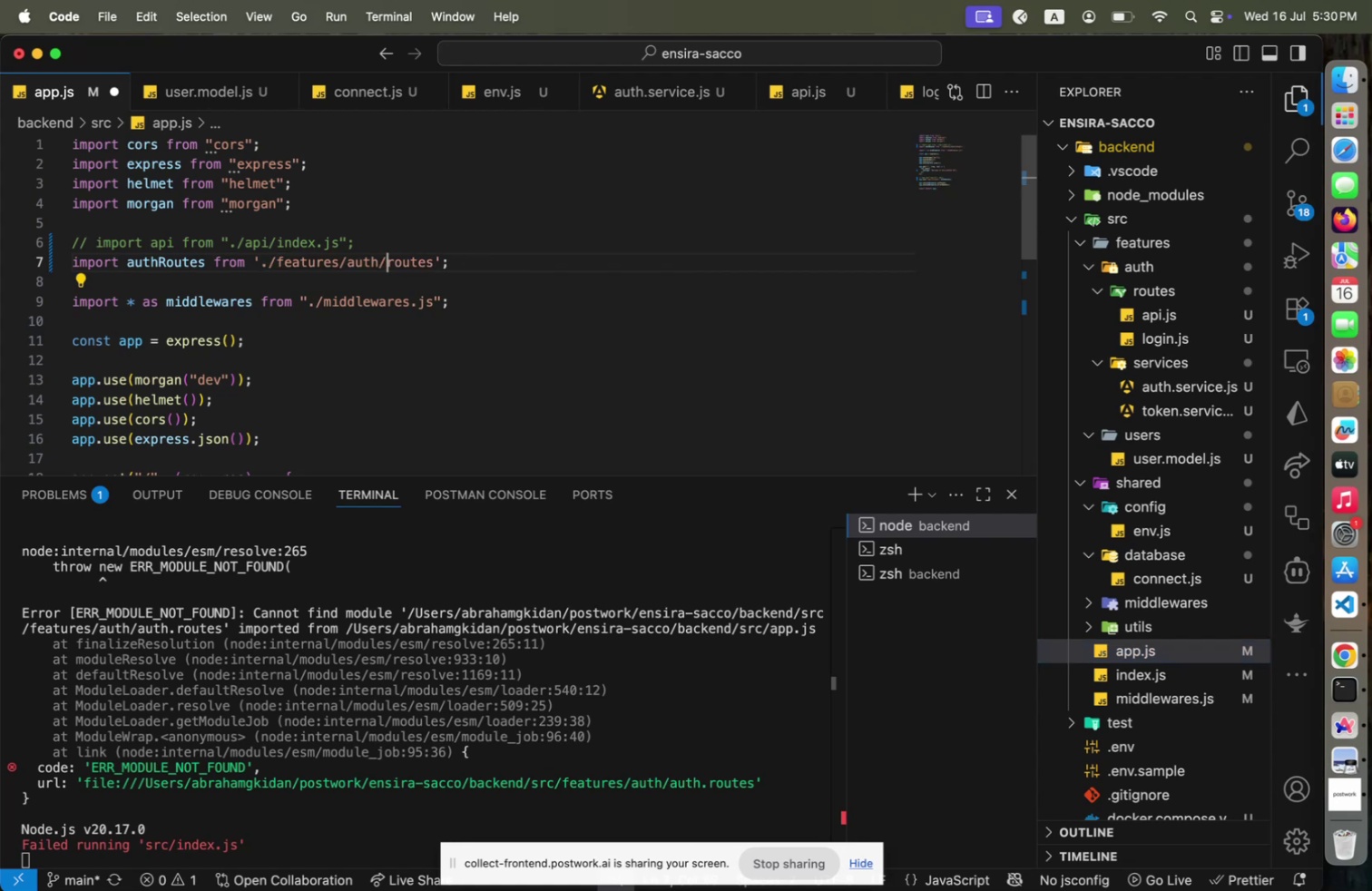 
key(ArrowRight)
 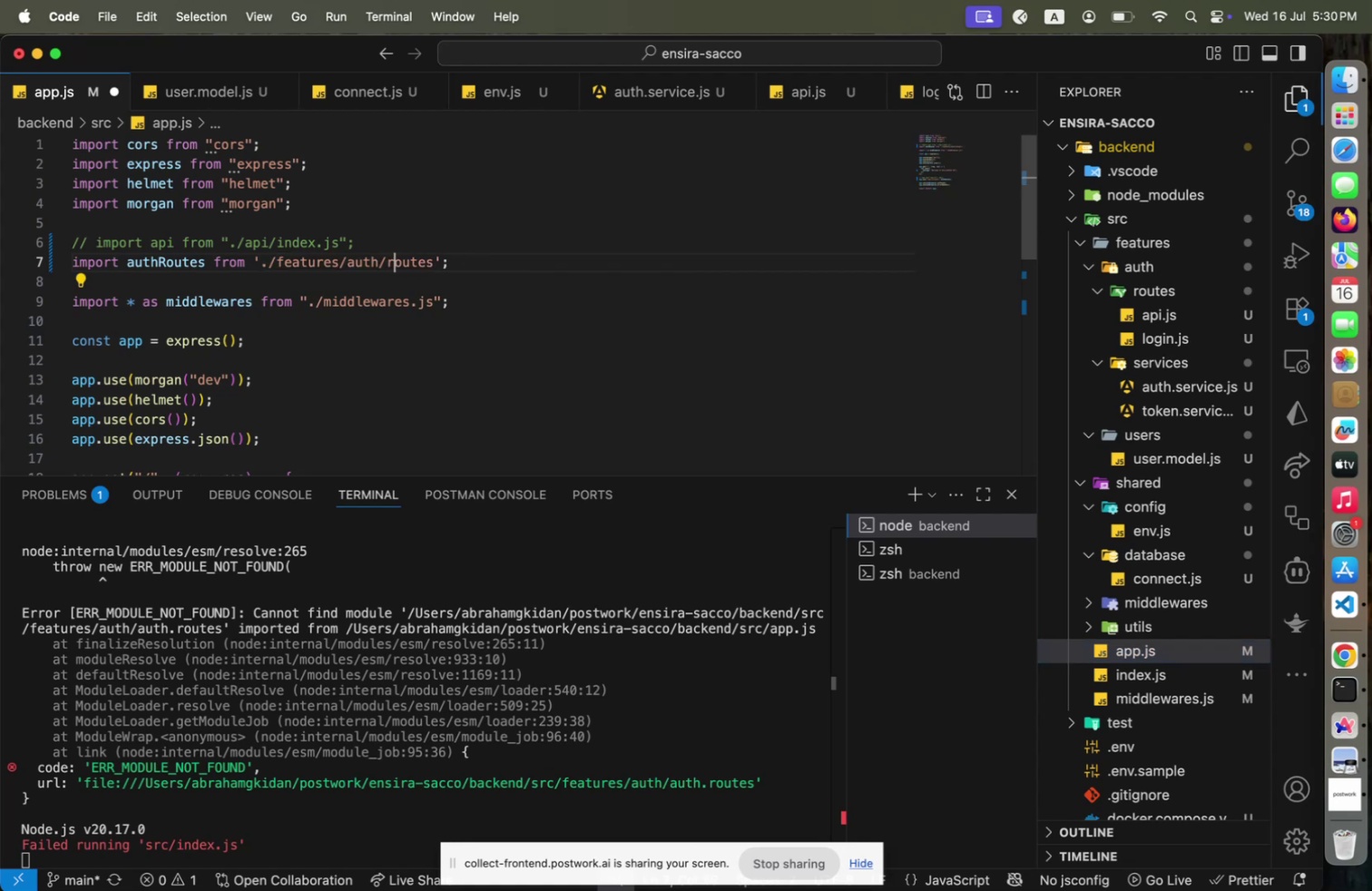 
hold_key(key=ArrowRight, duration=0.56)
 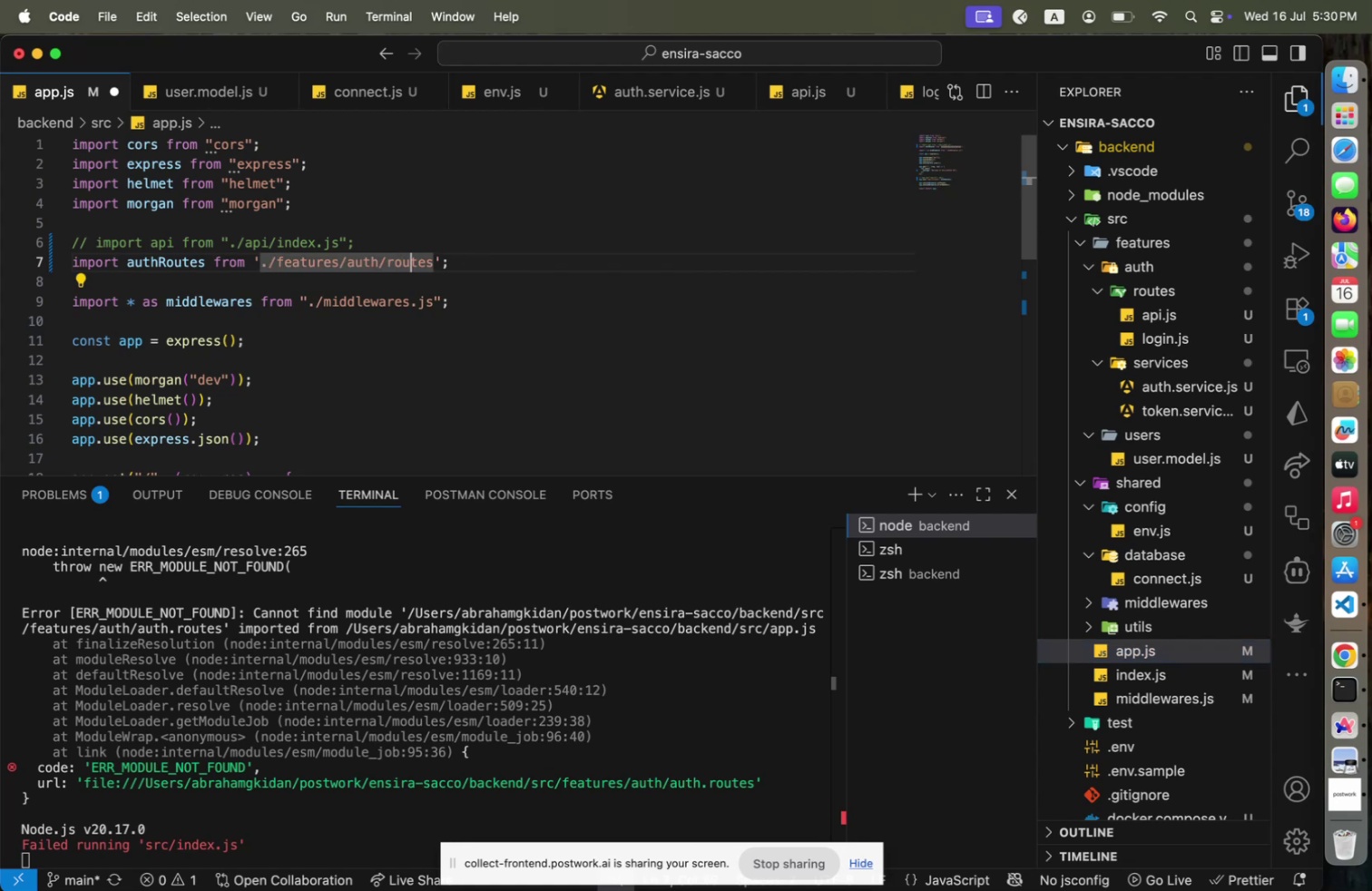 
key(ArrowRight)
 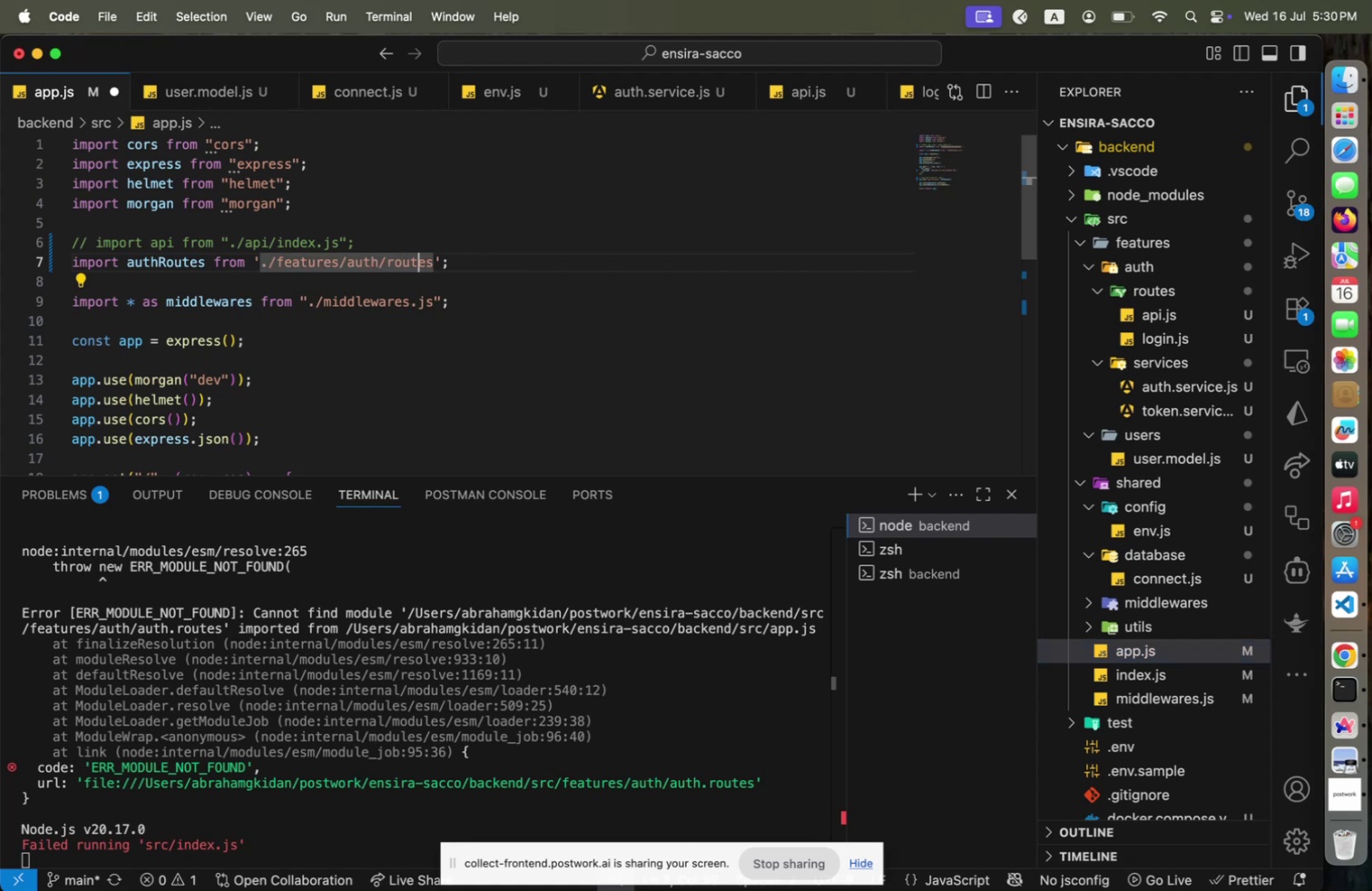 
key(ArrowRight)
 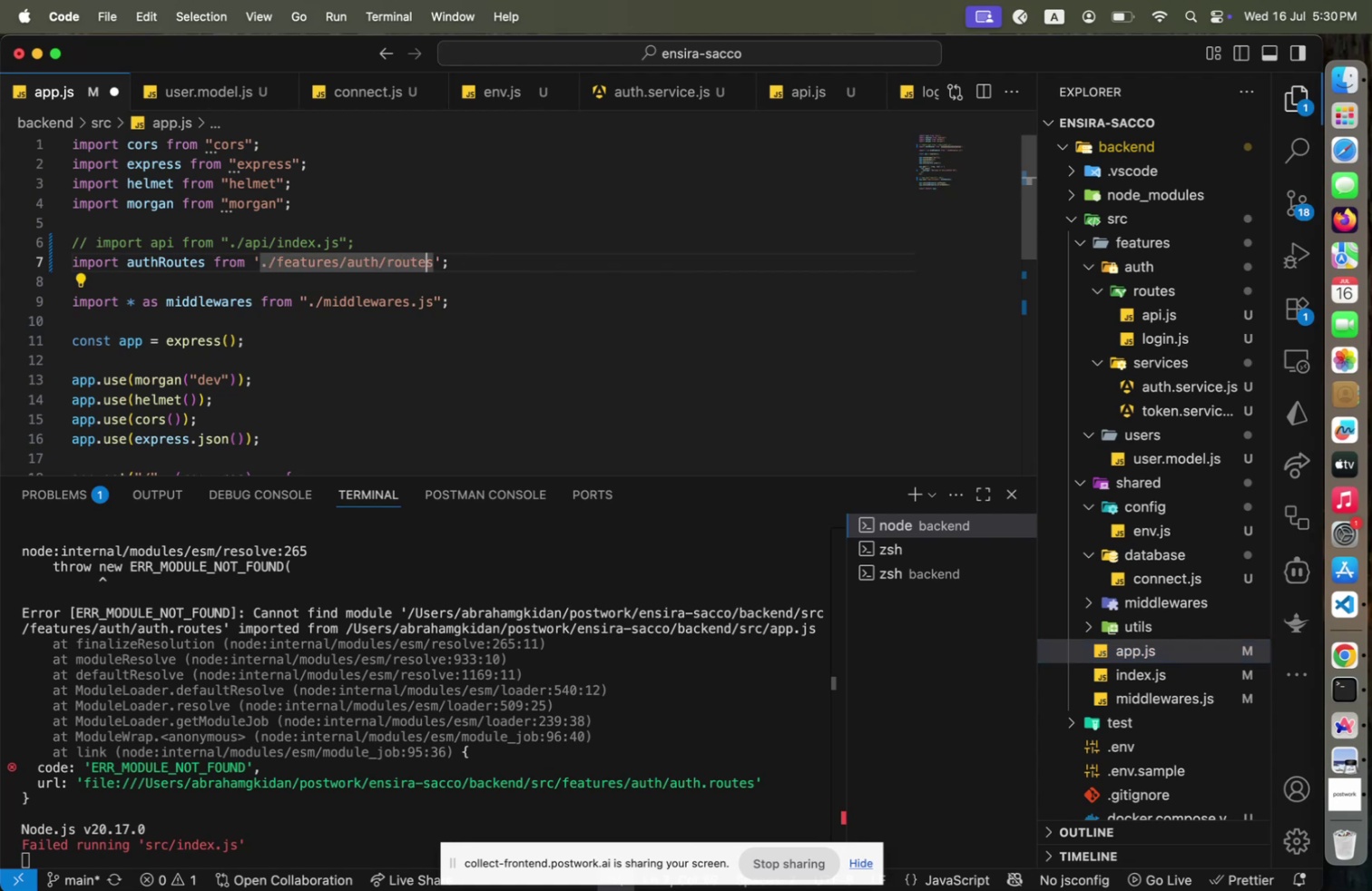 
key(ArrowRight)
 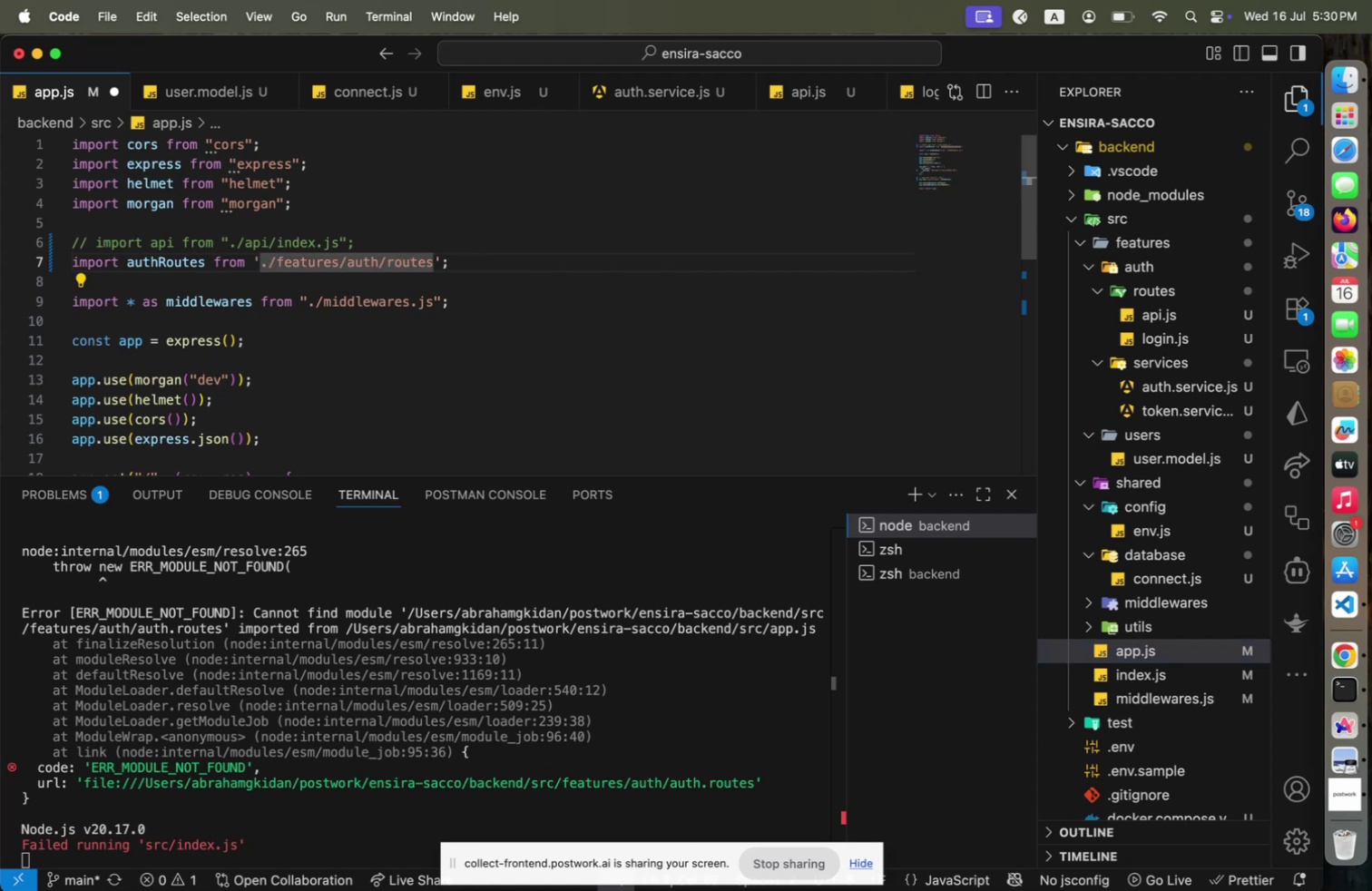 
type(.)
key(Backspace)
type(/api)
 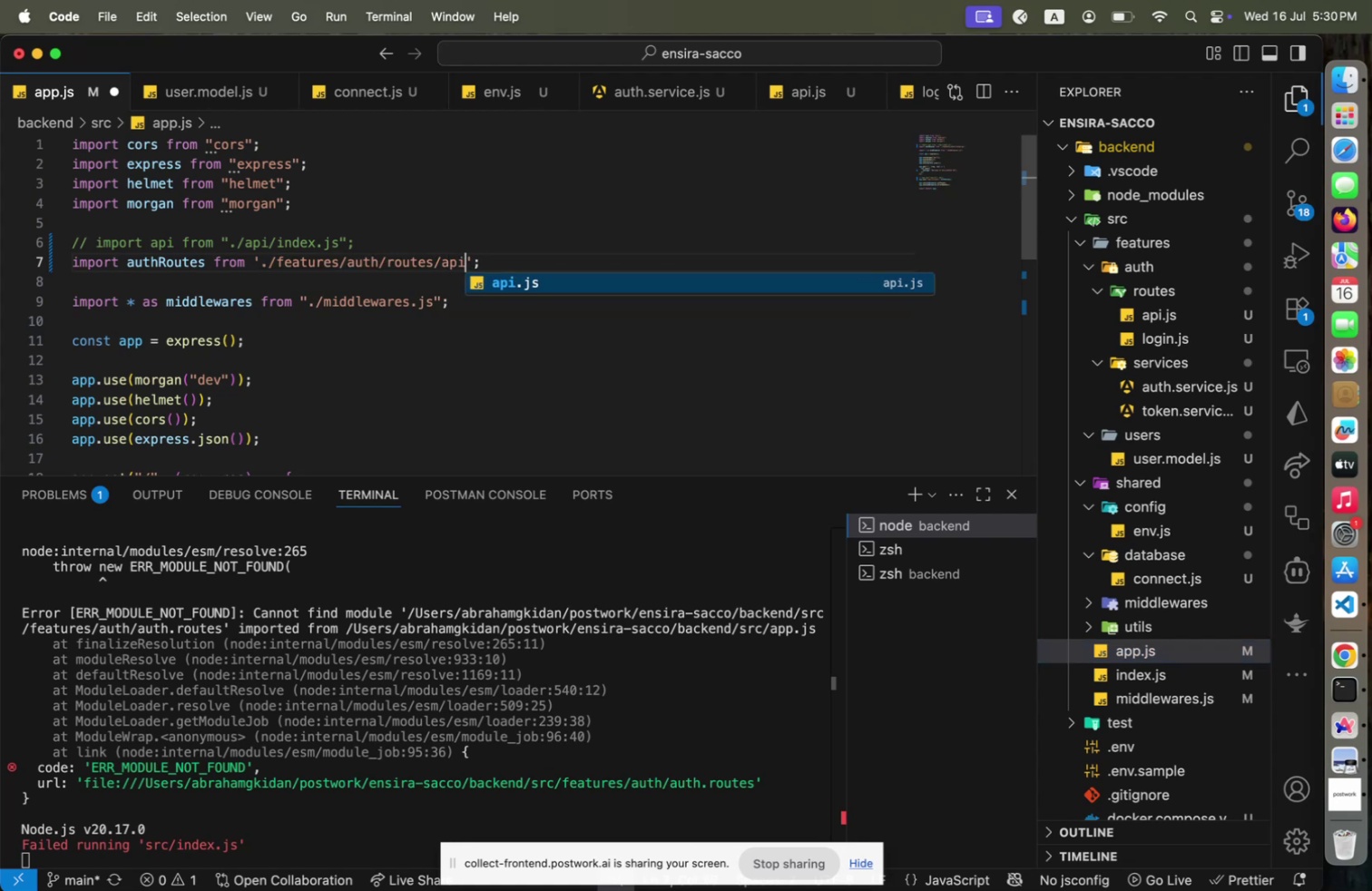 
key(ArrowRight)
 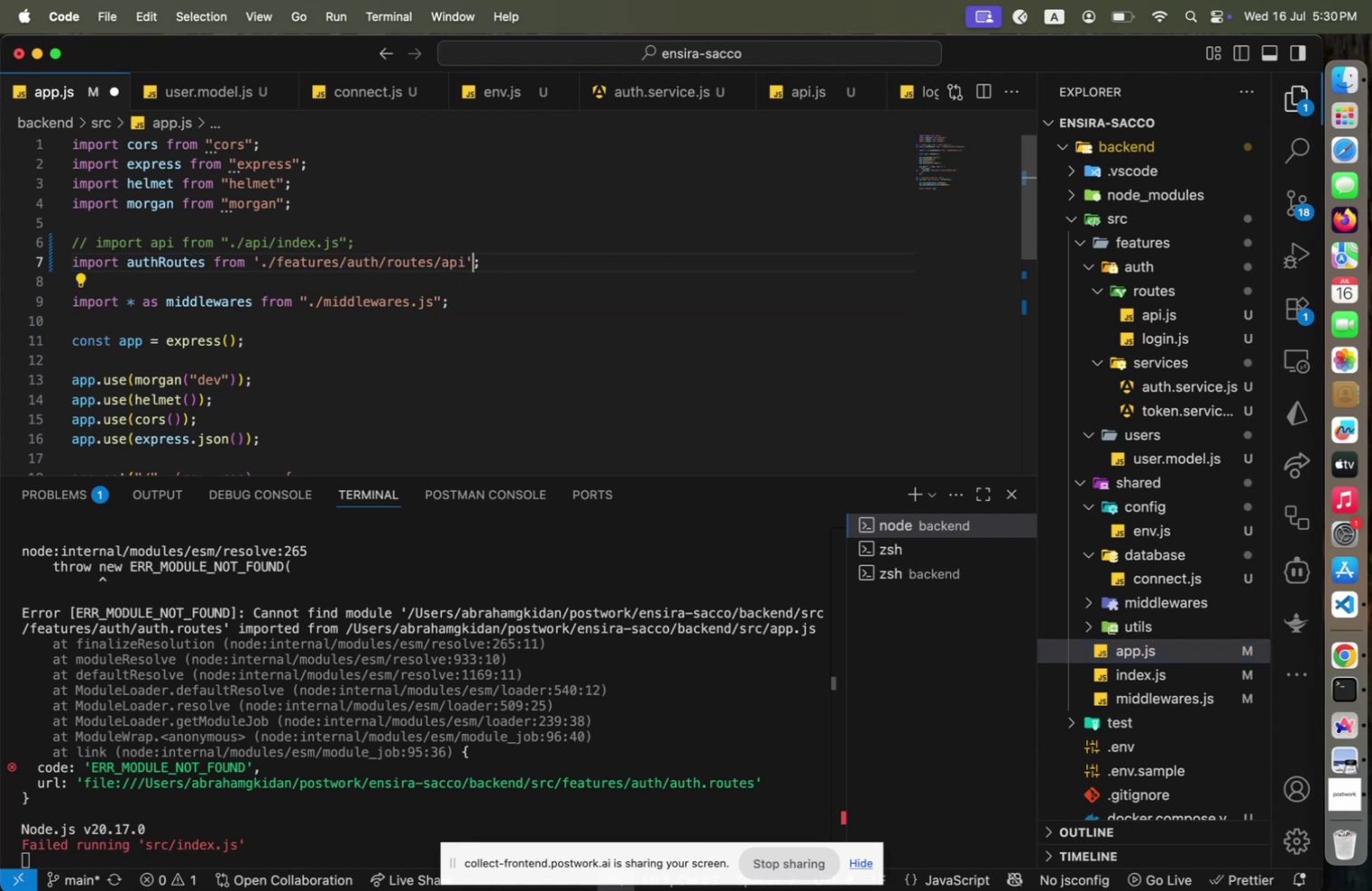 
key(Meta+CommandLeft)
 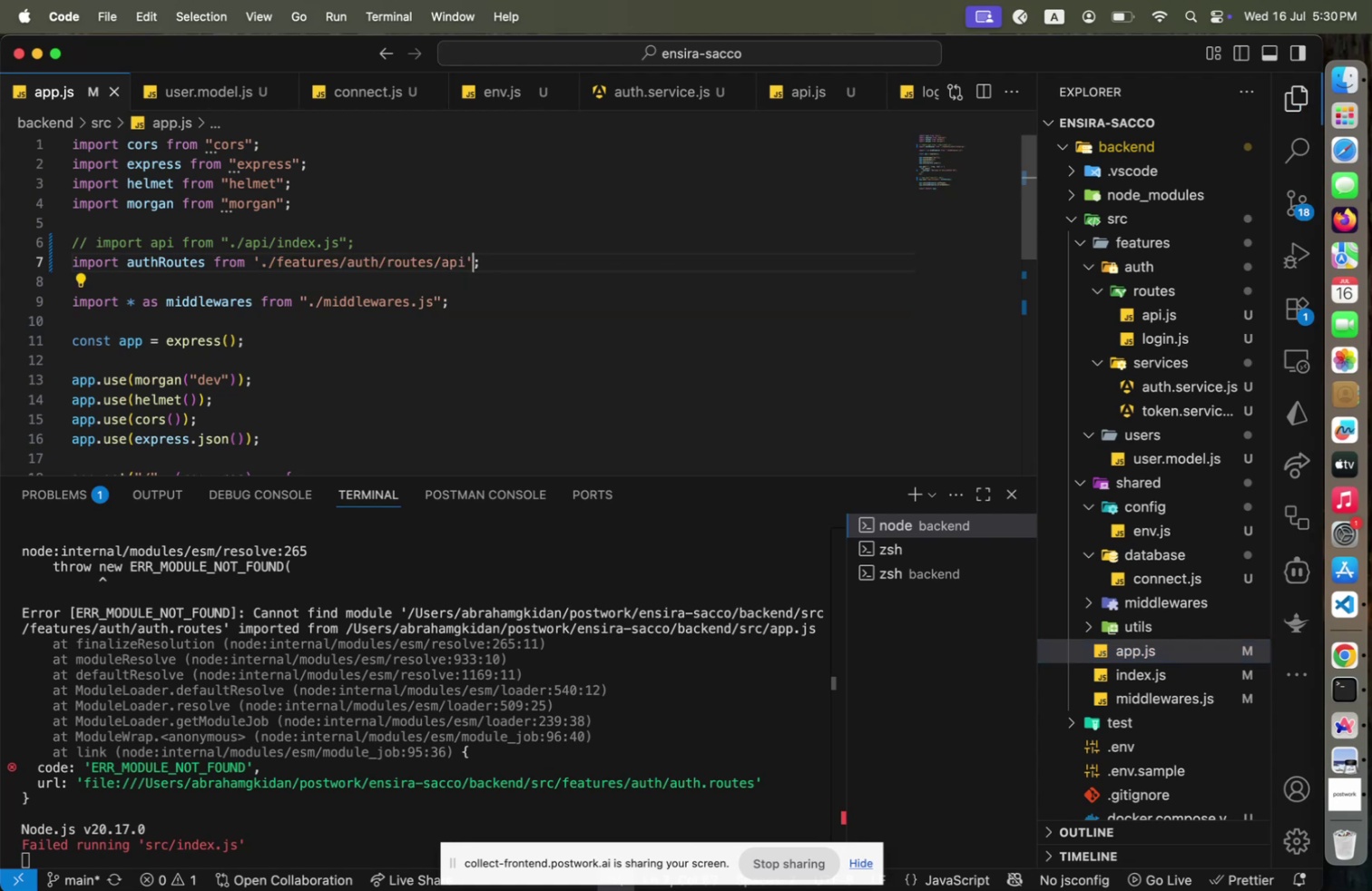 
key(Meta+S)
 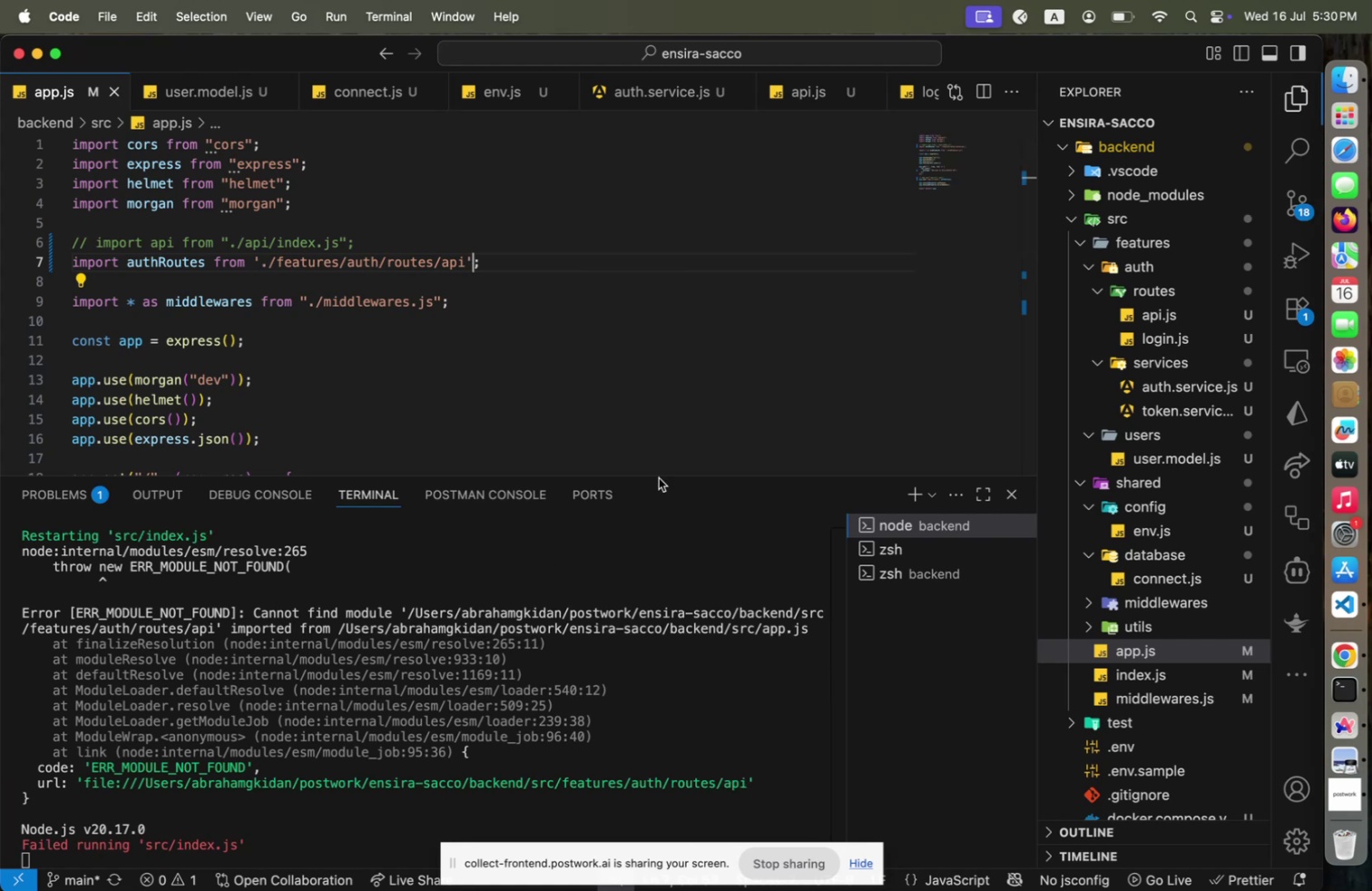 
wait(6.39)
 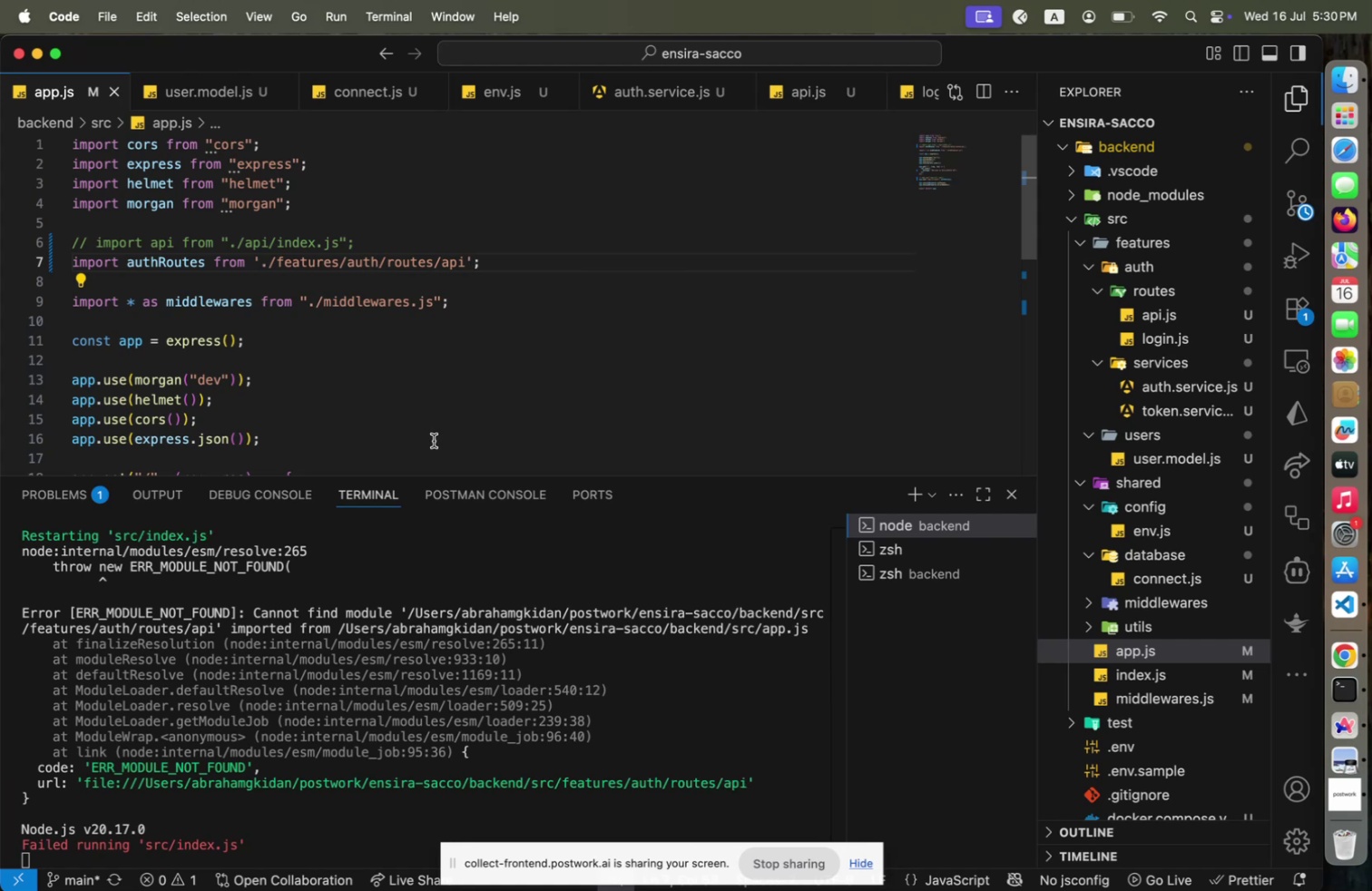 
left_click([1122, 306])
 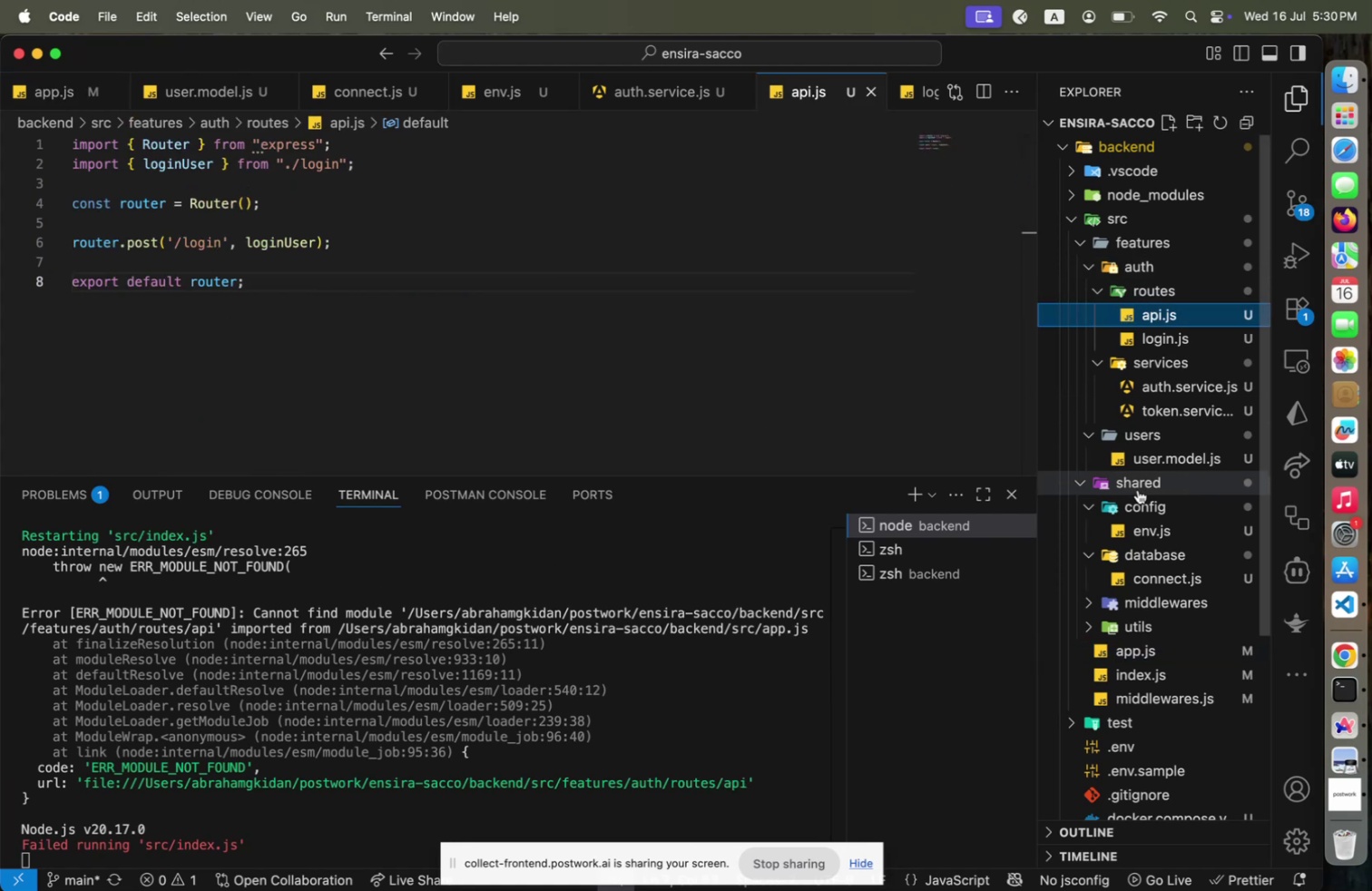 
left_click([1141, 654])
 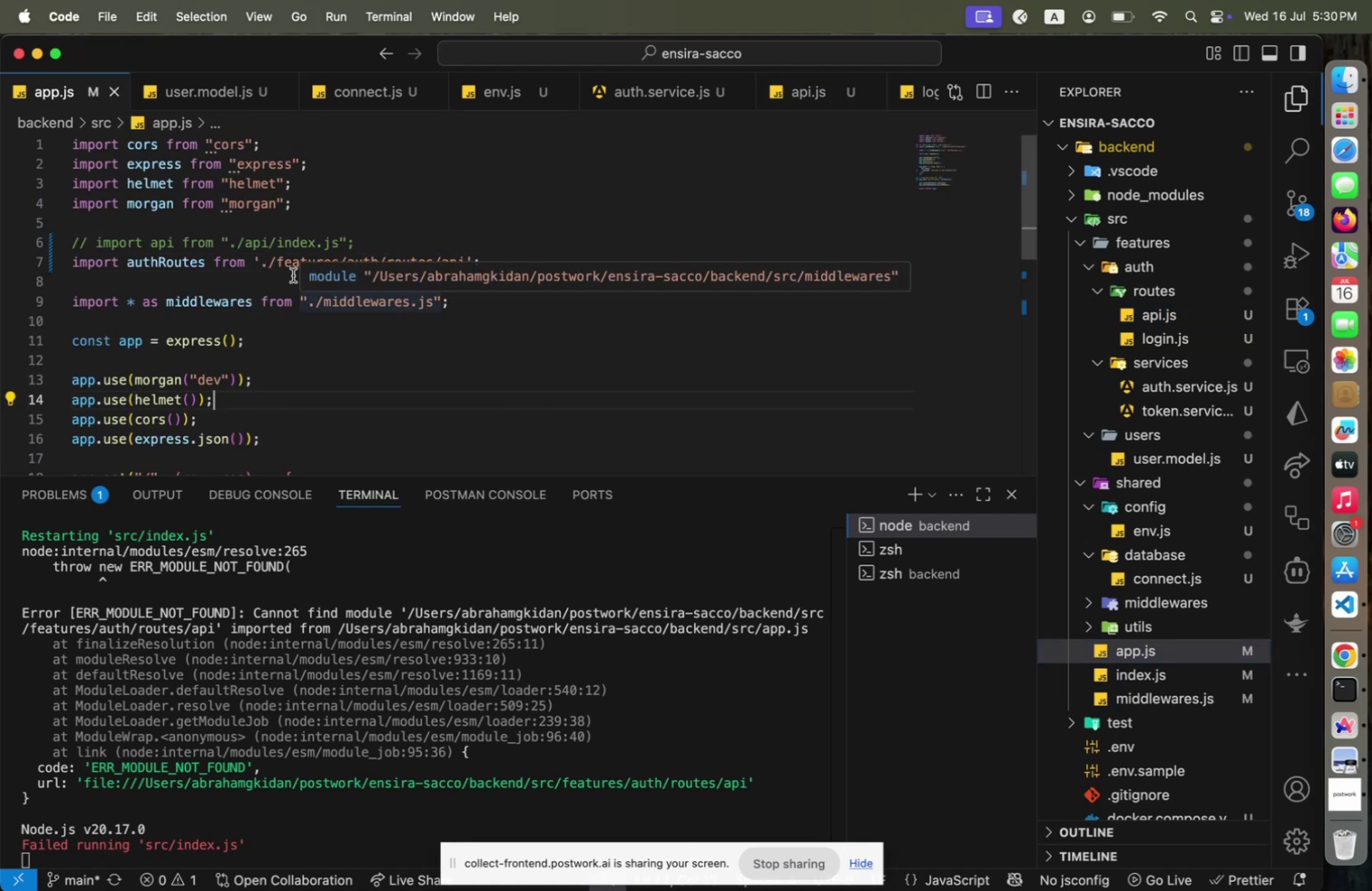 
left_click([190, 256])
 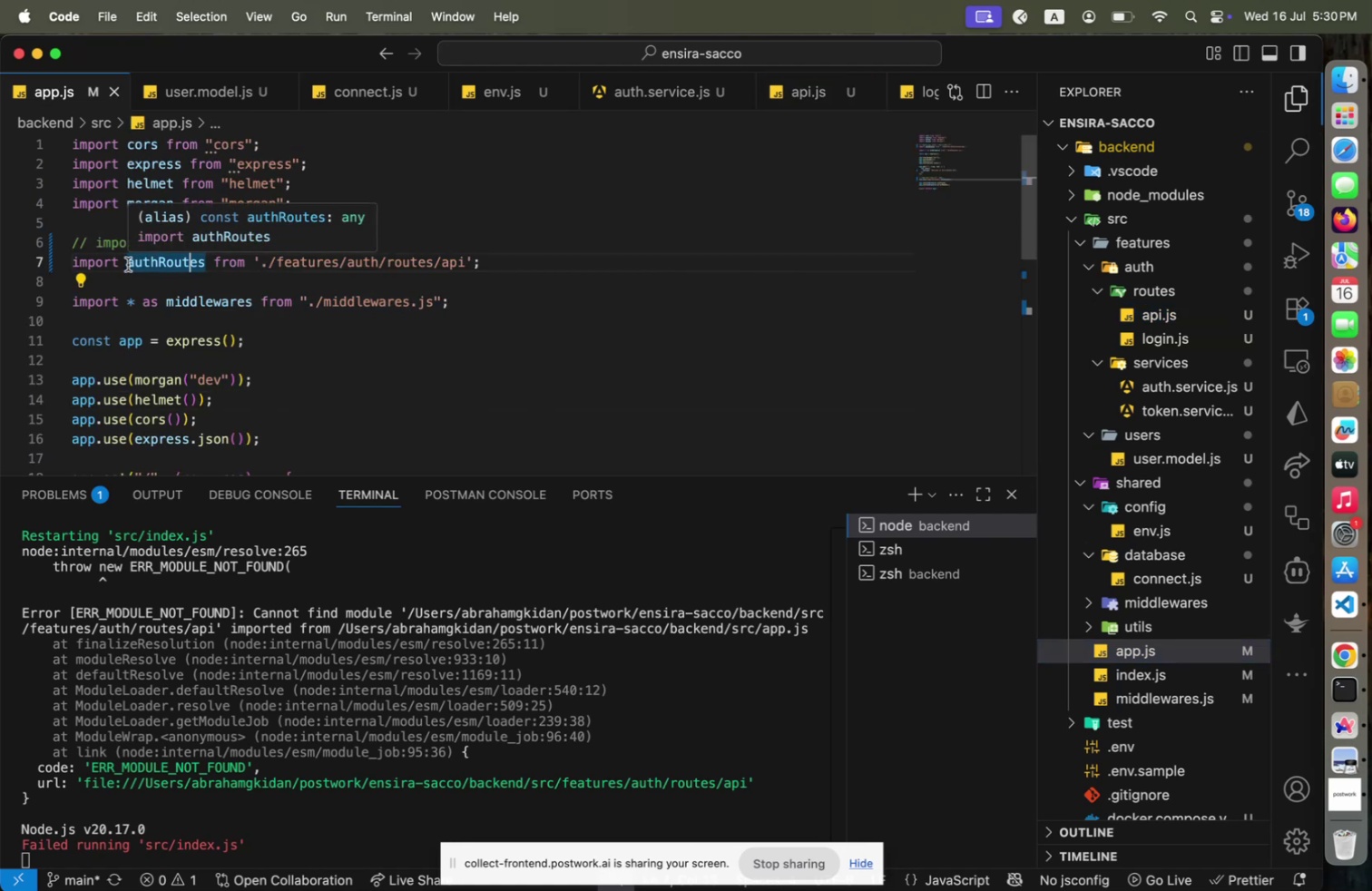 
left_click([127, 264])
 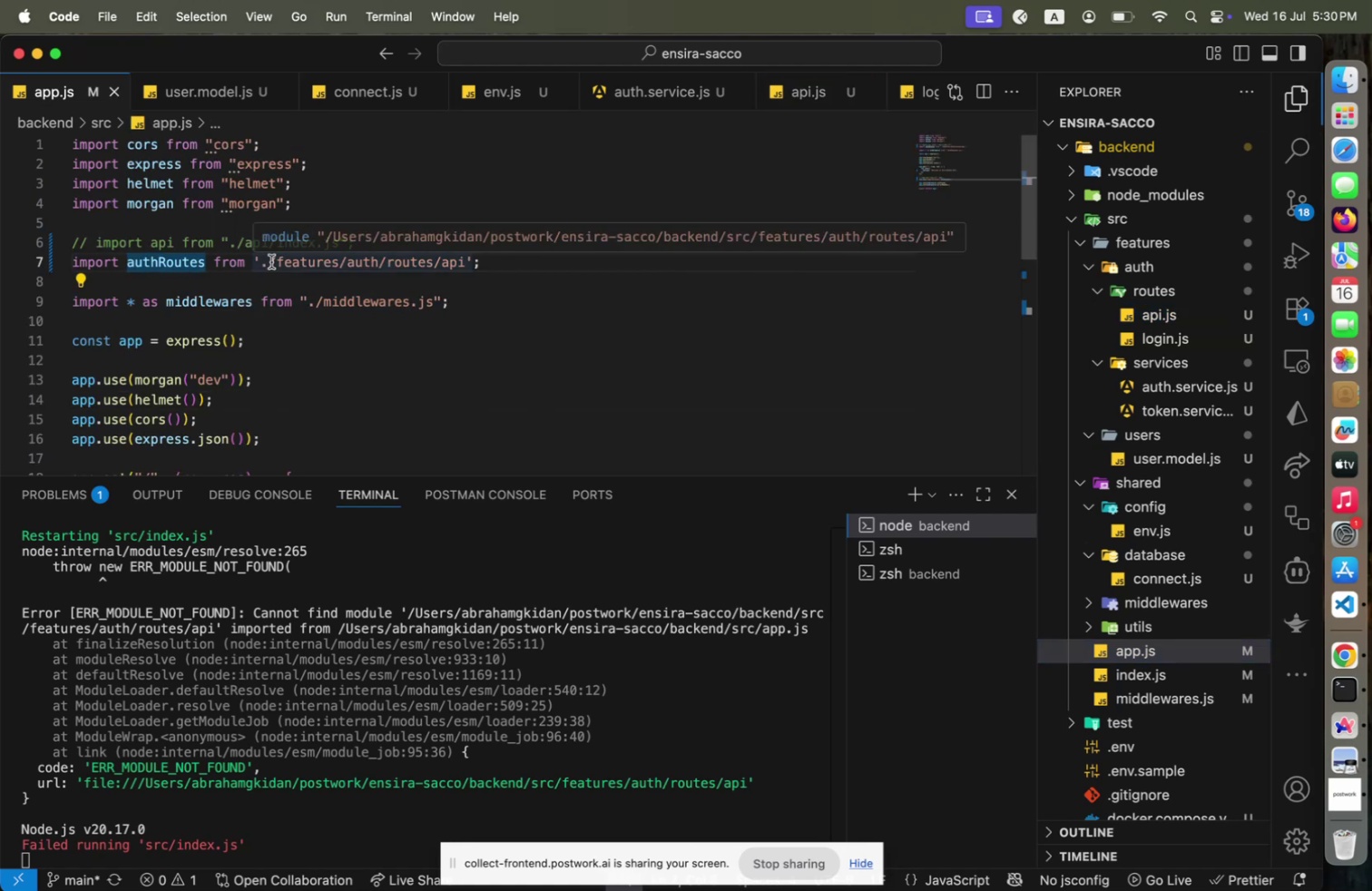 
type(* as )
 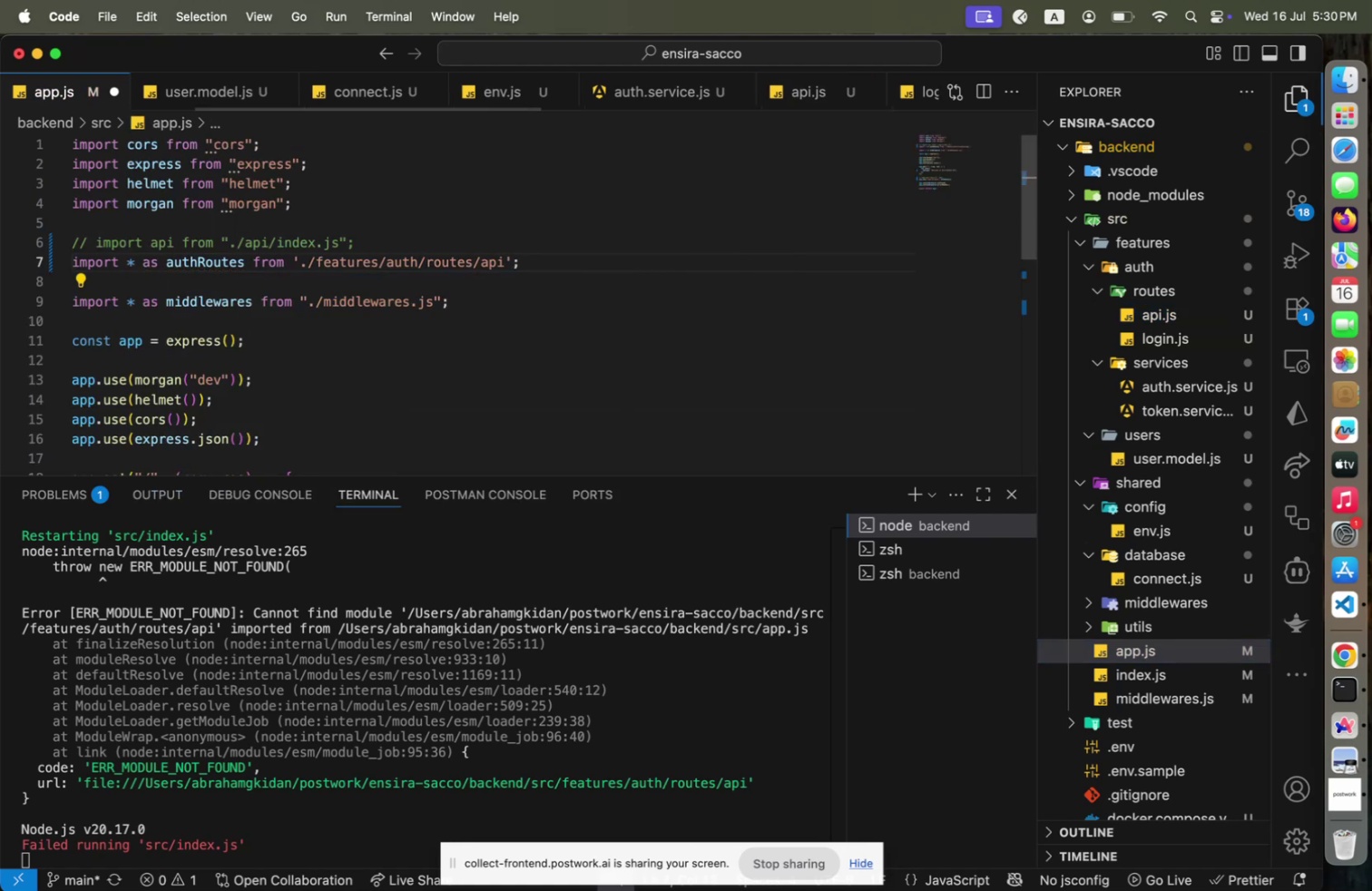 
key(Meta+CommandLeft)
 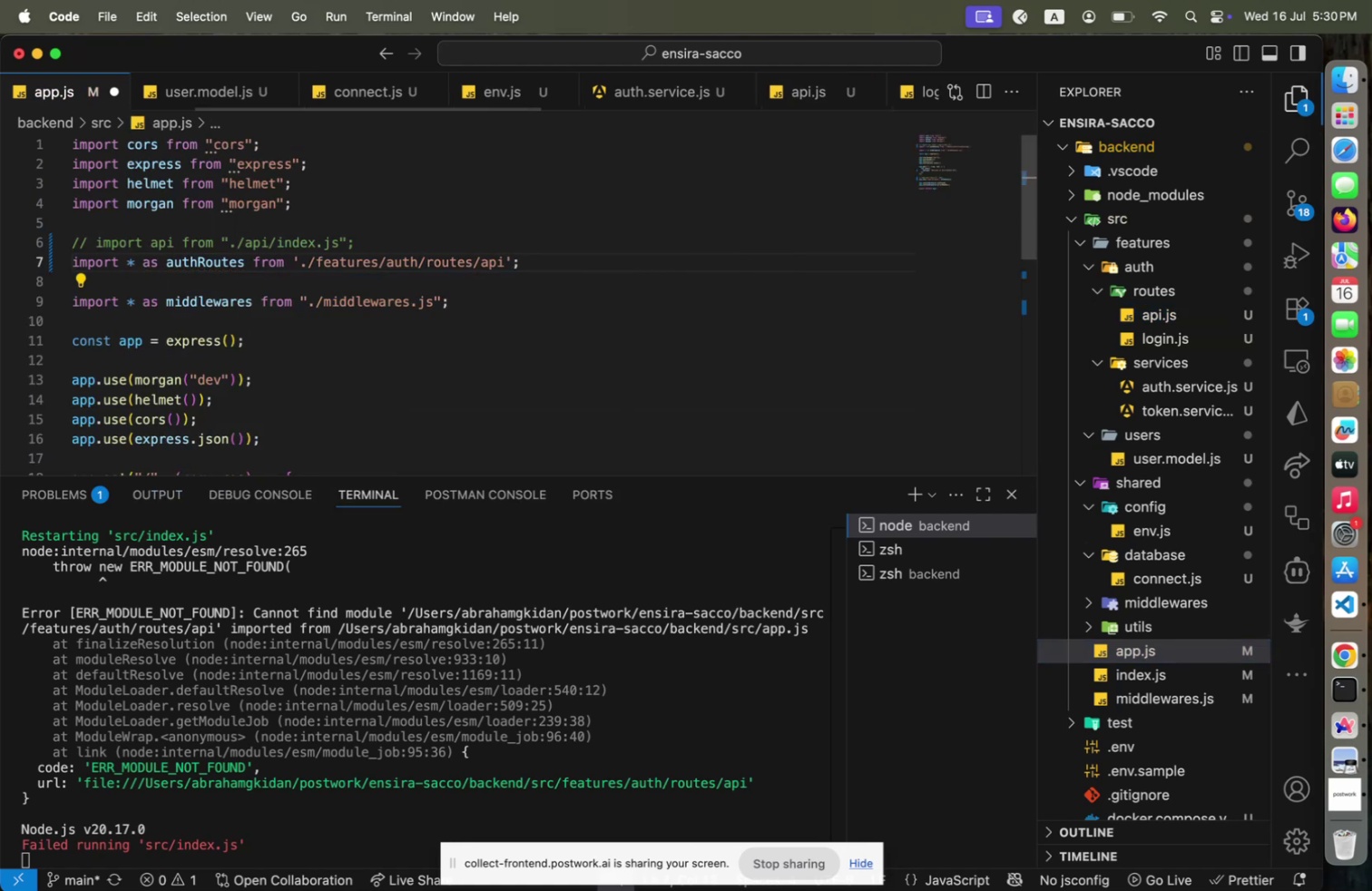 
key(Meta+S)
 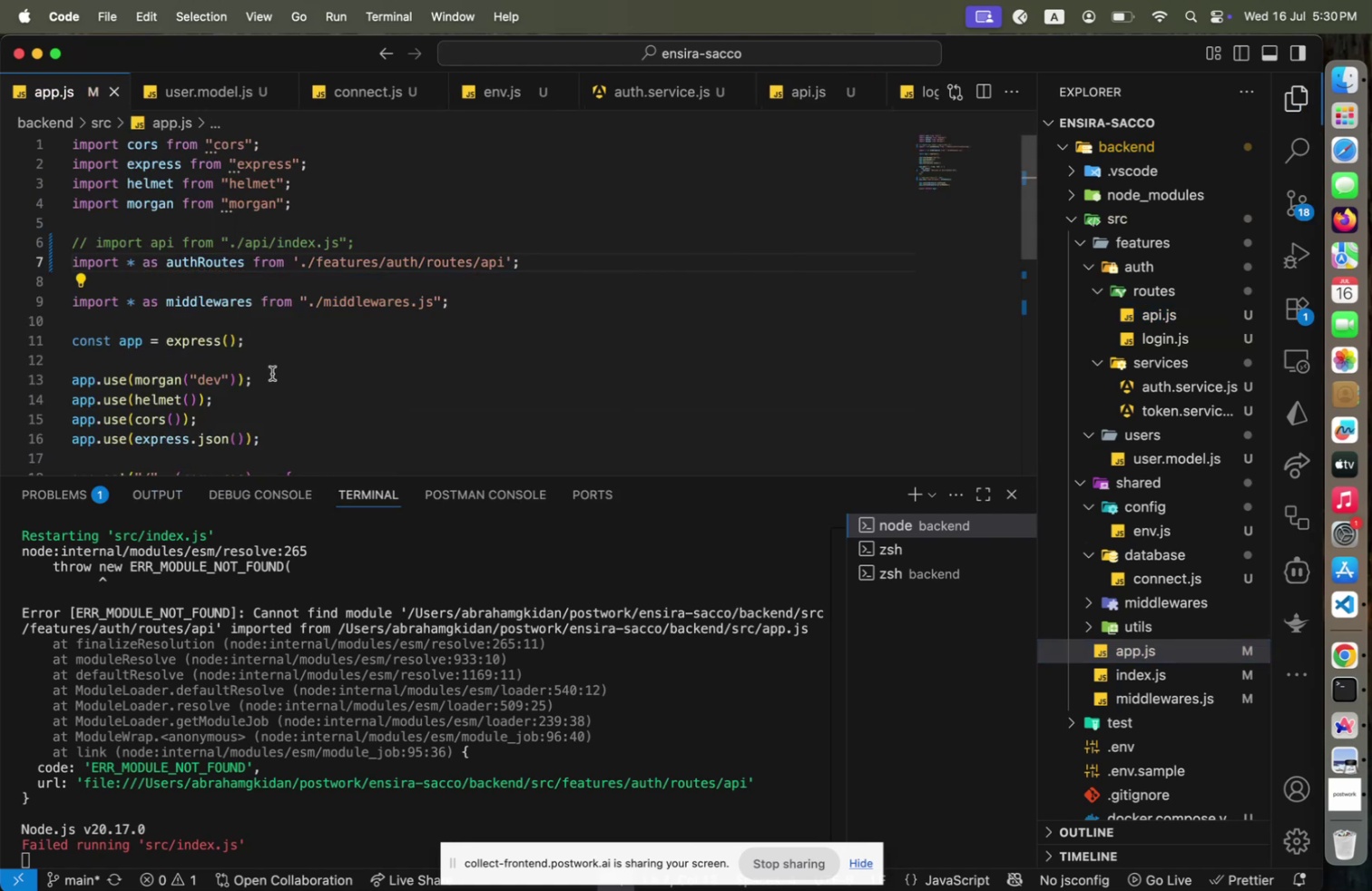 
hold_key(key=Backspace, duration=0.65)
 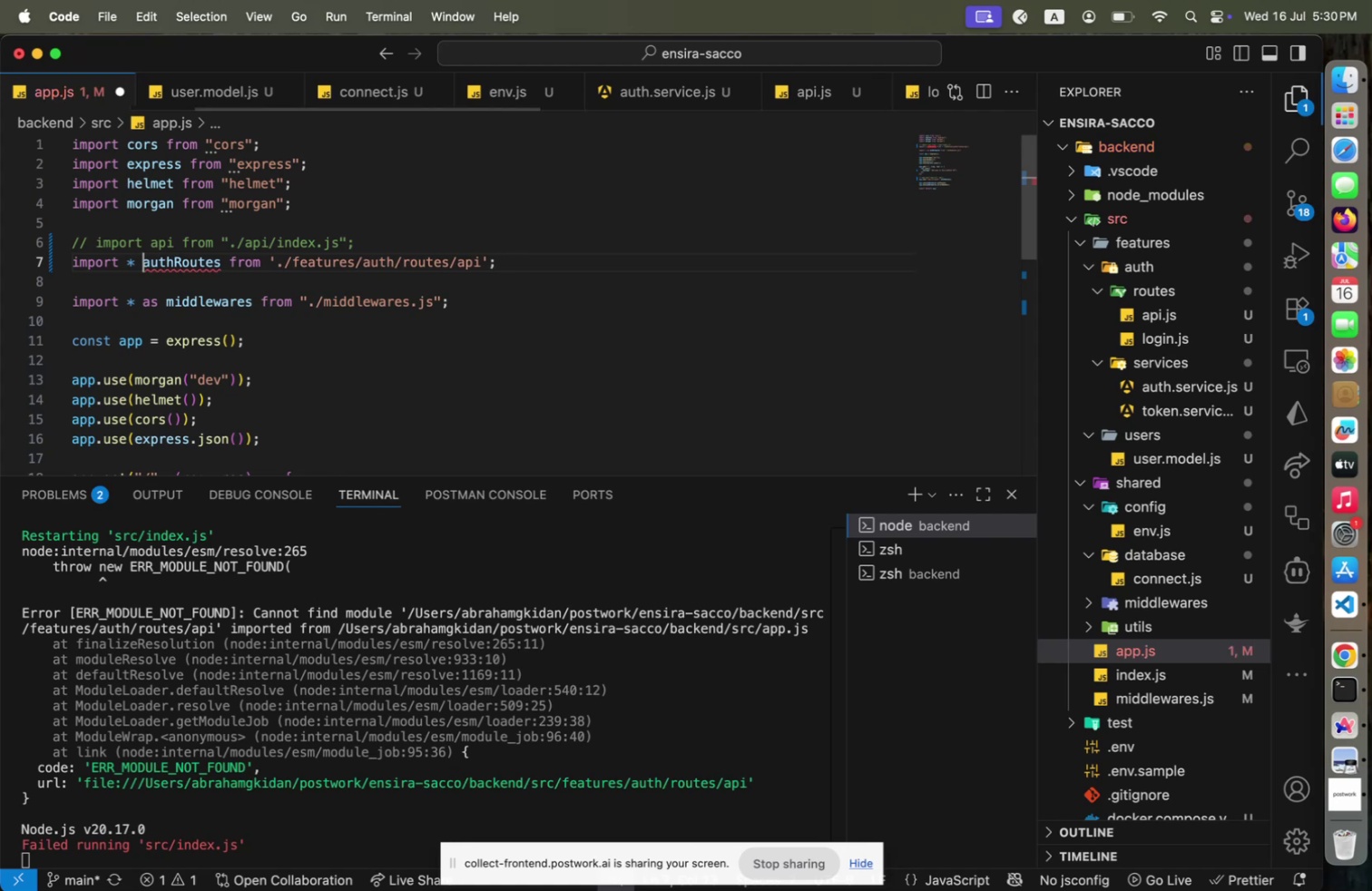 
key(Backspace)
 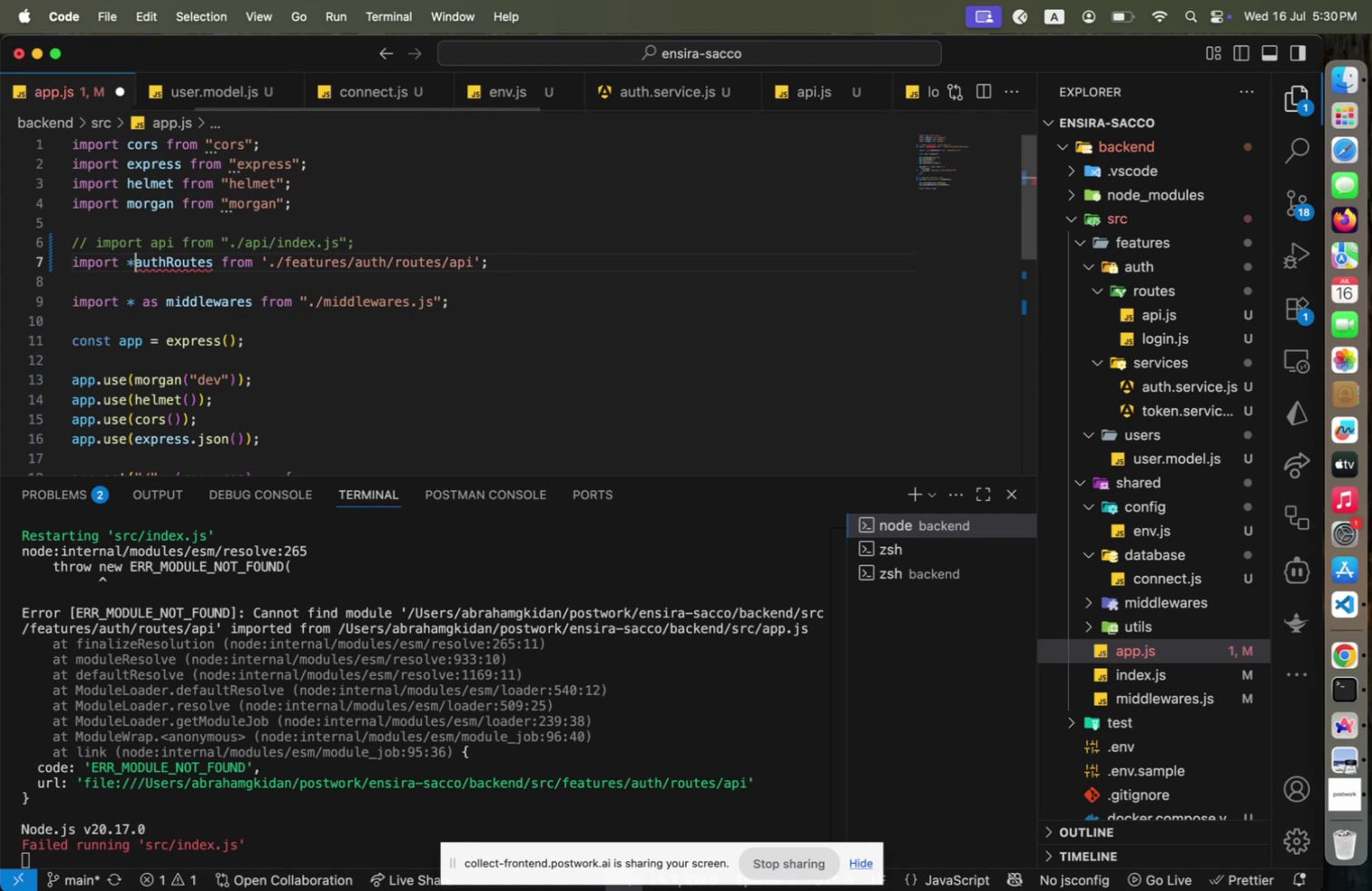 
key(Backspace)
 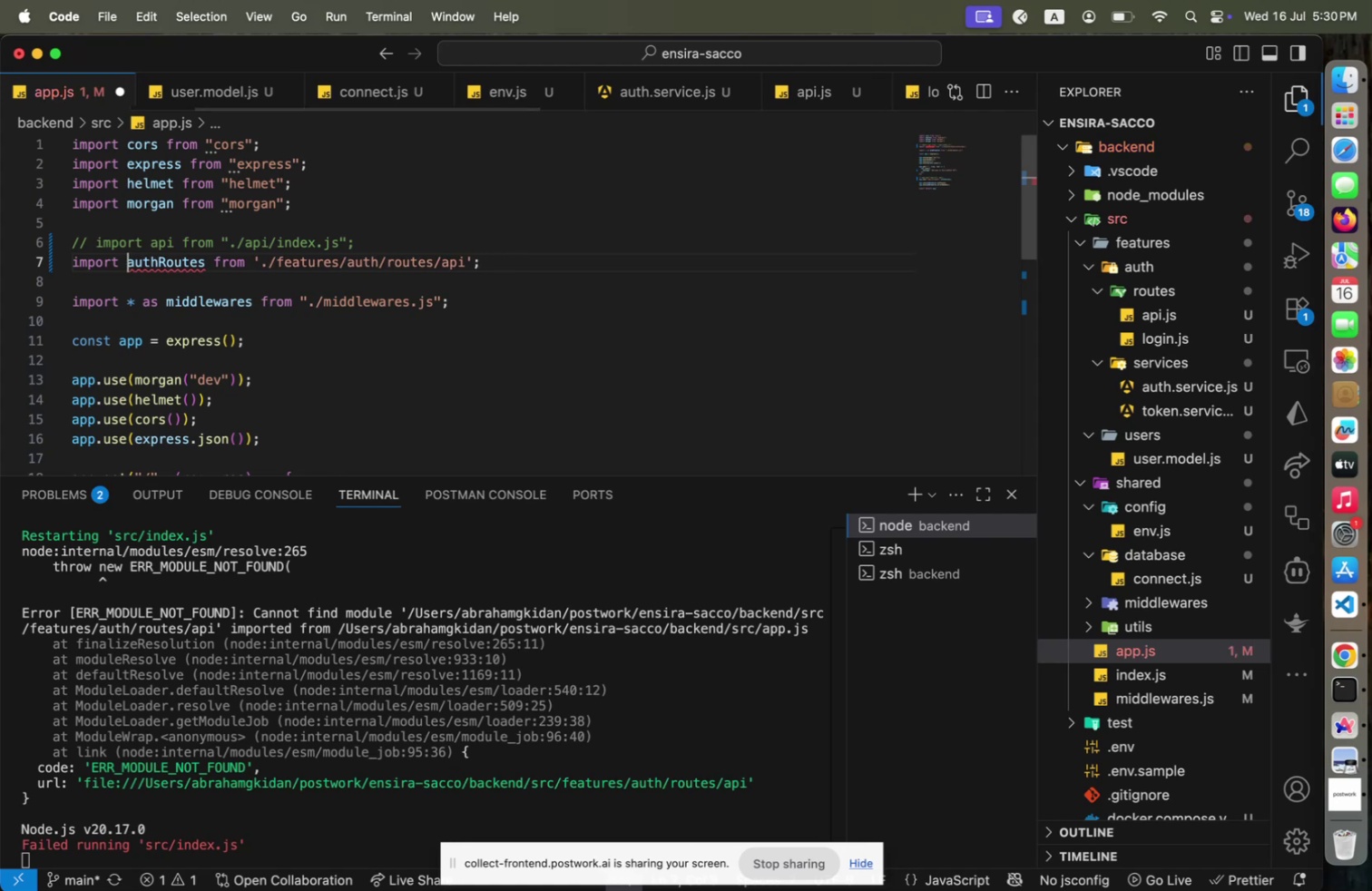 
key(Meta+CommandLeft)
 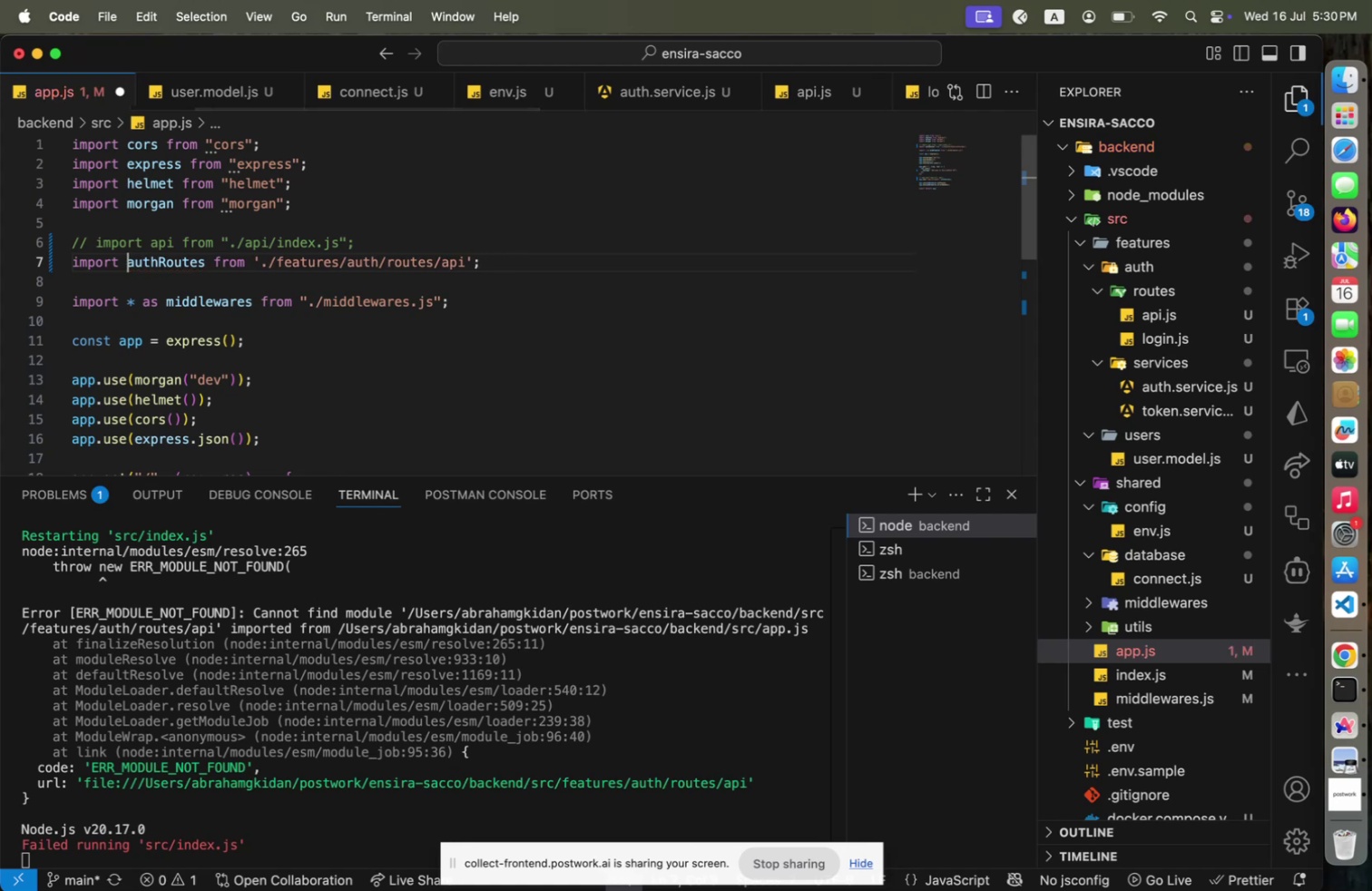 
key(Meta+S)
 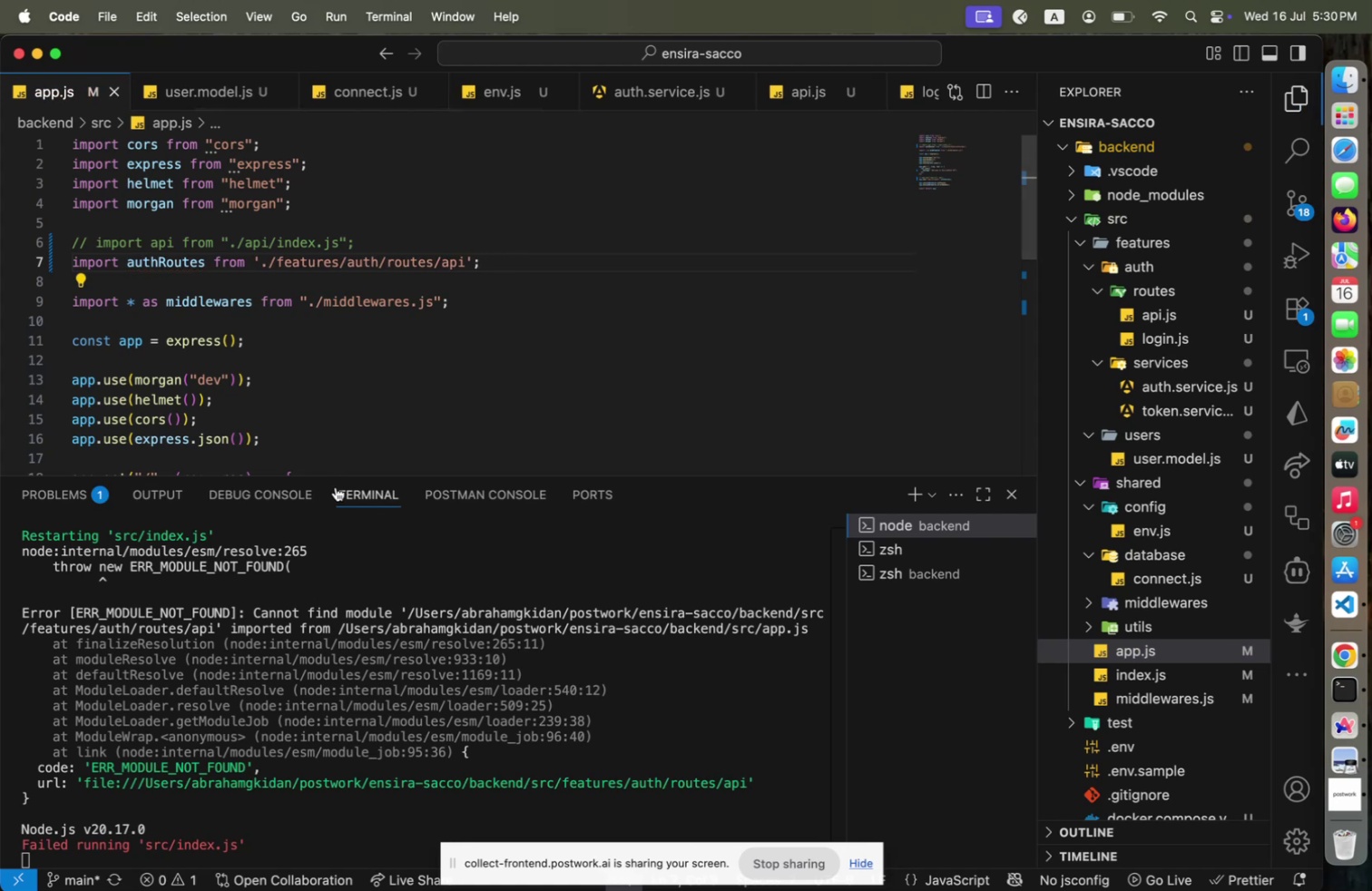 
scroll: coordinate [338, 605], scroll_direction: up, amount: 1.0
 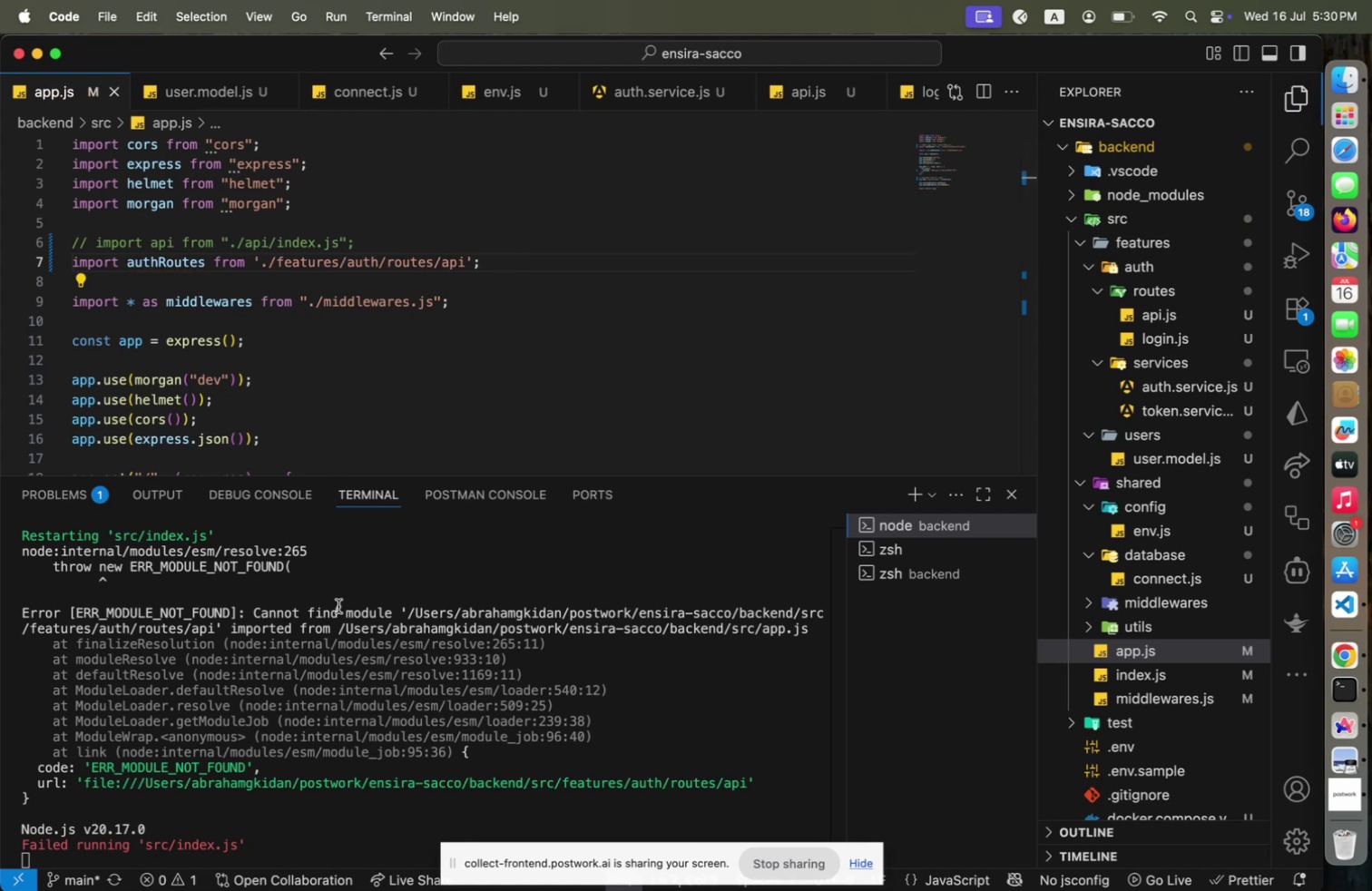 
wait(6.43)
 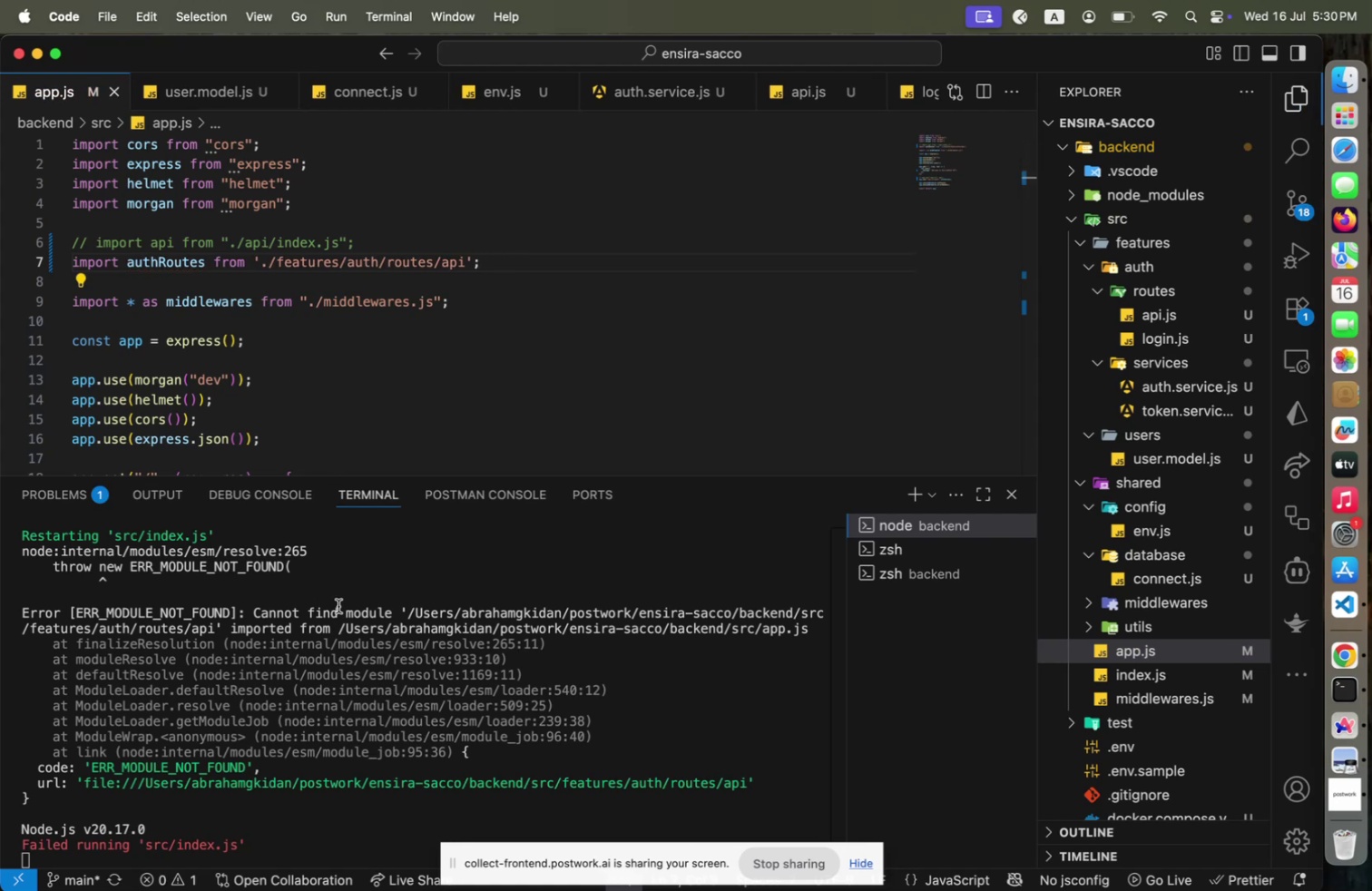 
left_click([468, 389])
 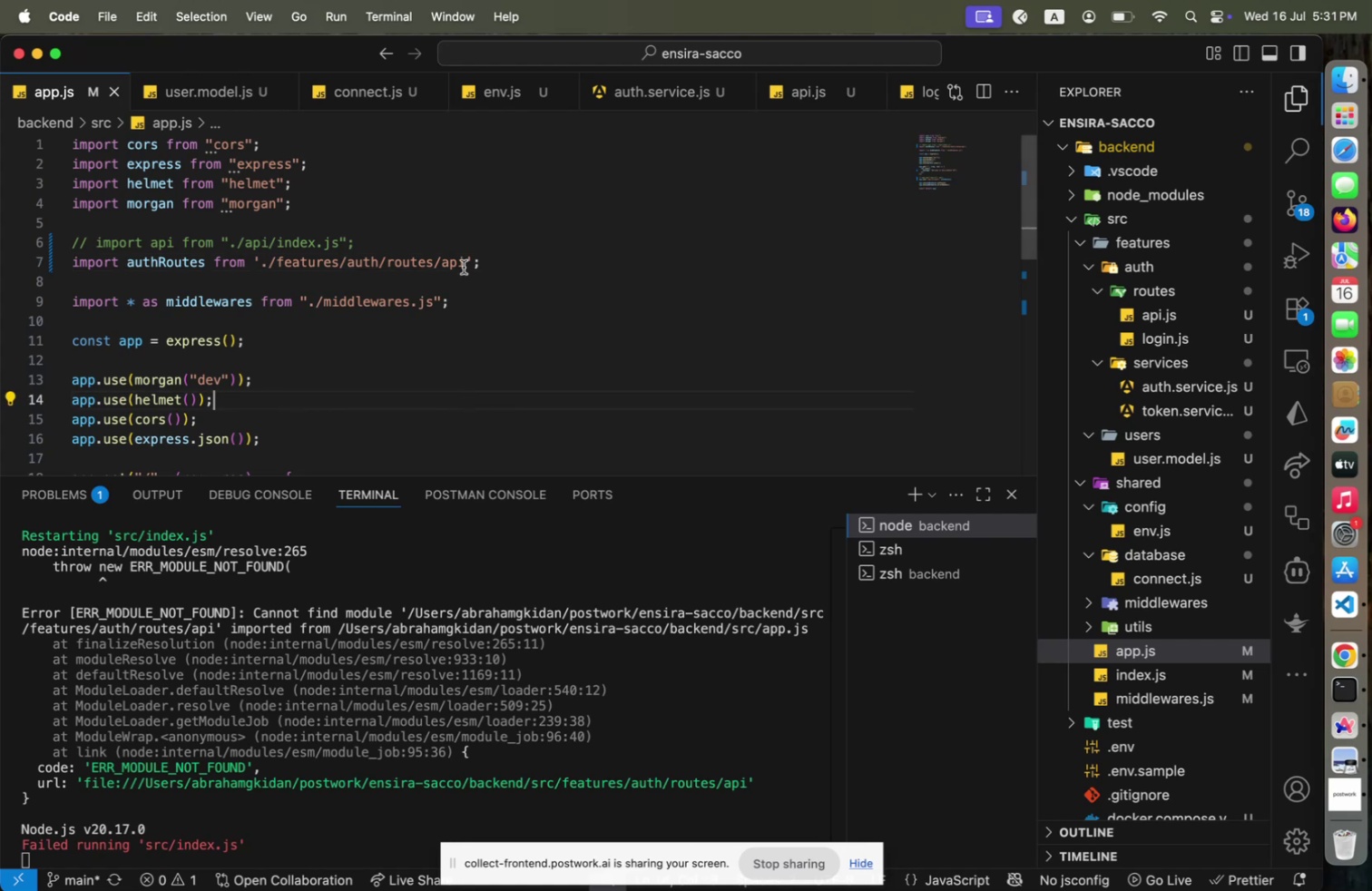 
type(.js)
 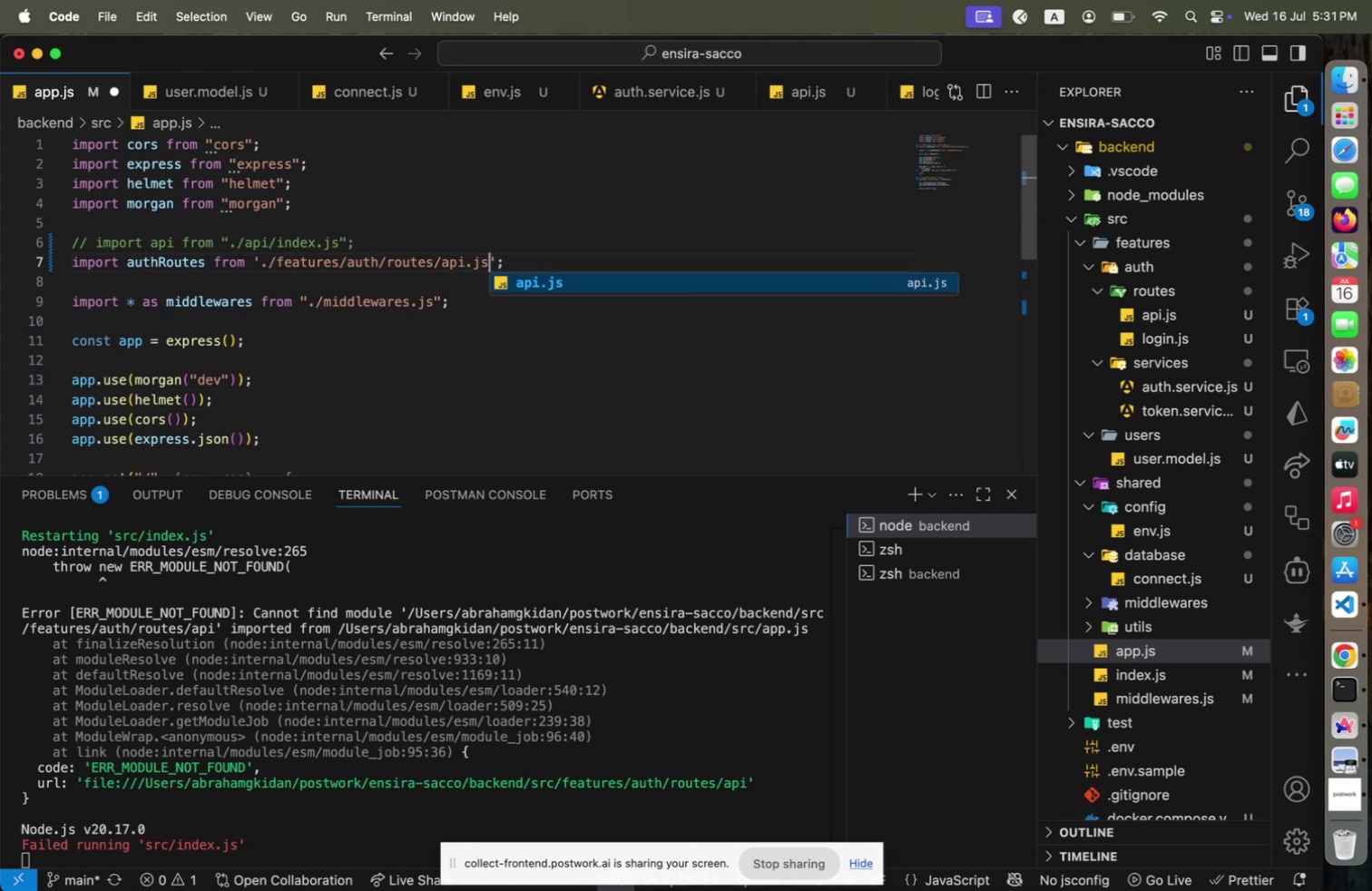 
key(Meta+CommandLeft)
 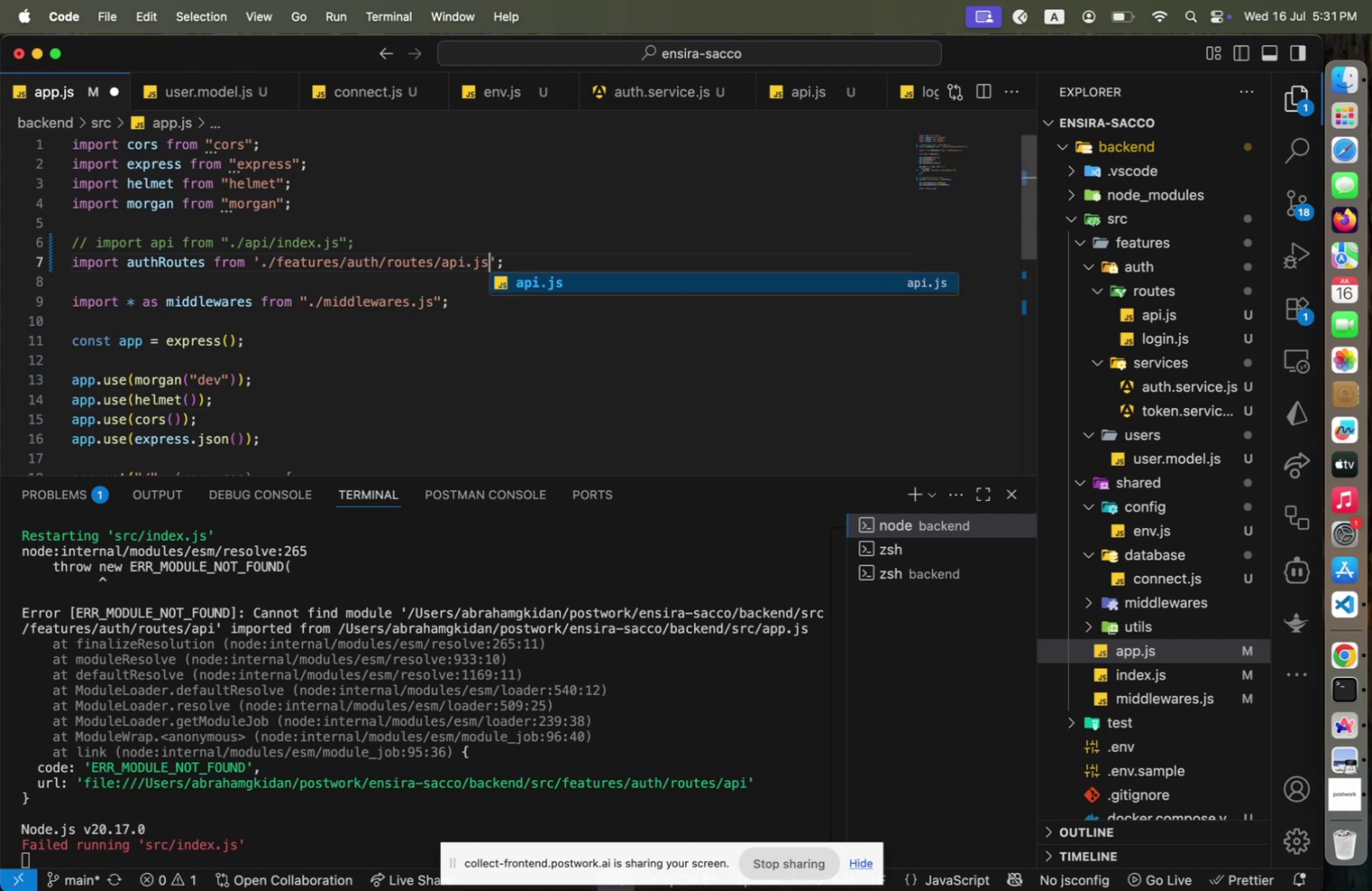 
key(Meta+S)
 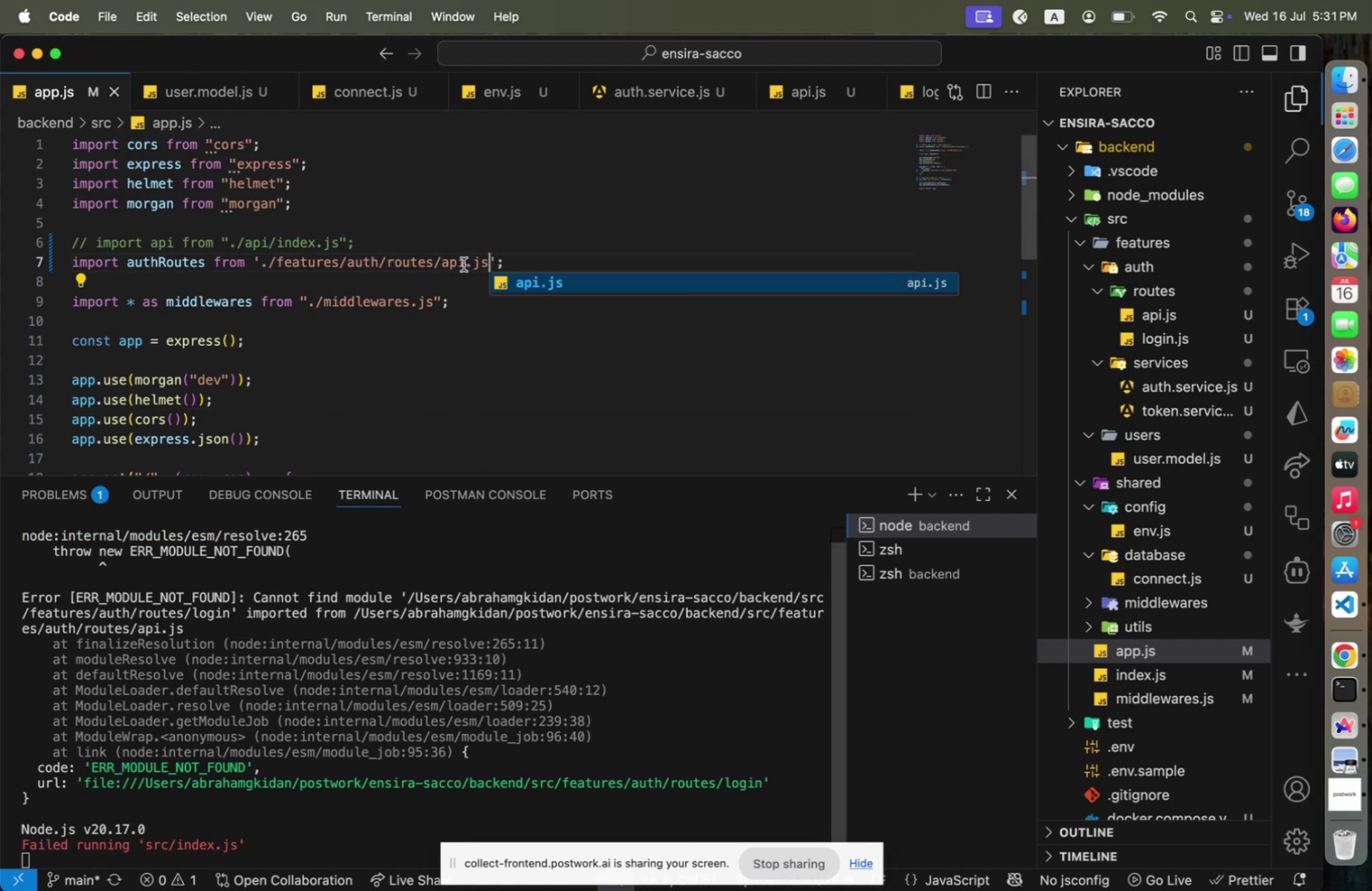 
mouse_move([476, 631])
 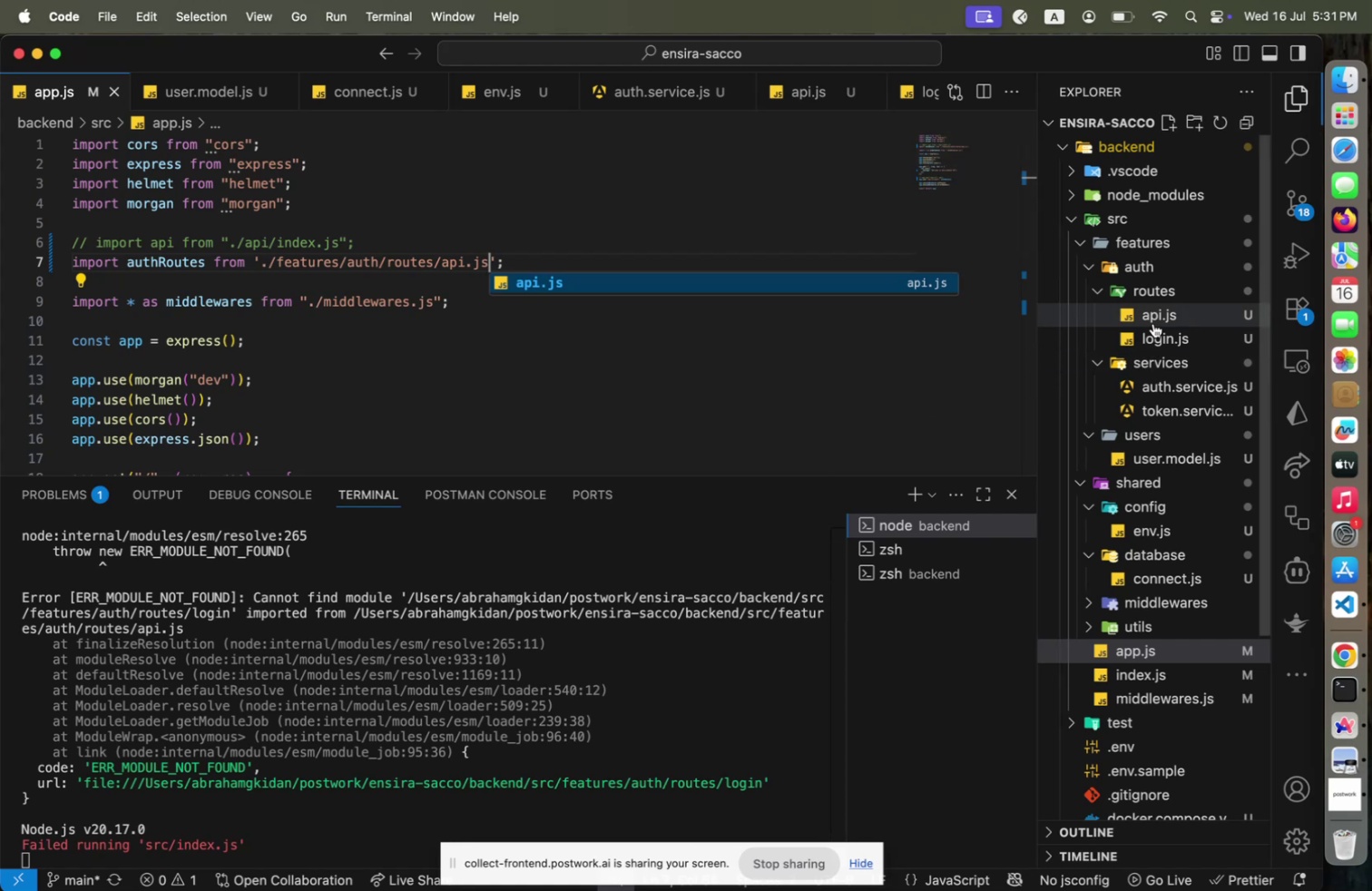 
wait(6.98)
 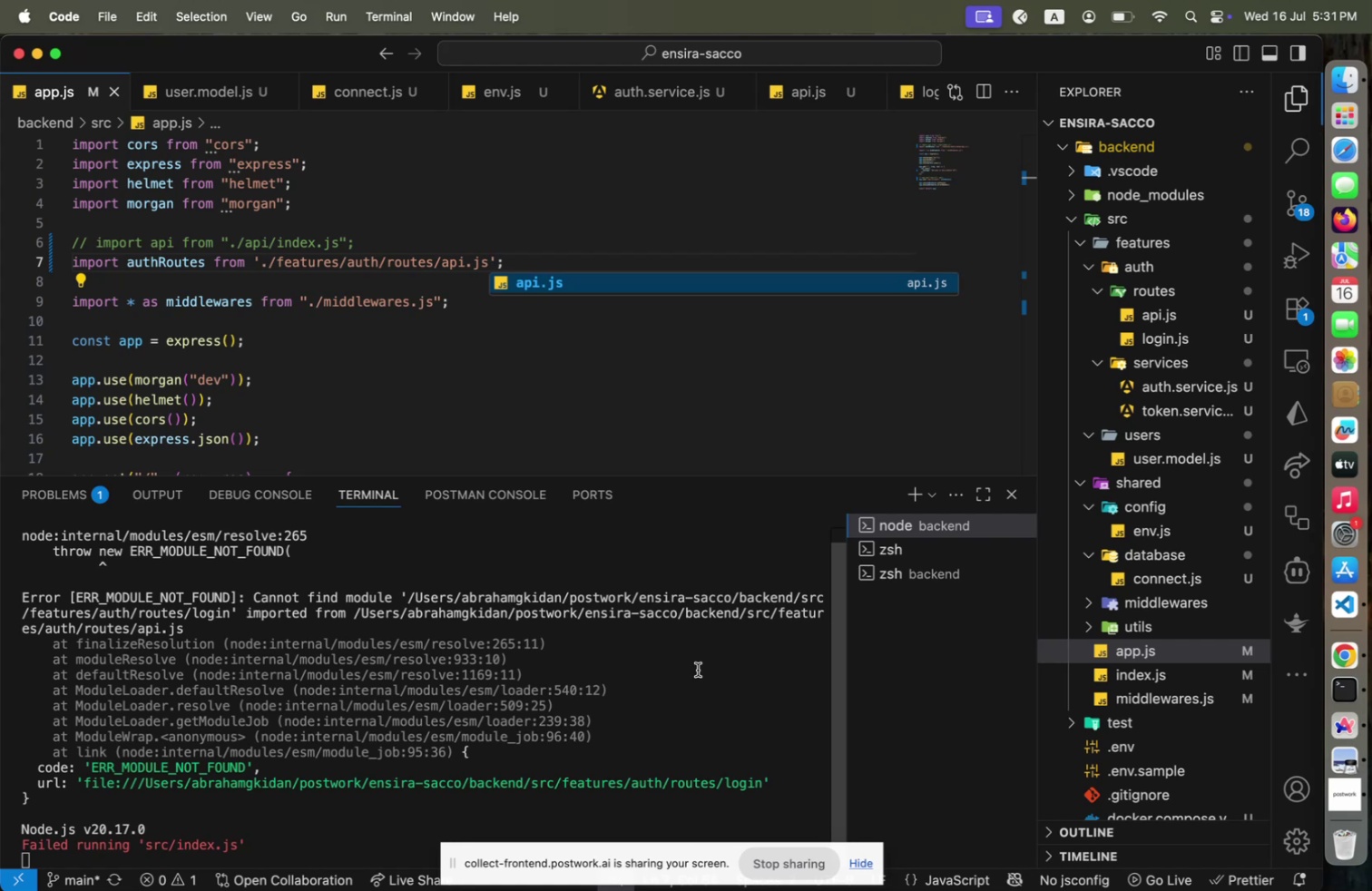 
key(Enter)
 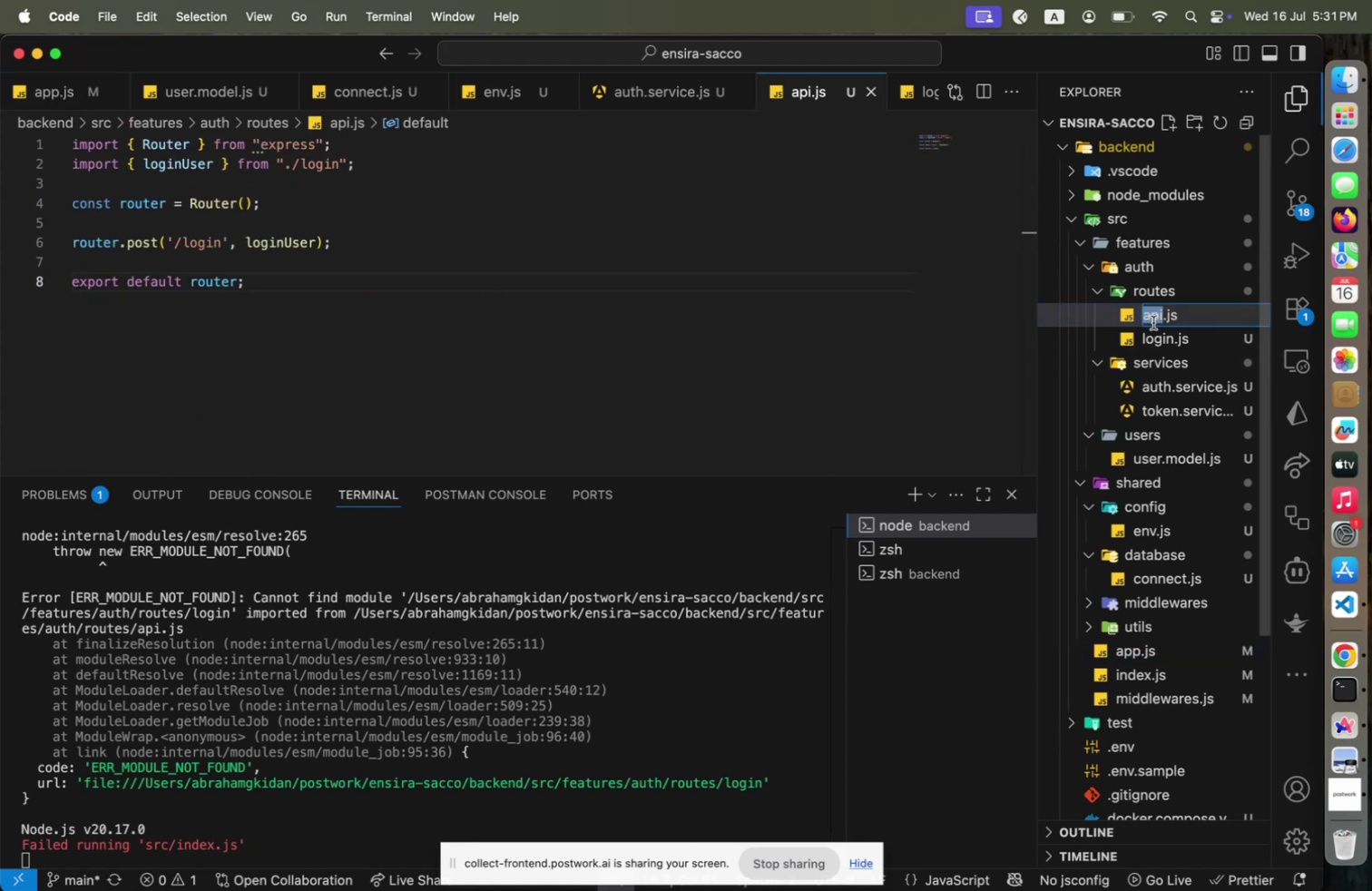 
type(index)
 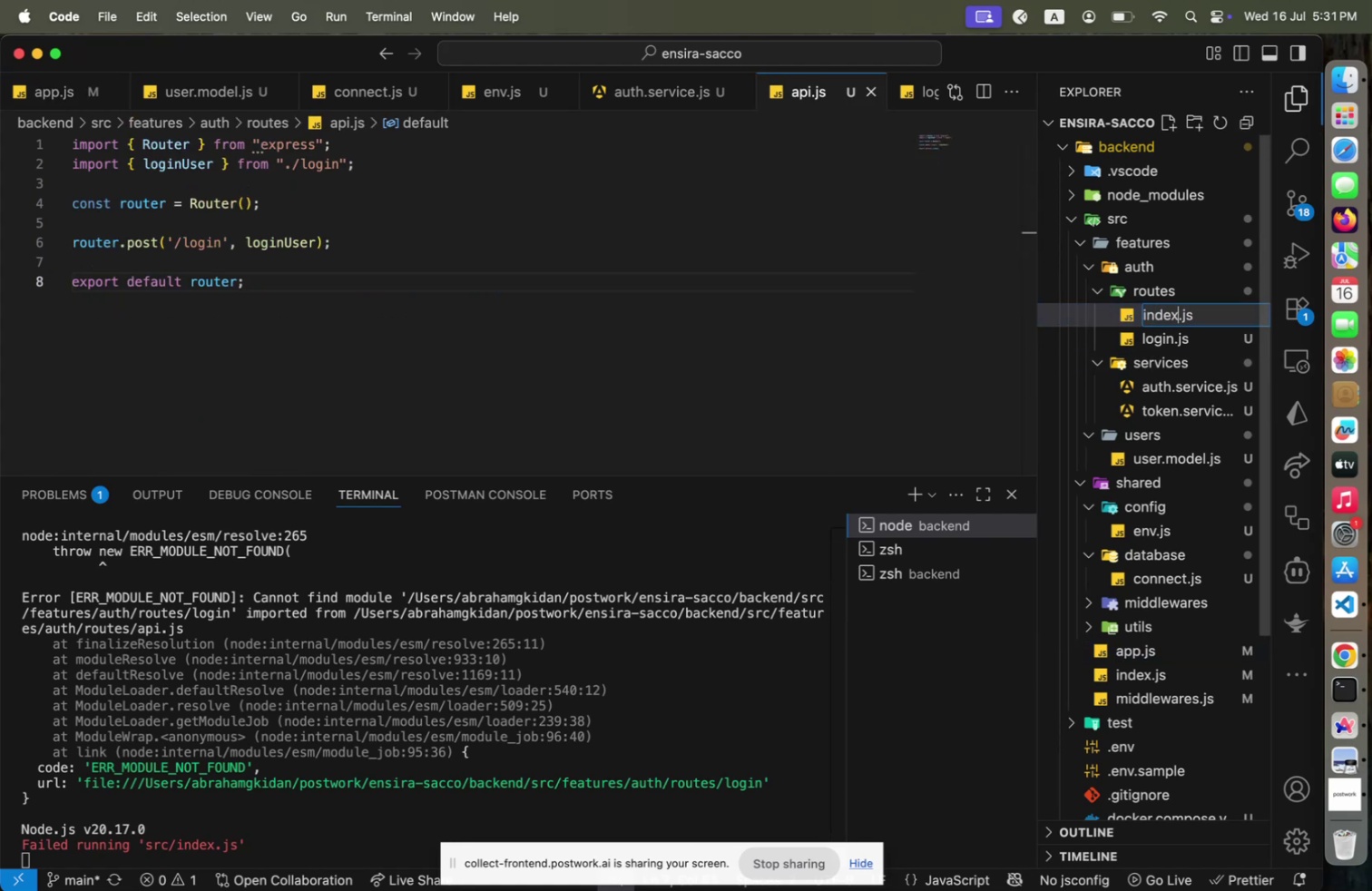 
key(Enter)
 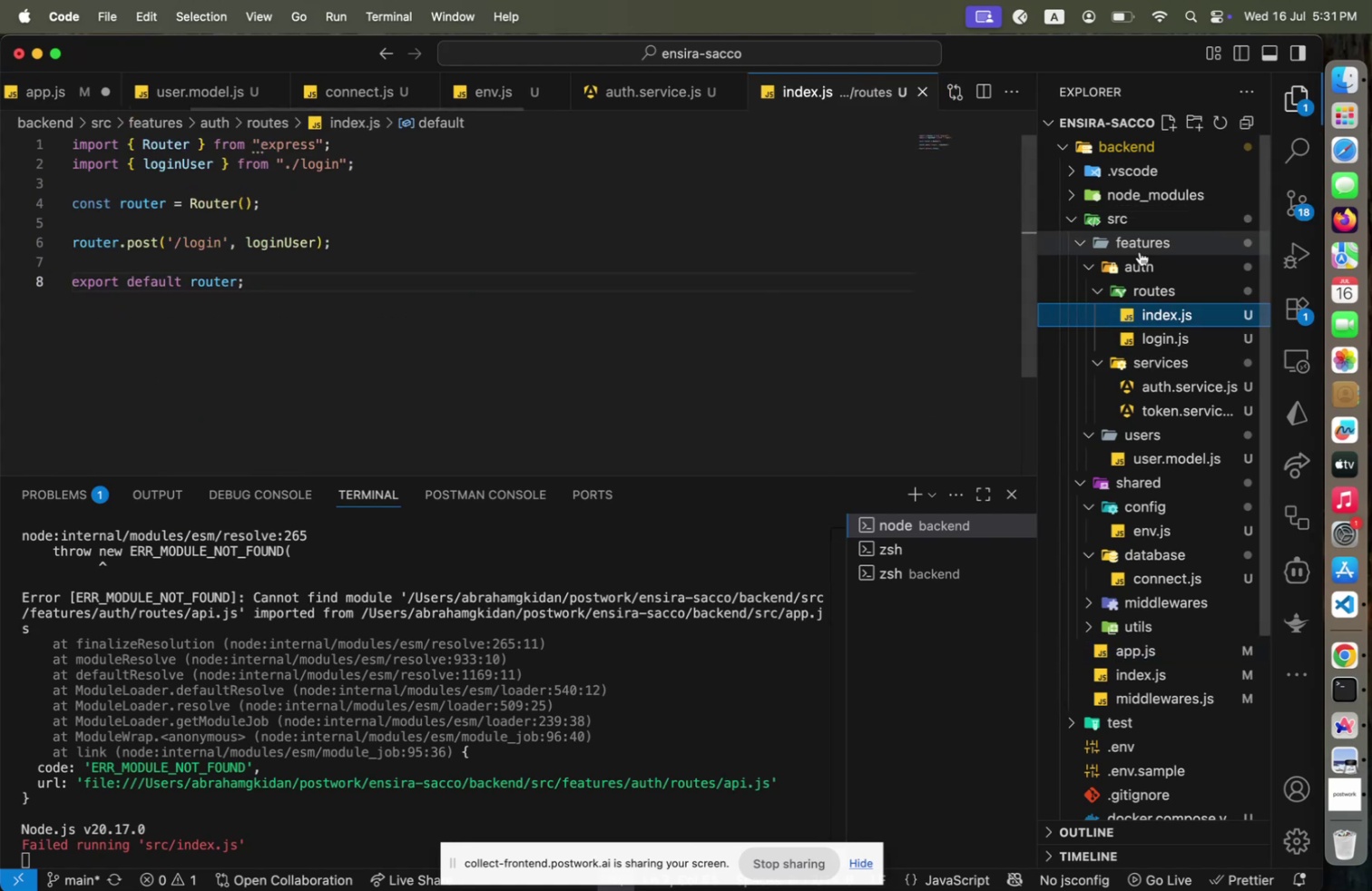 
left_click([1154, 337])
 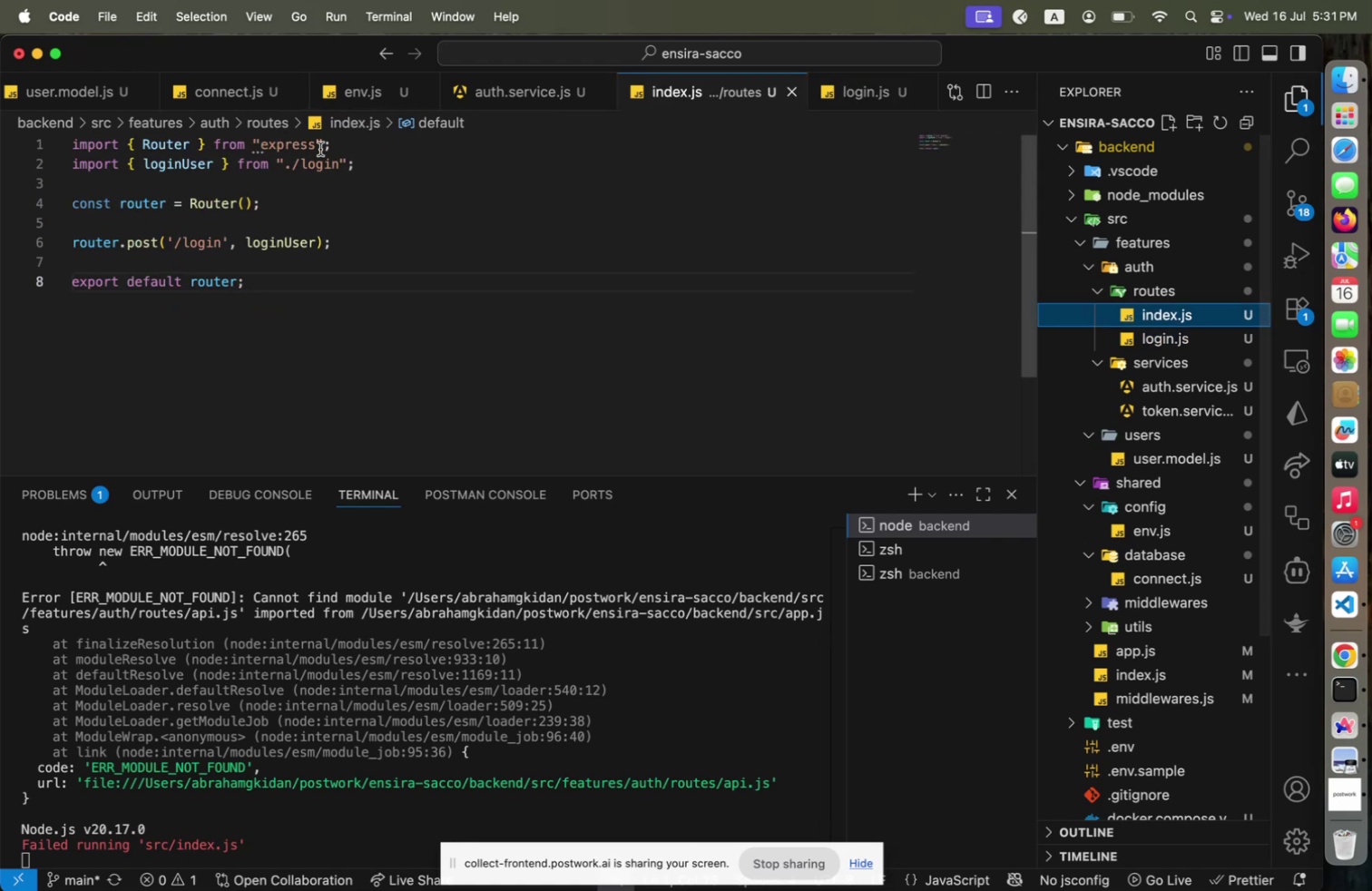 
left_click([340, 160])
 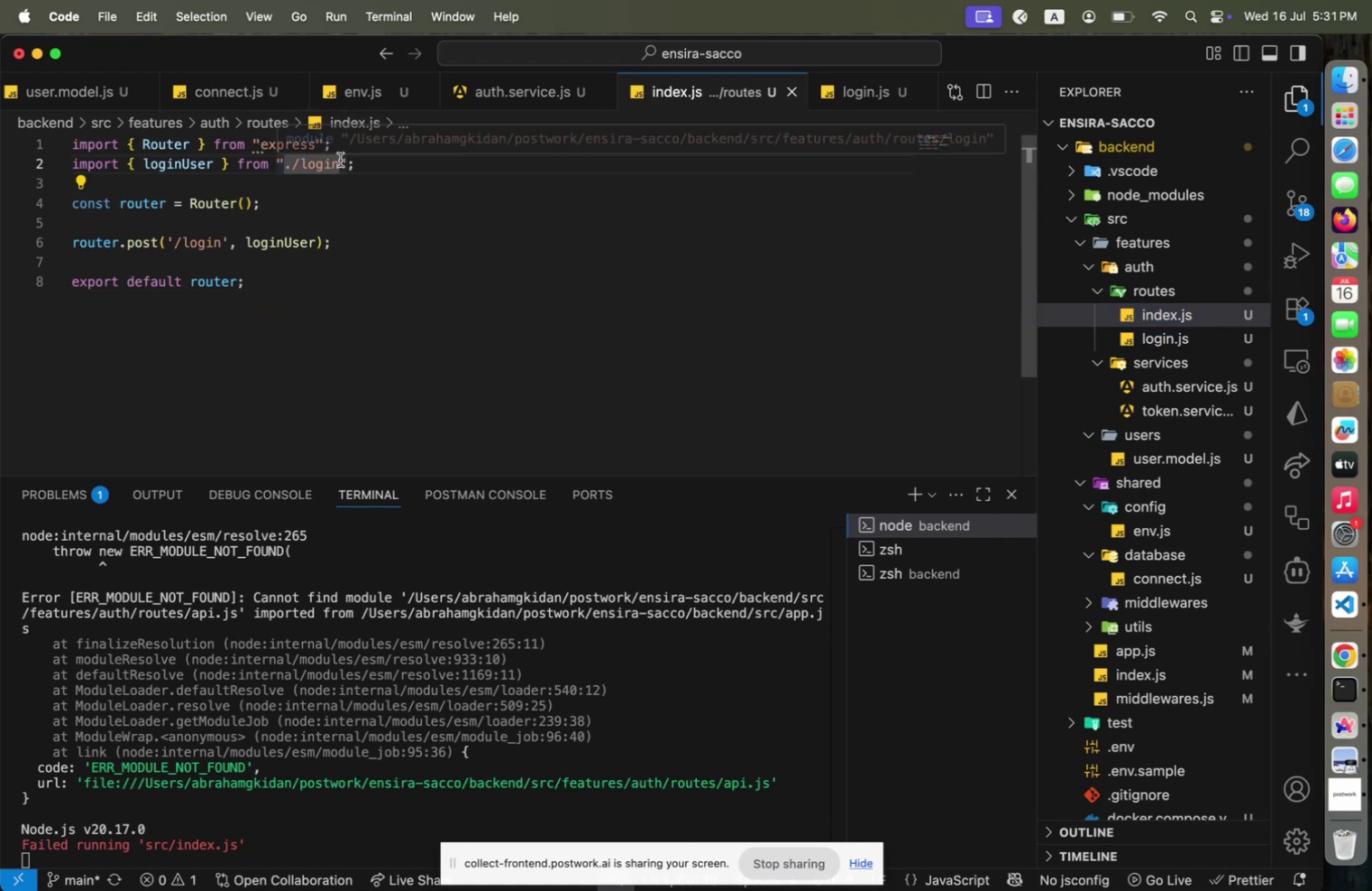 
type(.js)
 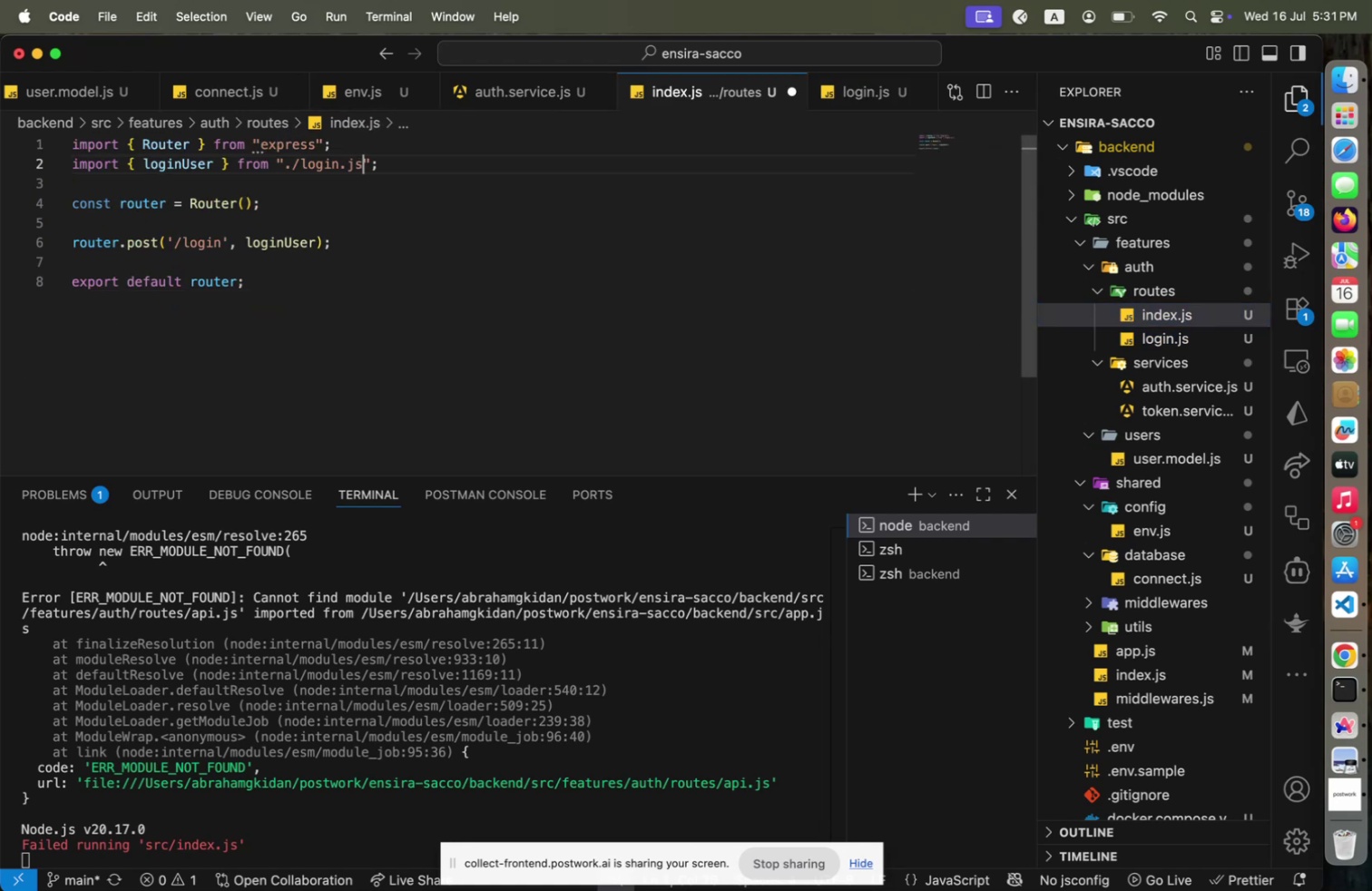 
key(Meta+CommandLeft)
 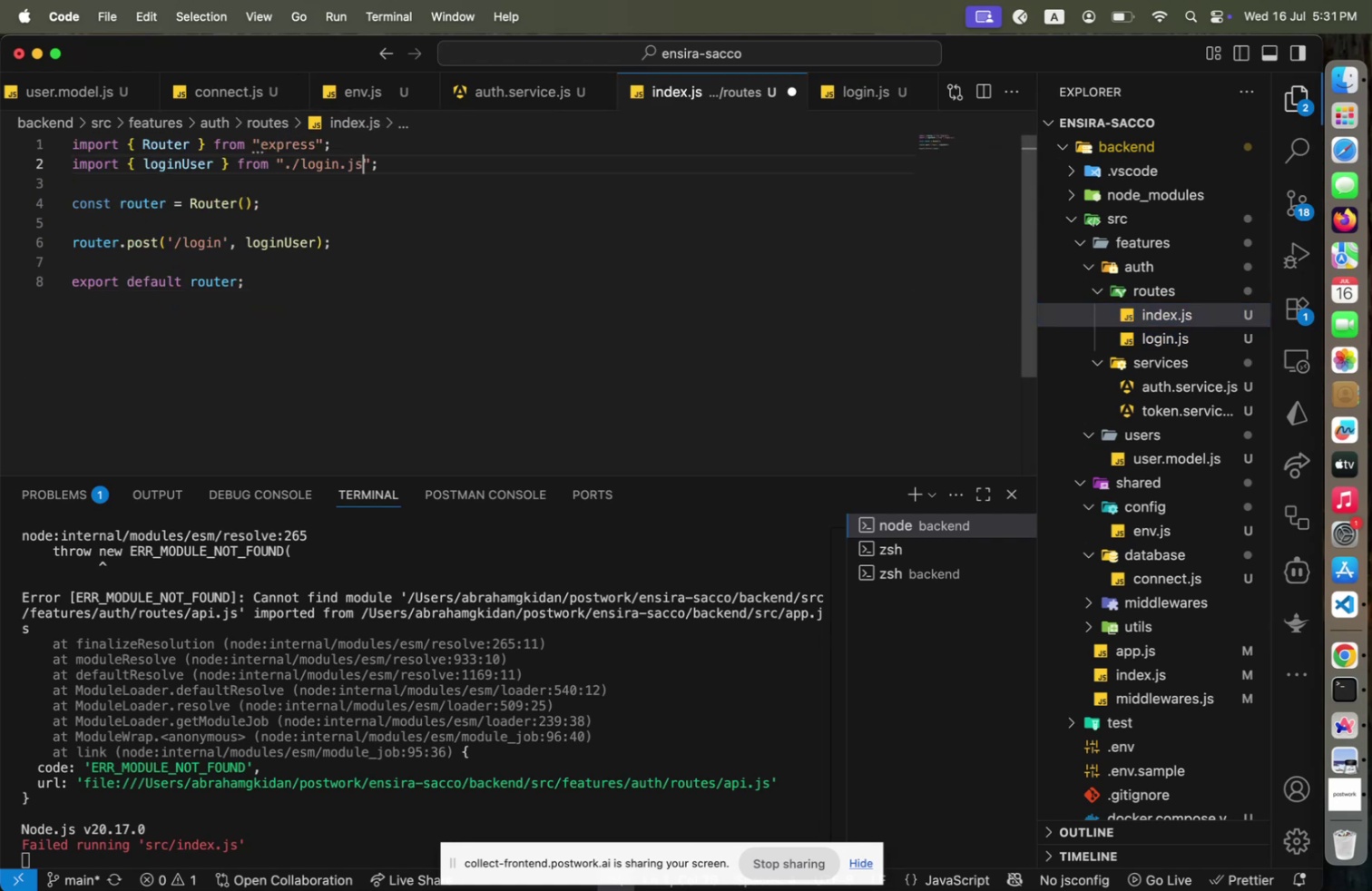 
key(Meta+S)
 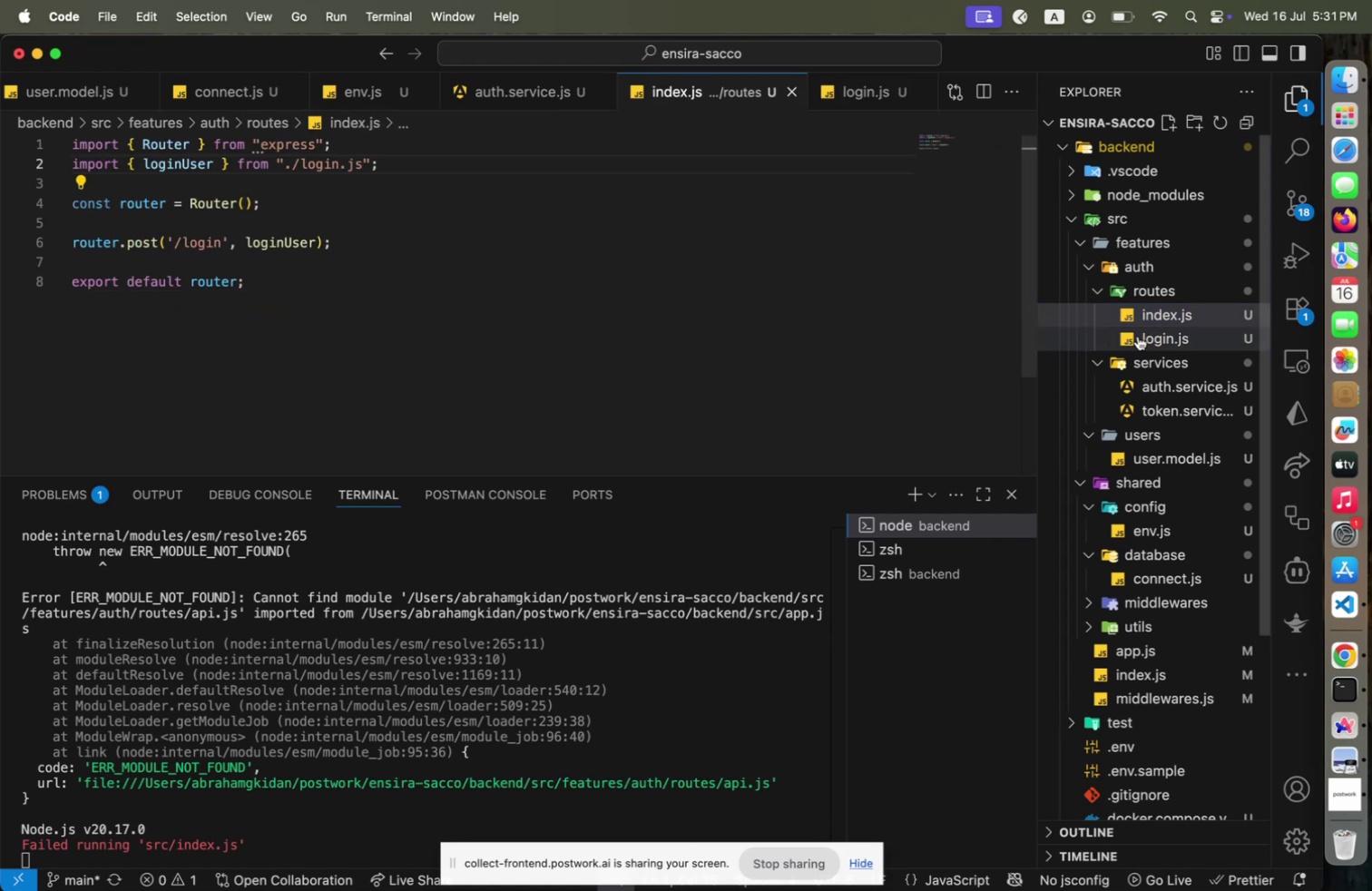 
left_click([1138, 336])
 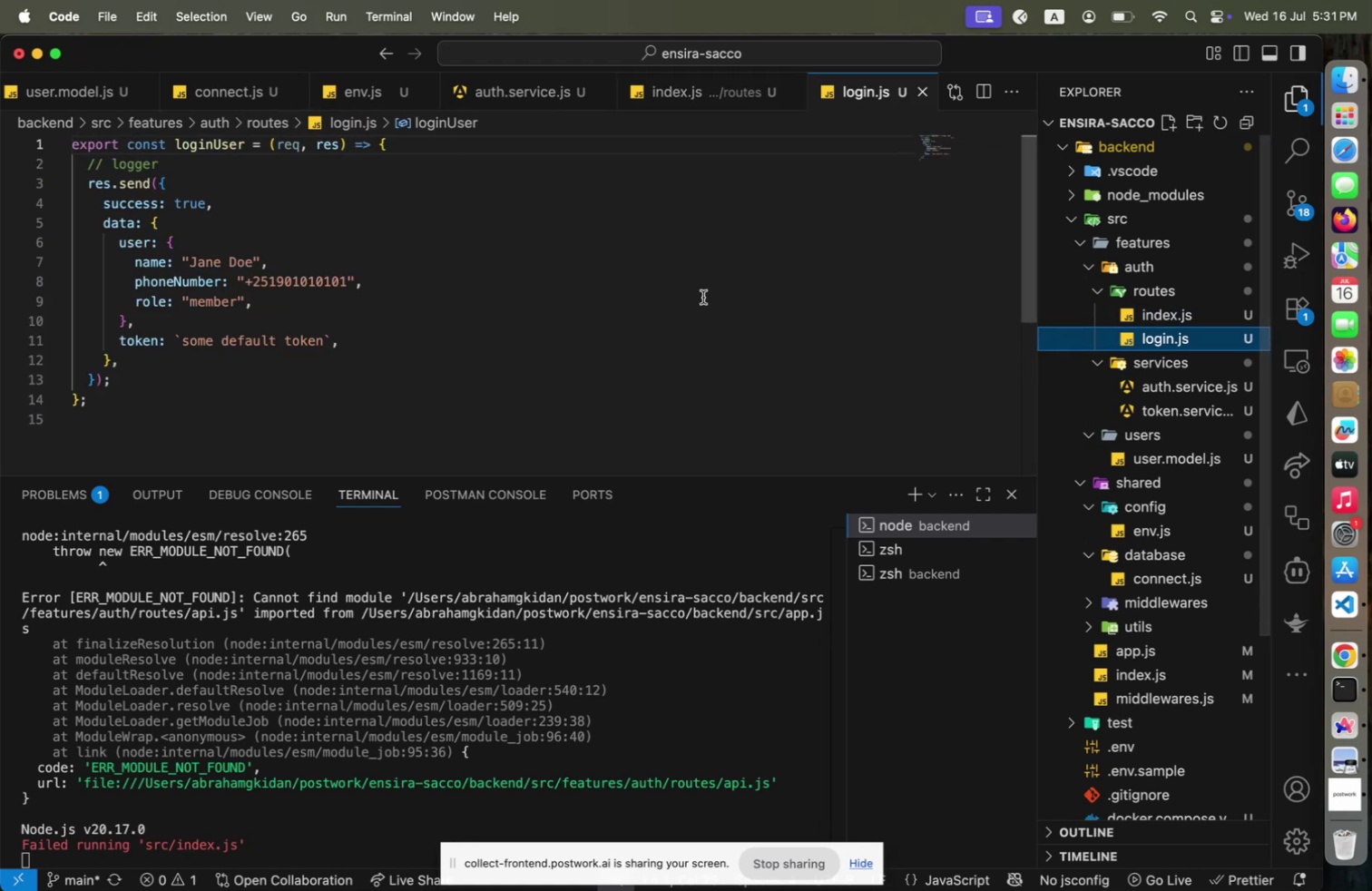 
left_click([703, 297])
 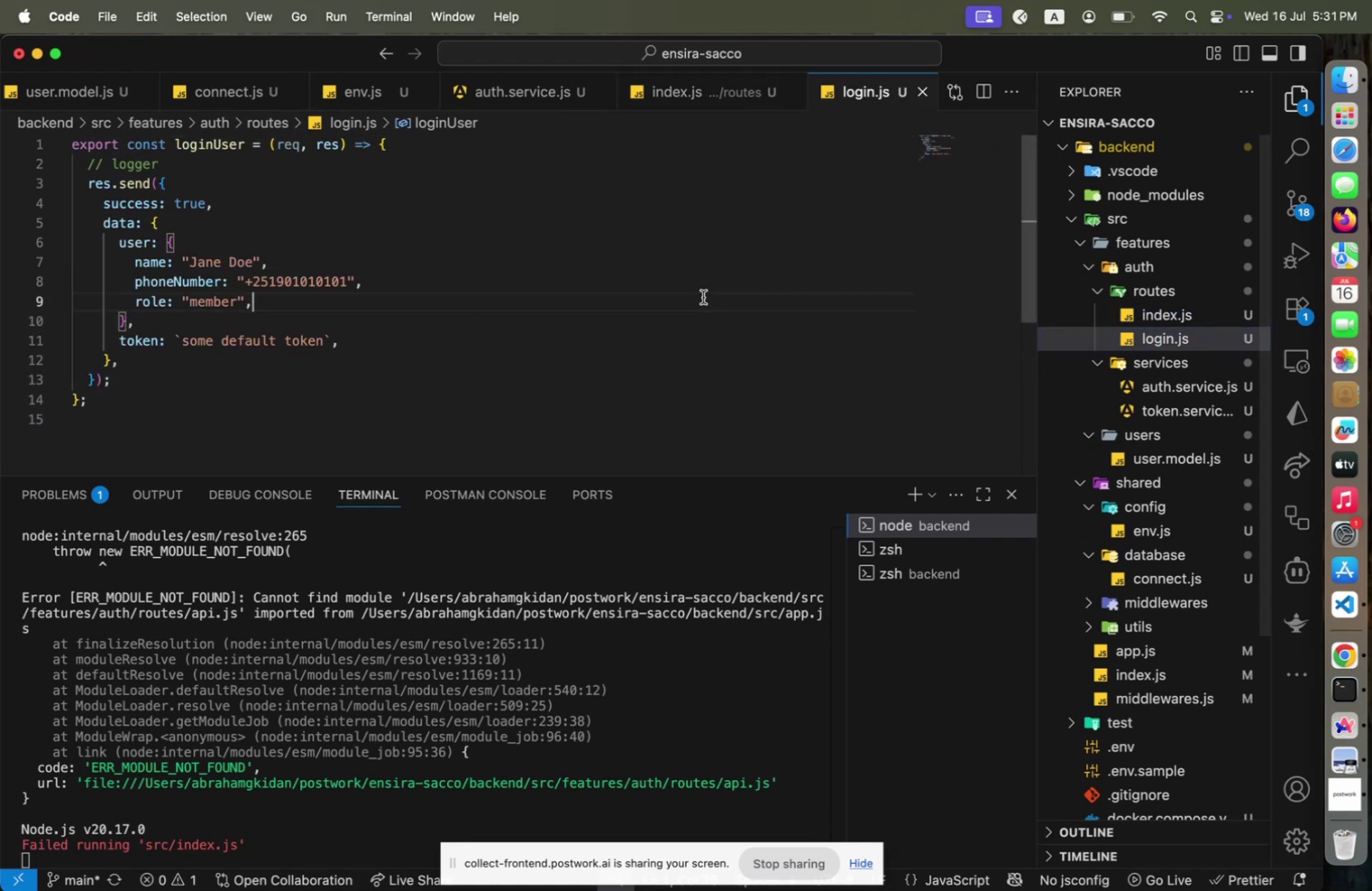 
key(Meta+S)
 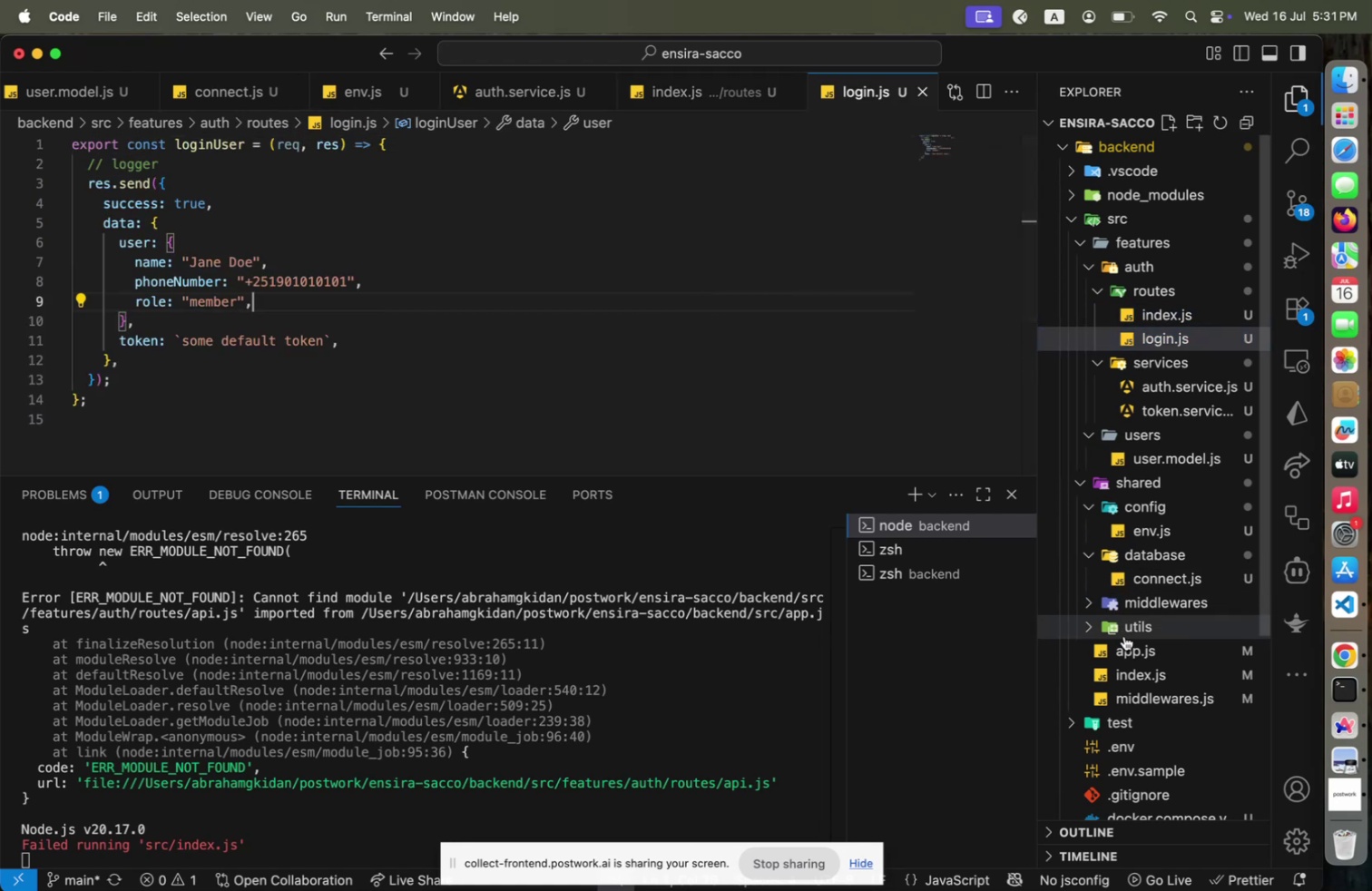 
left_click([1125, 641])
 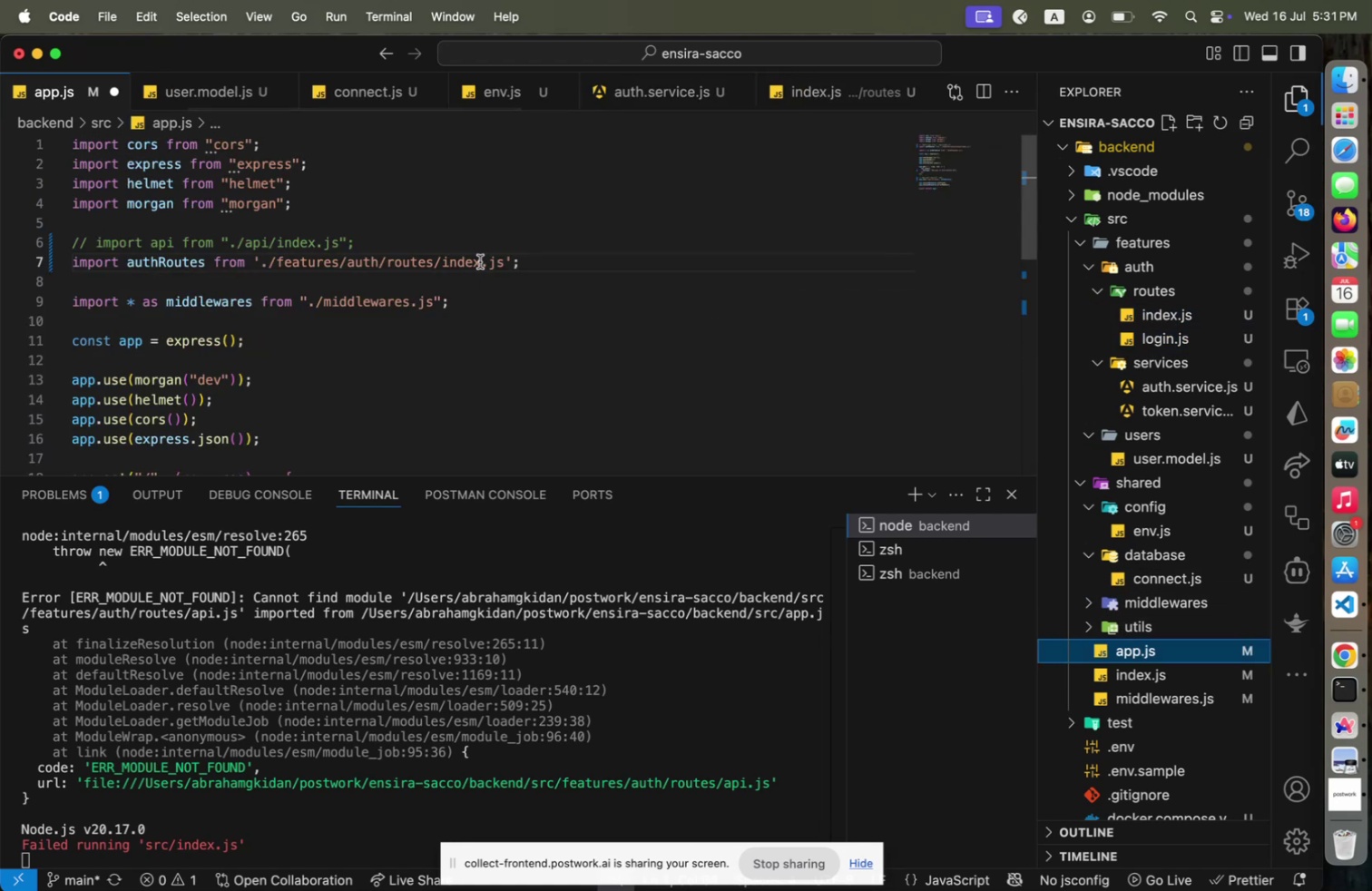 
left_click([480, 261])
 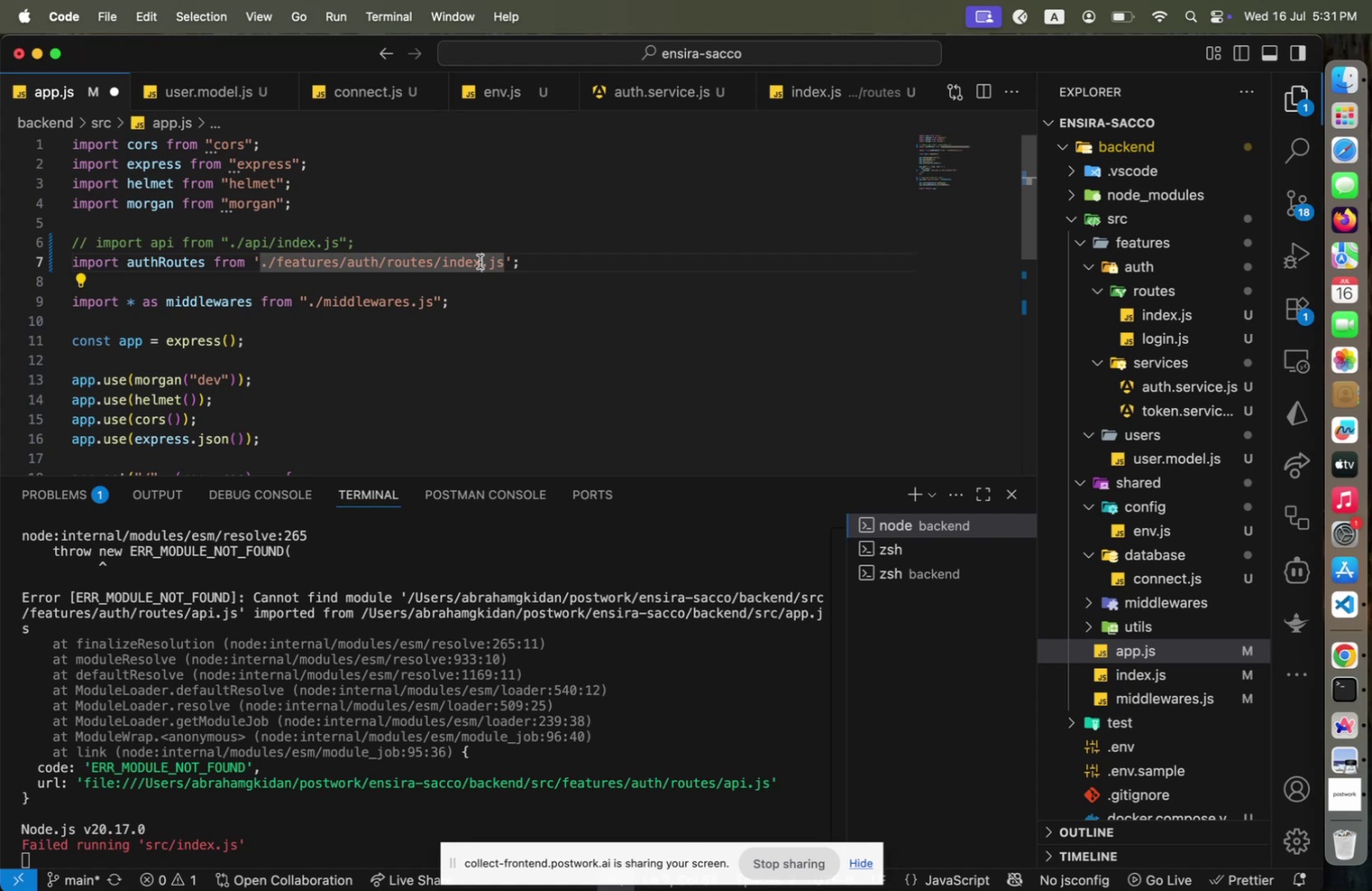 
key(Meta+CommandLeft)
 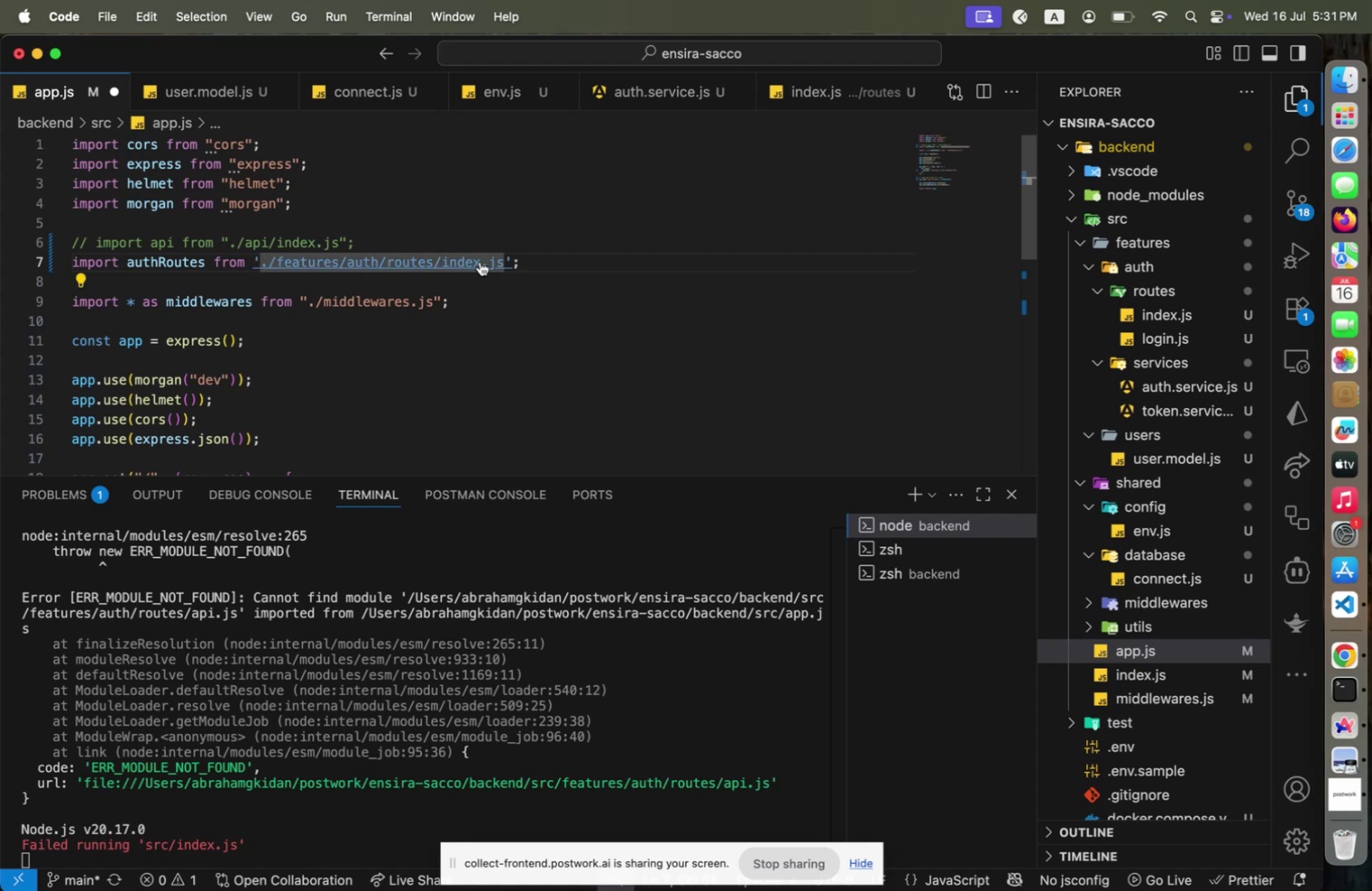 
key(Meta+S)
 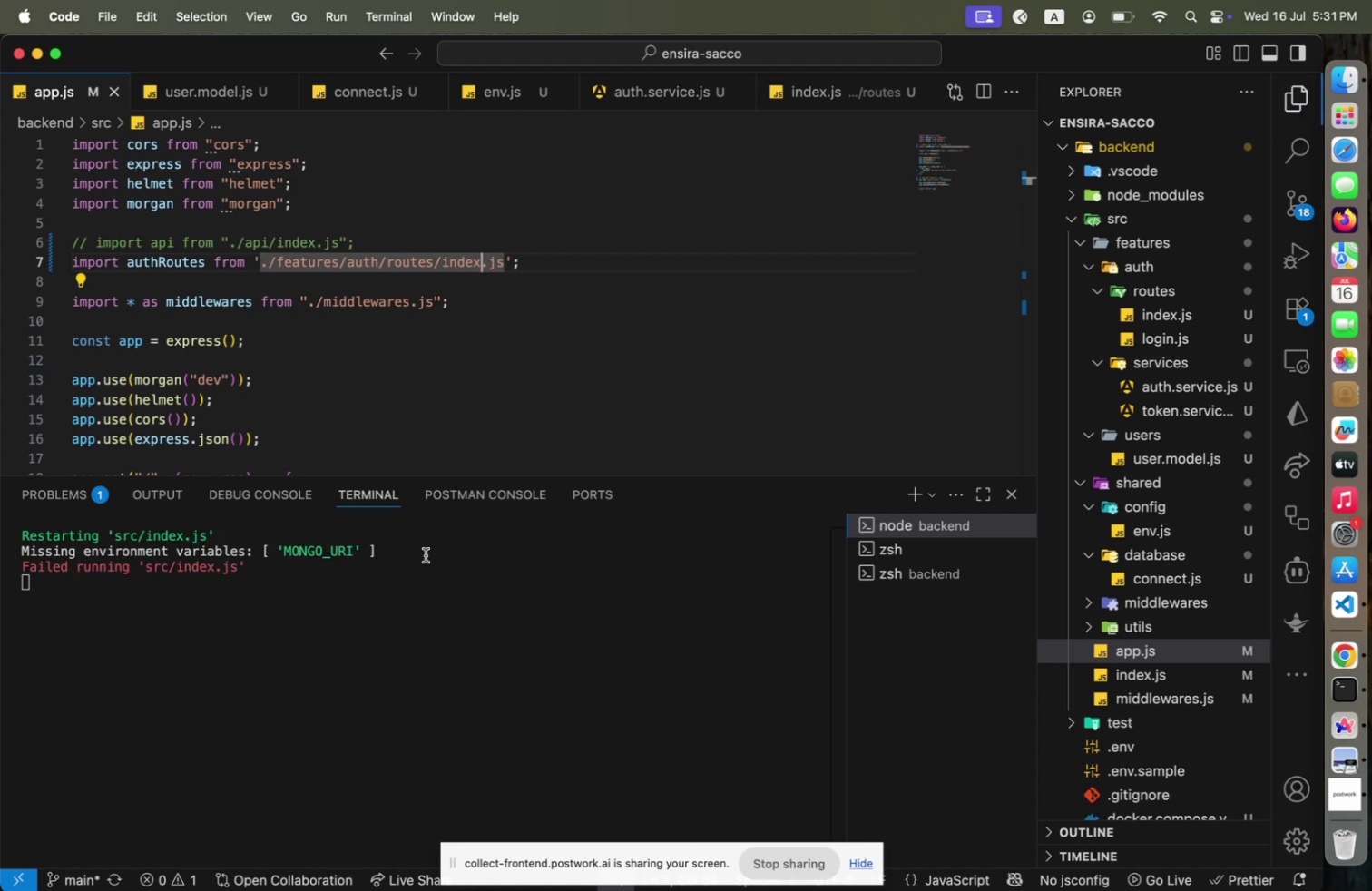 
wait(7.08)
 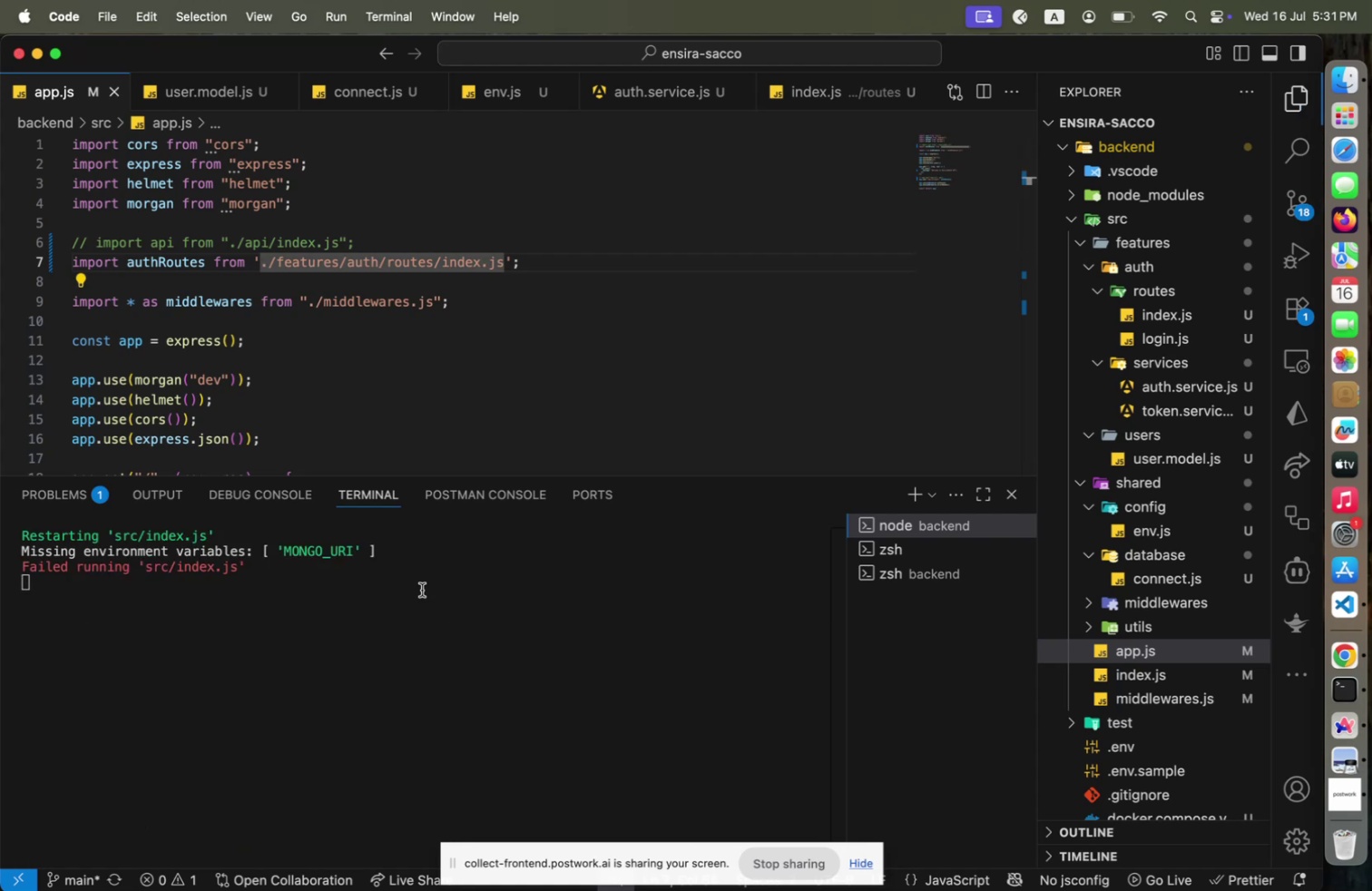 
left_click([1126, 746])
 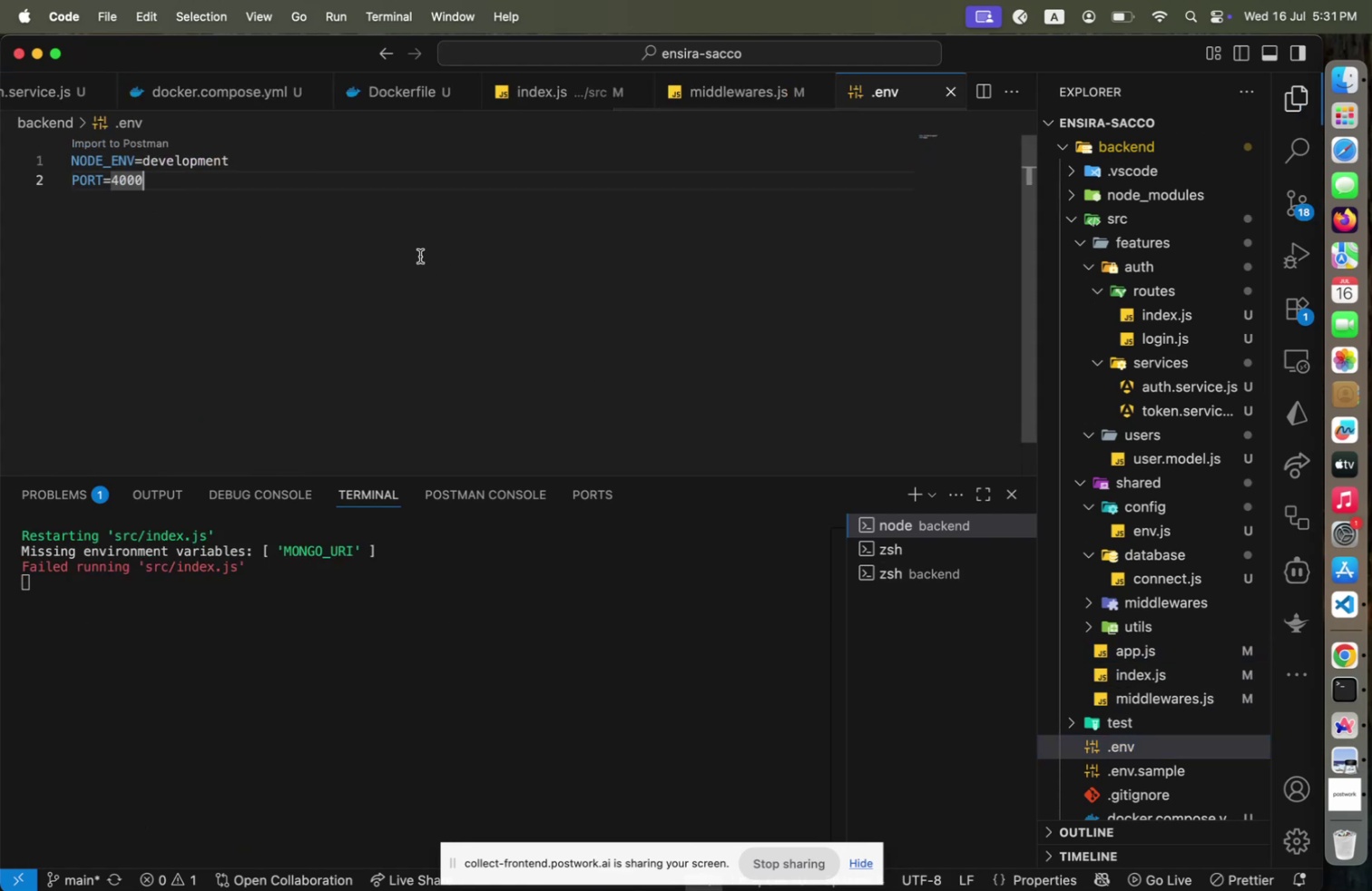 
key(Enter)
 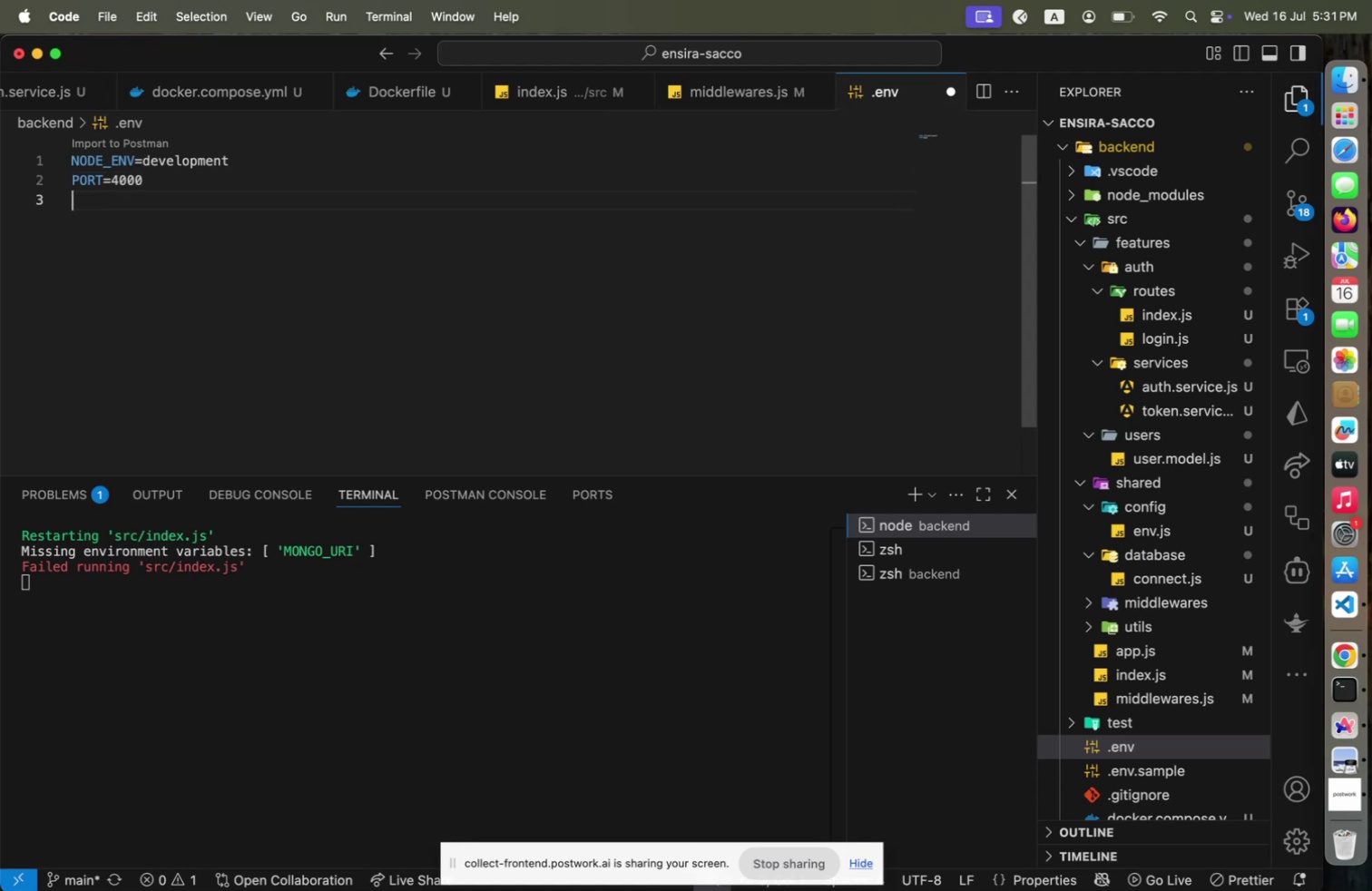 
key(Enter)
 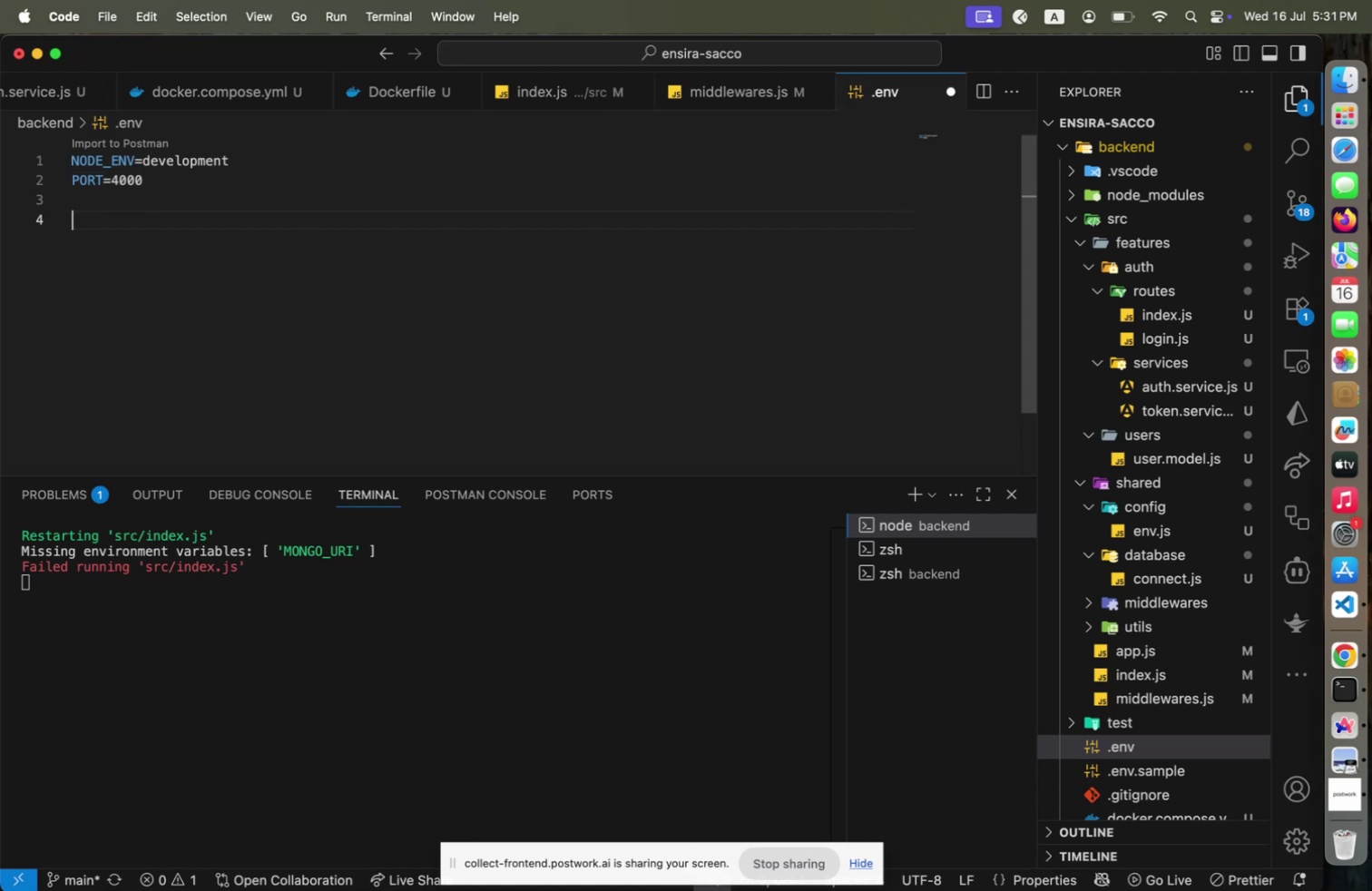 
type(MONGO_URI=)
 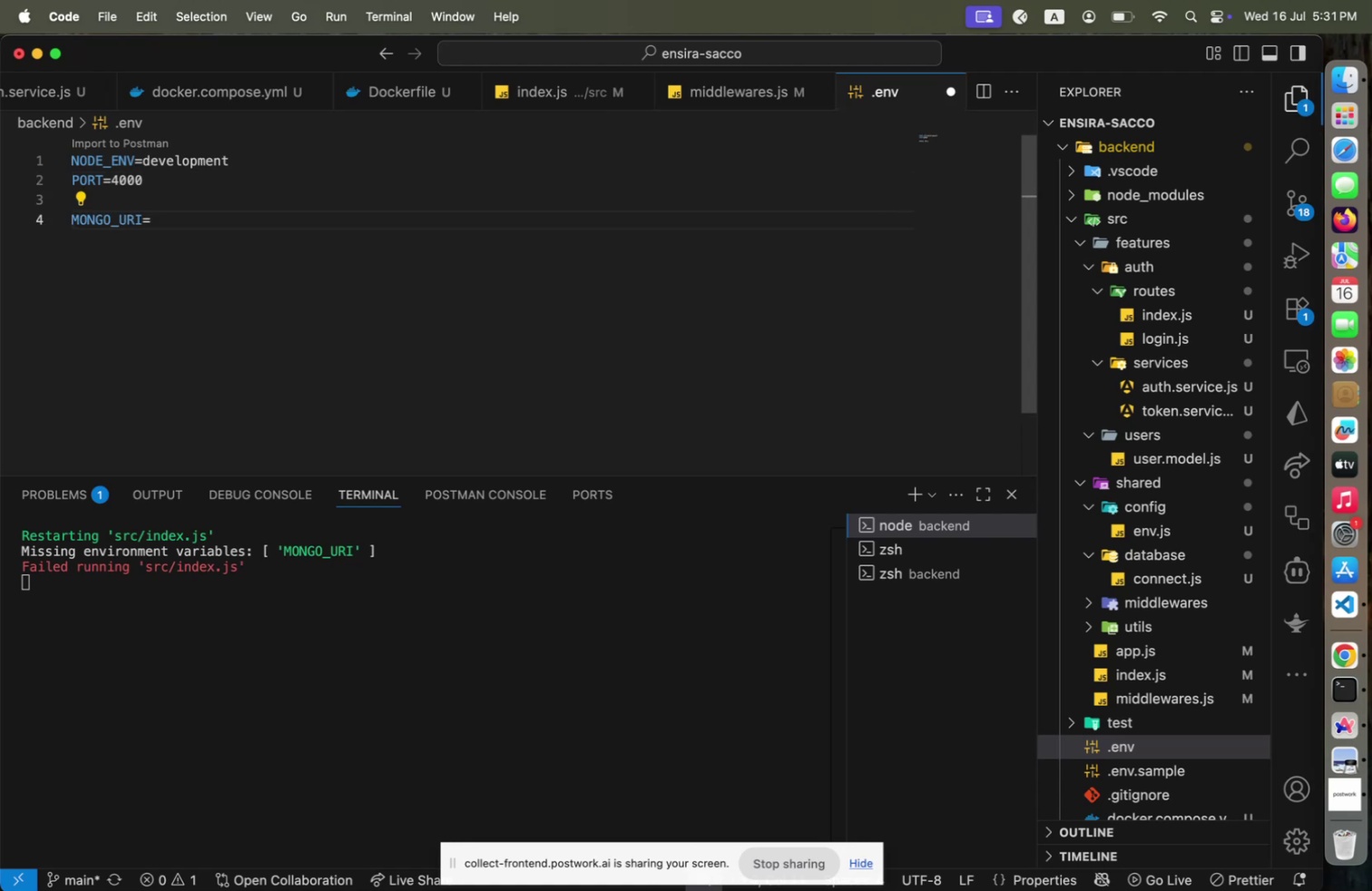 
wait(39.67)
 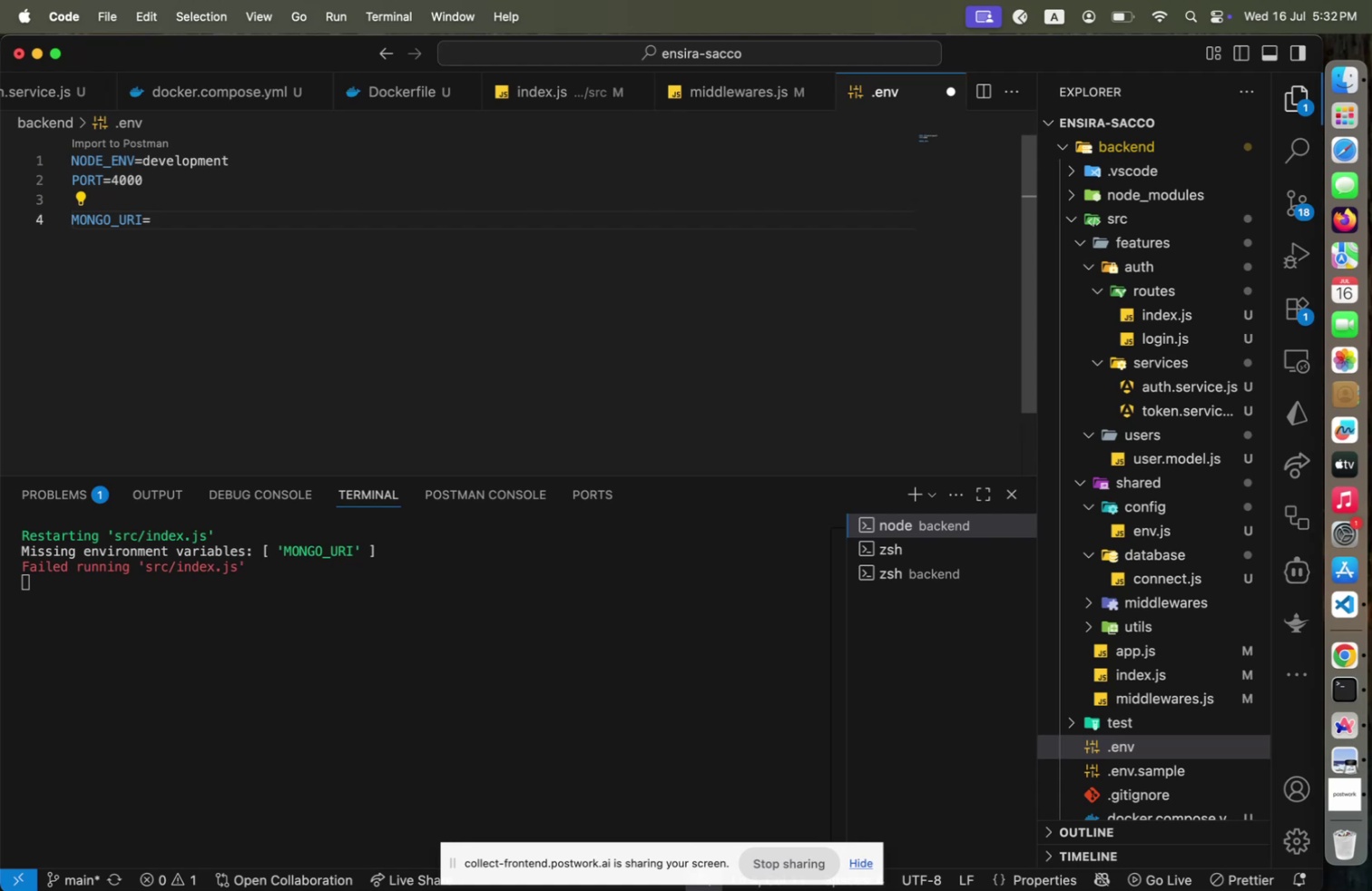 
key(Meta+CommandLeft)
 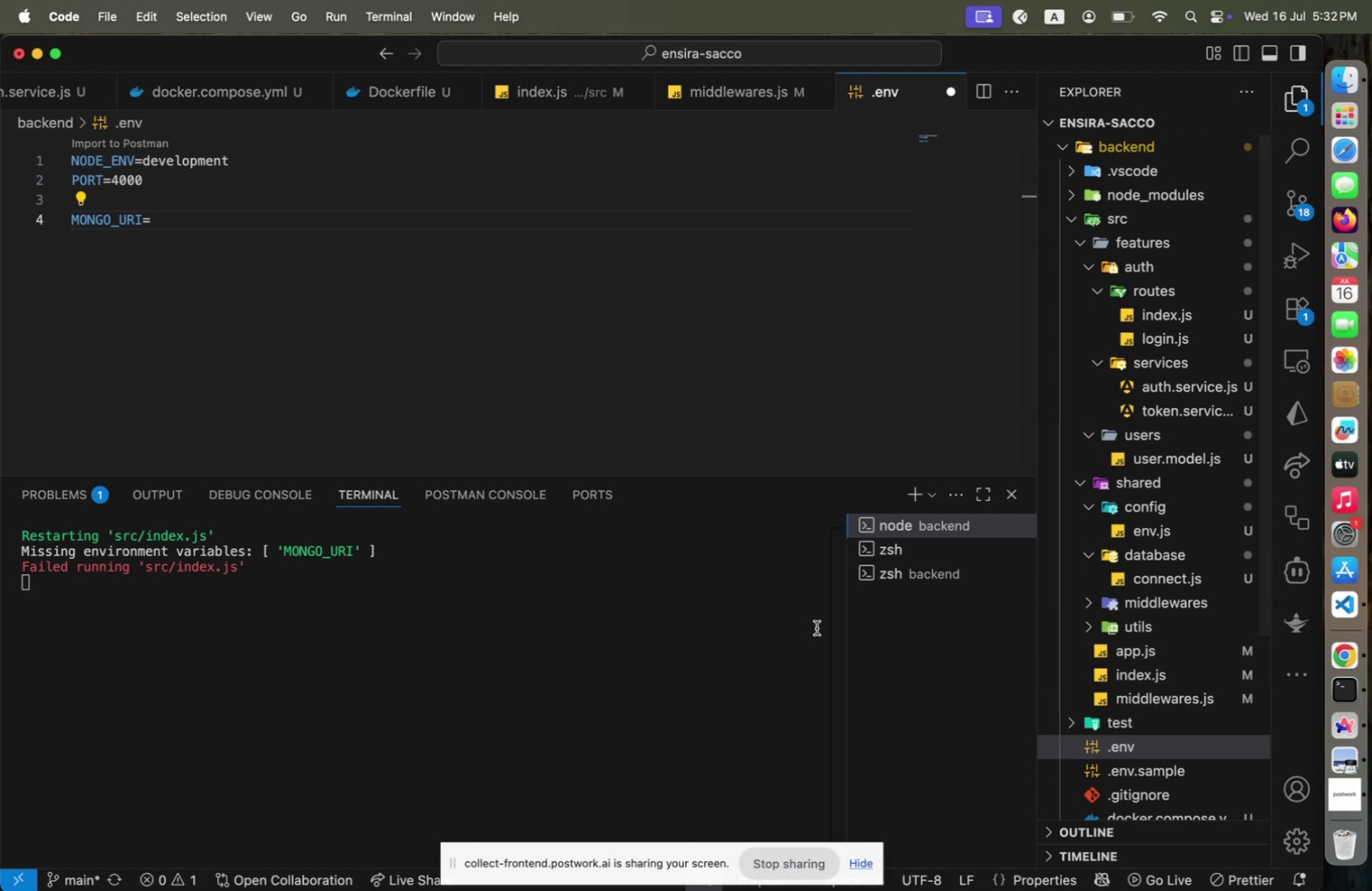 
key(Meta+Tab)
 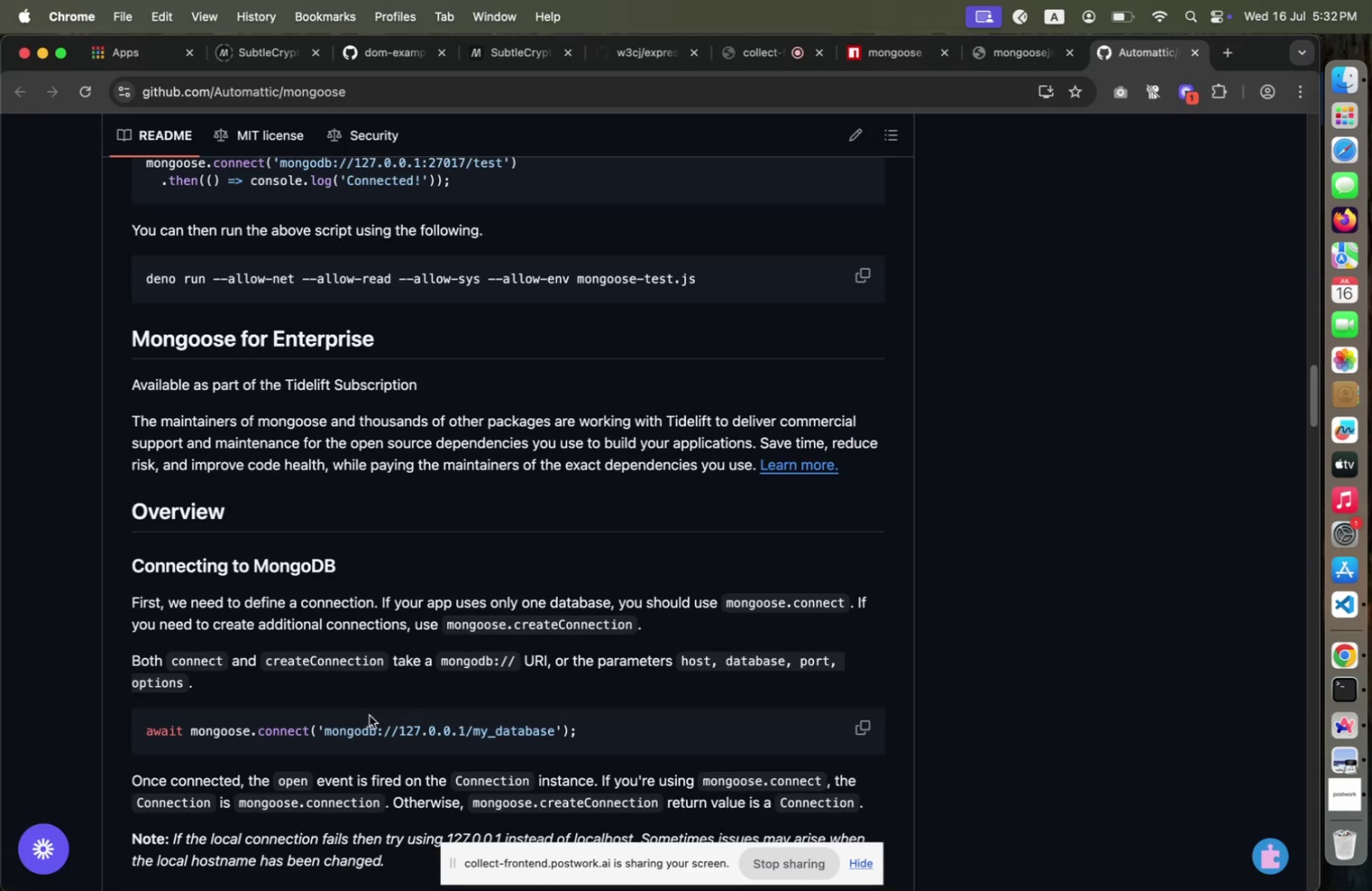 
left_click_drag(start_coordinate=[322, 729], to_coordinate=[553, 724])
 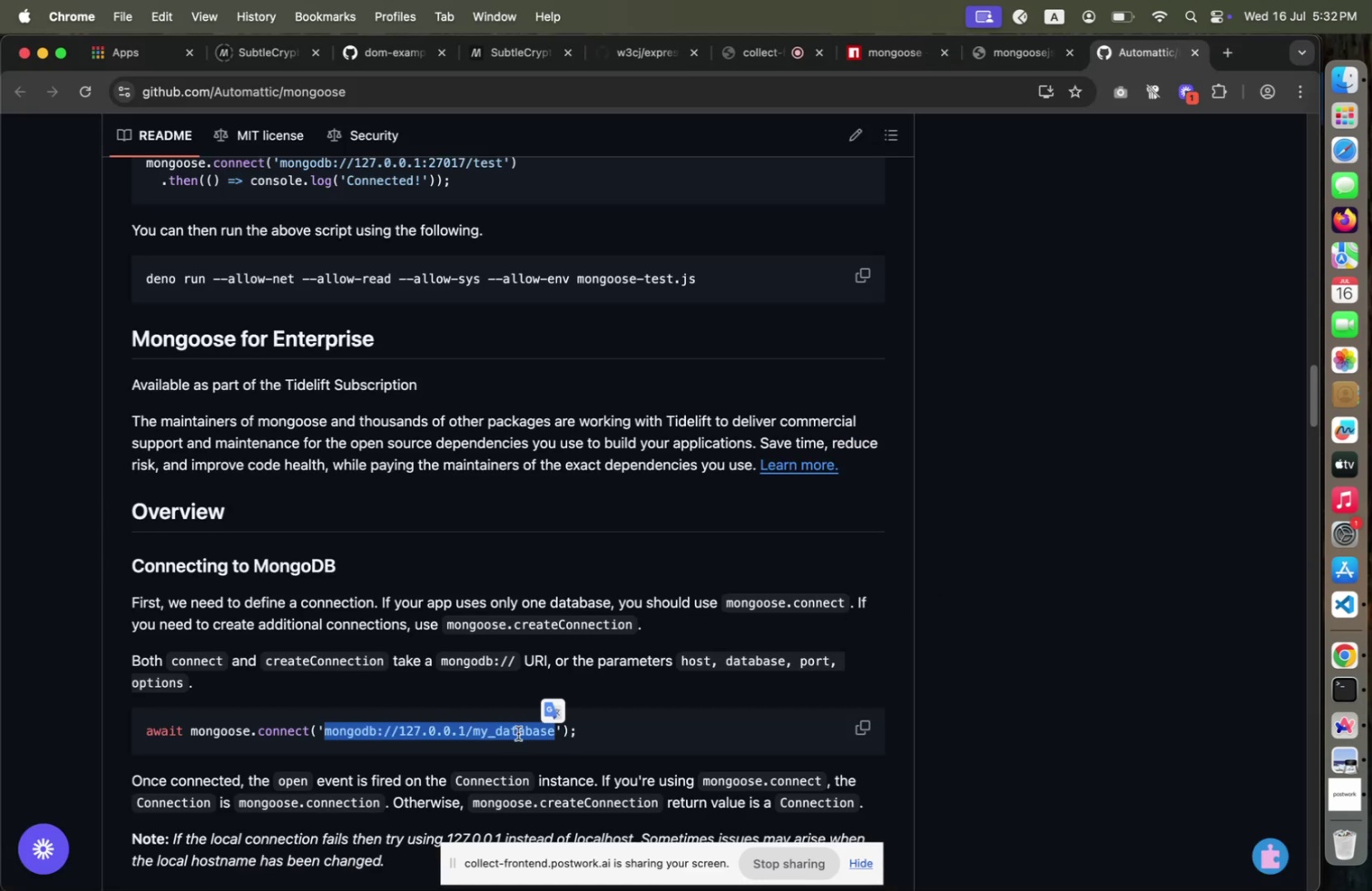 
right_click([518, 732])
 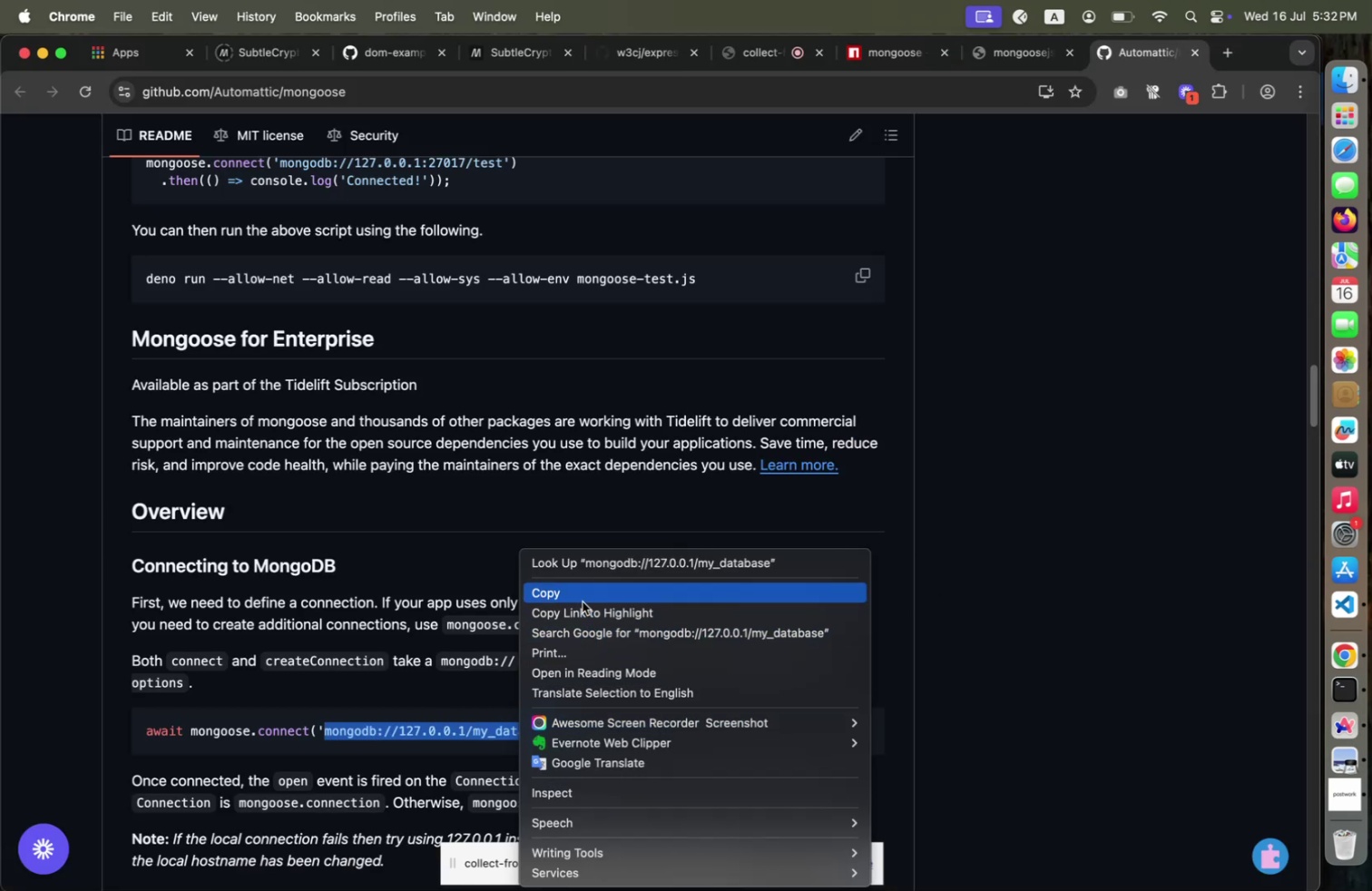 
left_click([583, 601])
 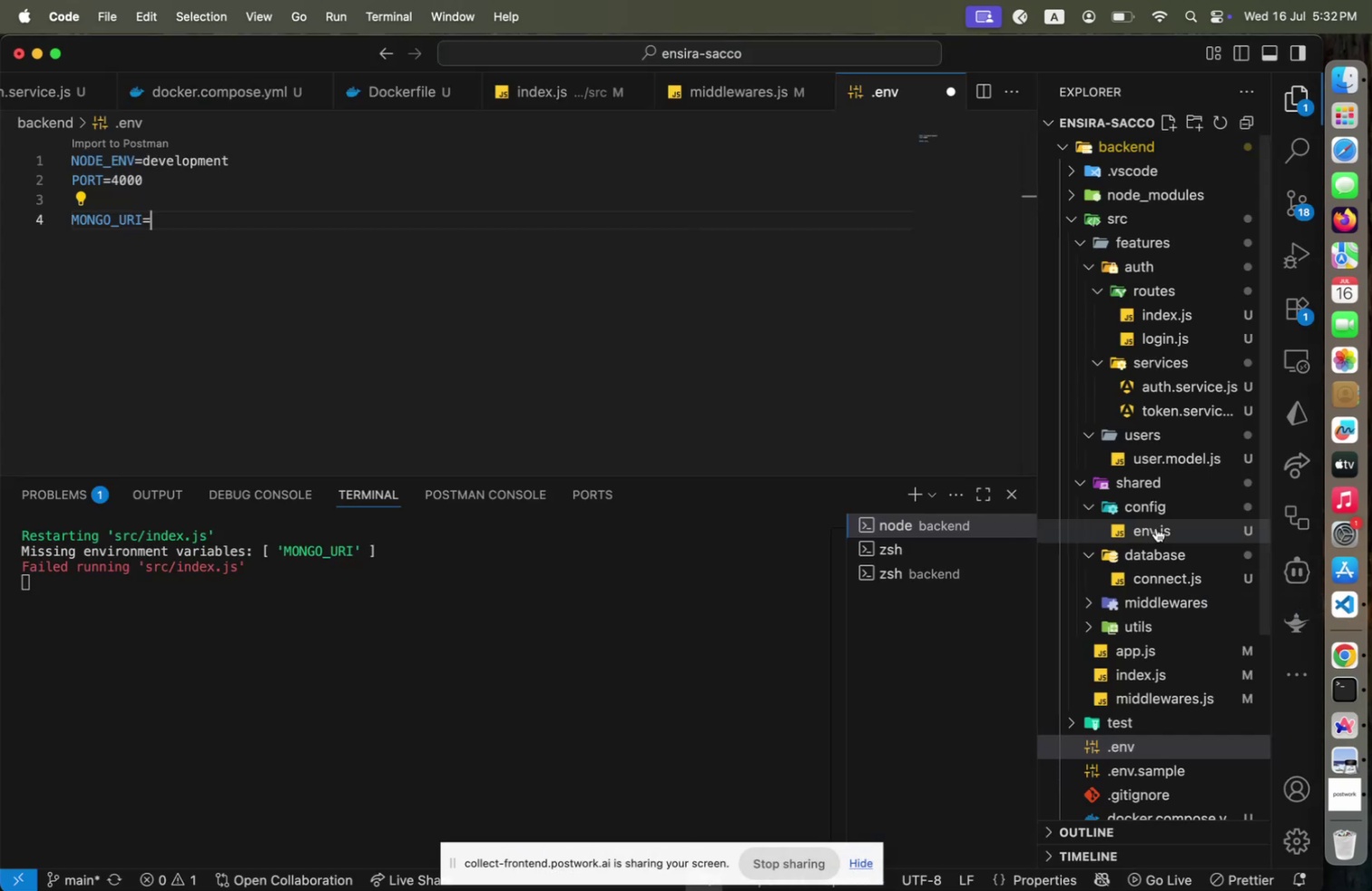 
key(Meta+V)
 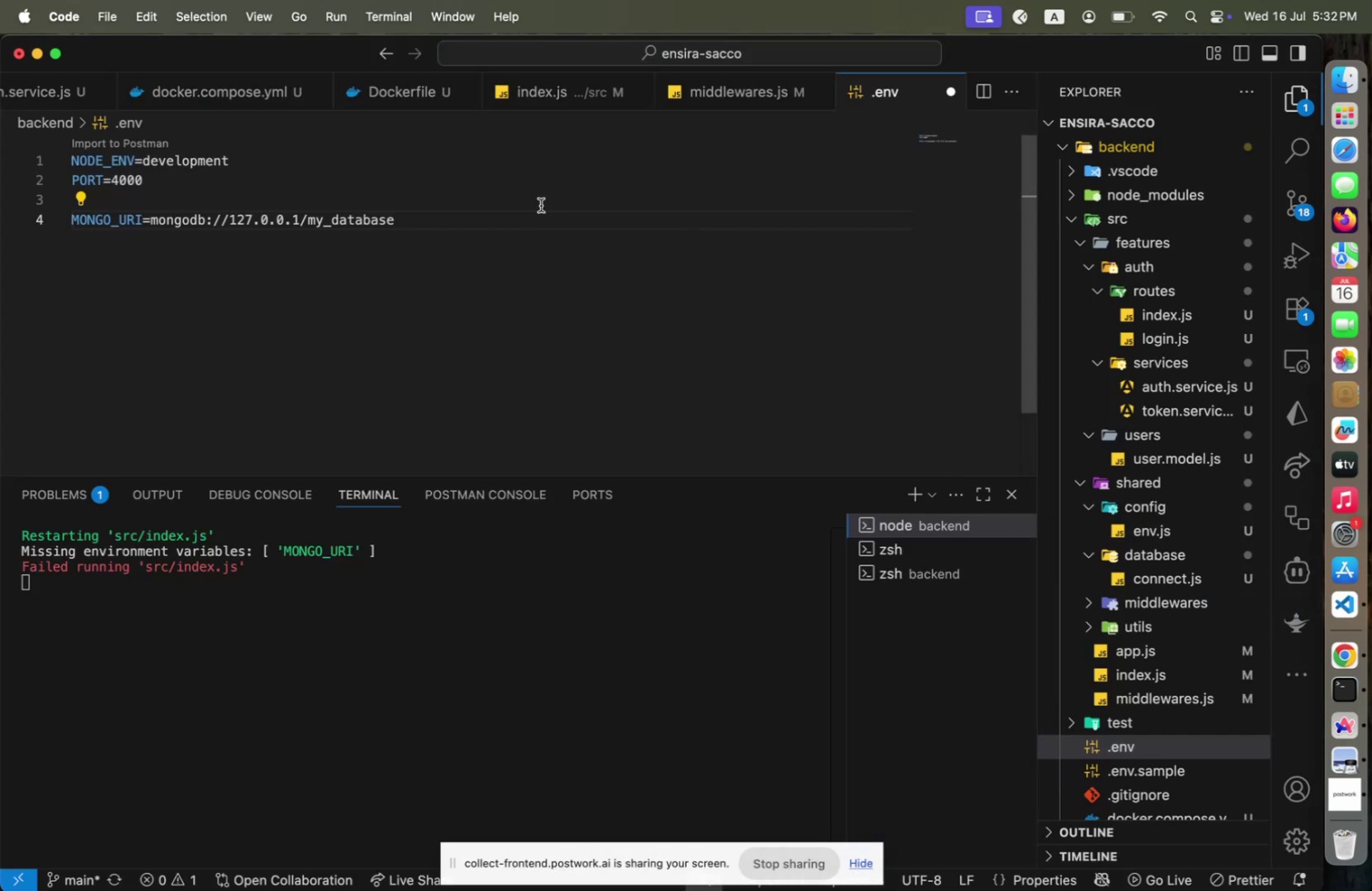 
key(ArrowLeft)
 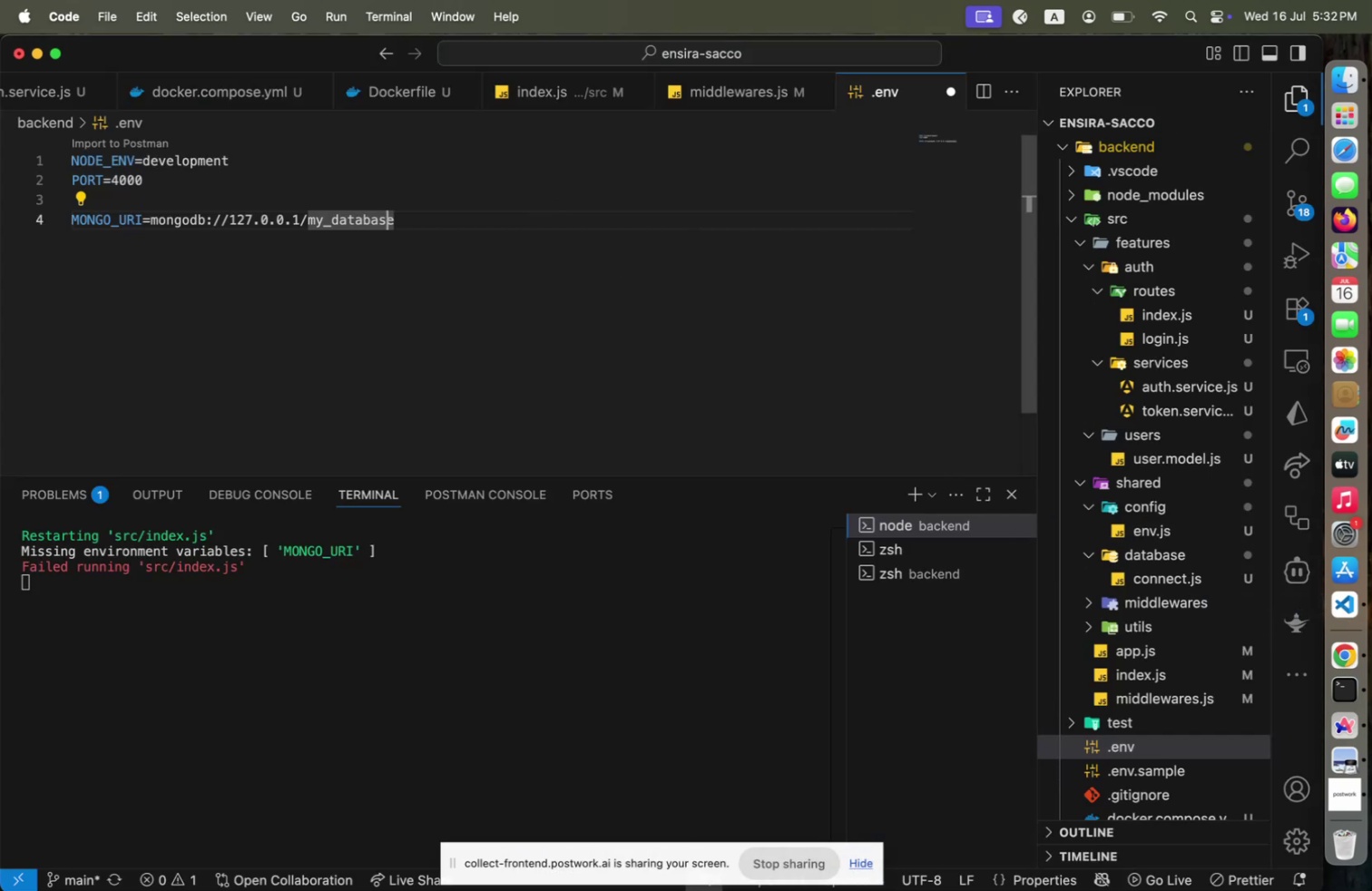 
key(ArrowRight)
 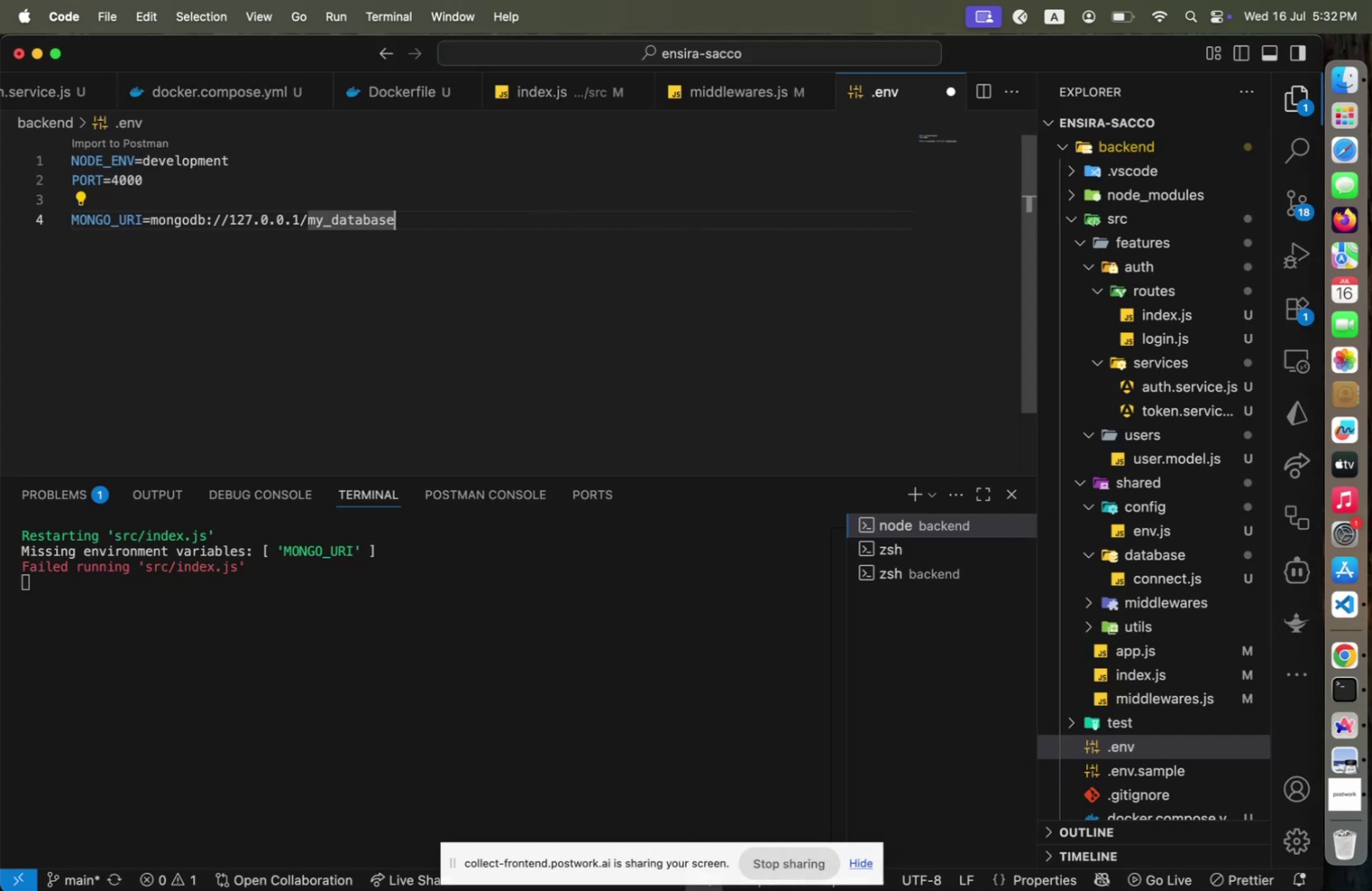 
hold_key(key=ShiftLeft, duration=1.59)
 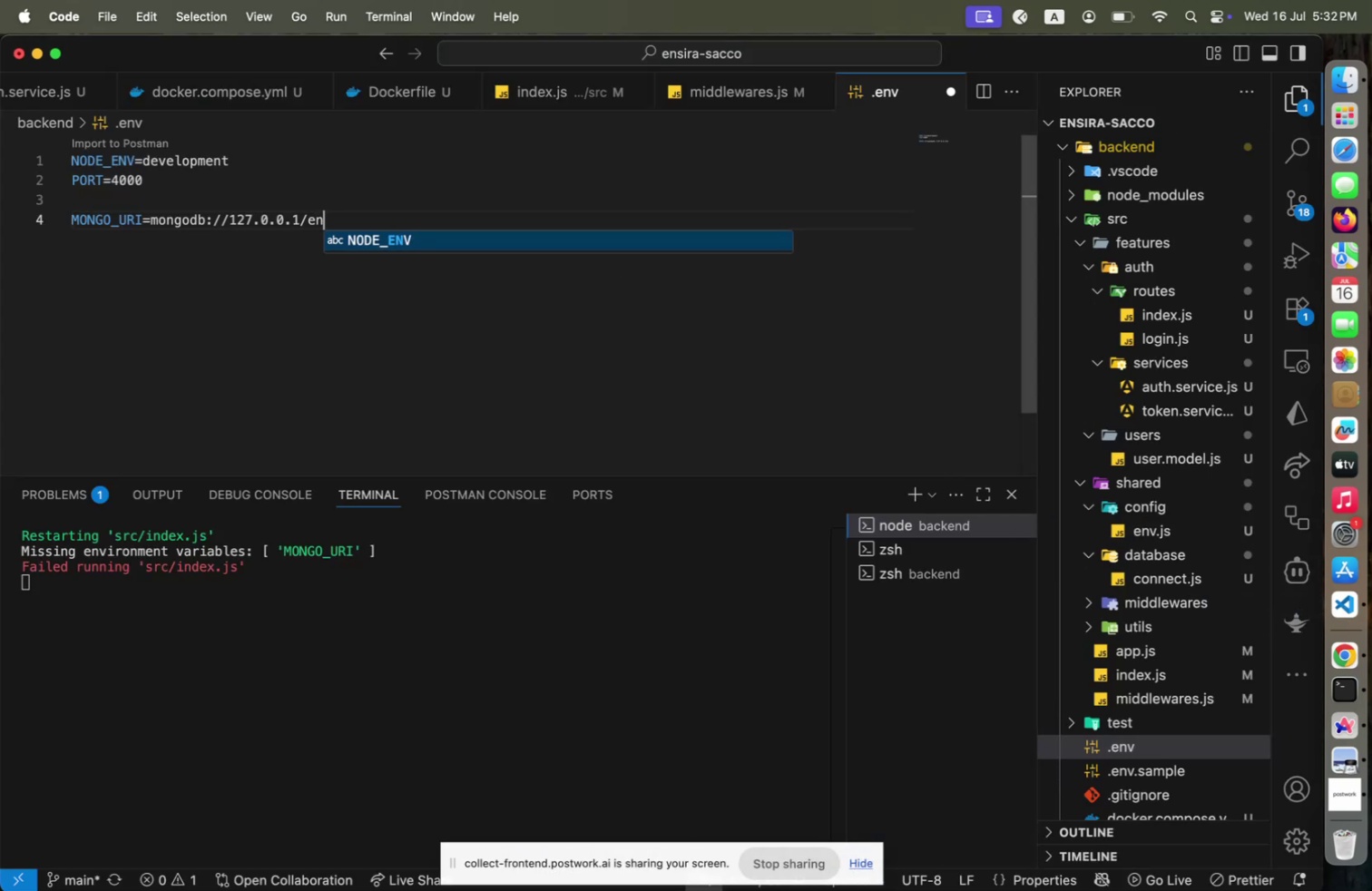 
hold_key(key=ArrowLeft, duration=1.28)
 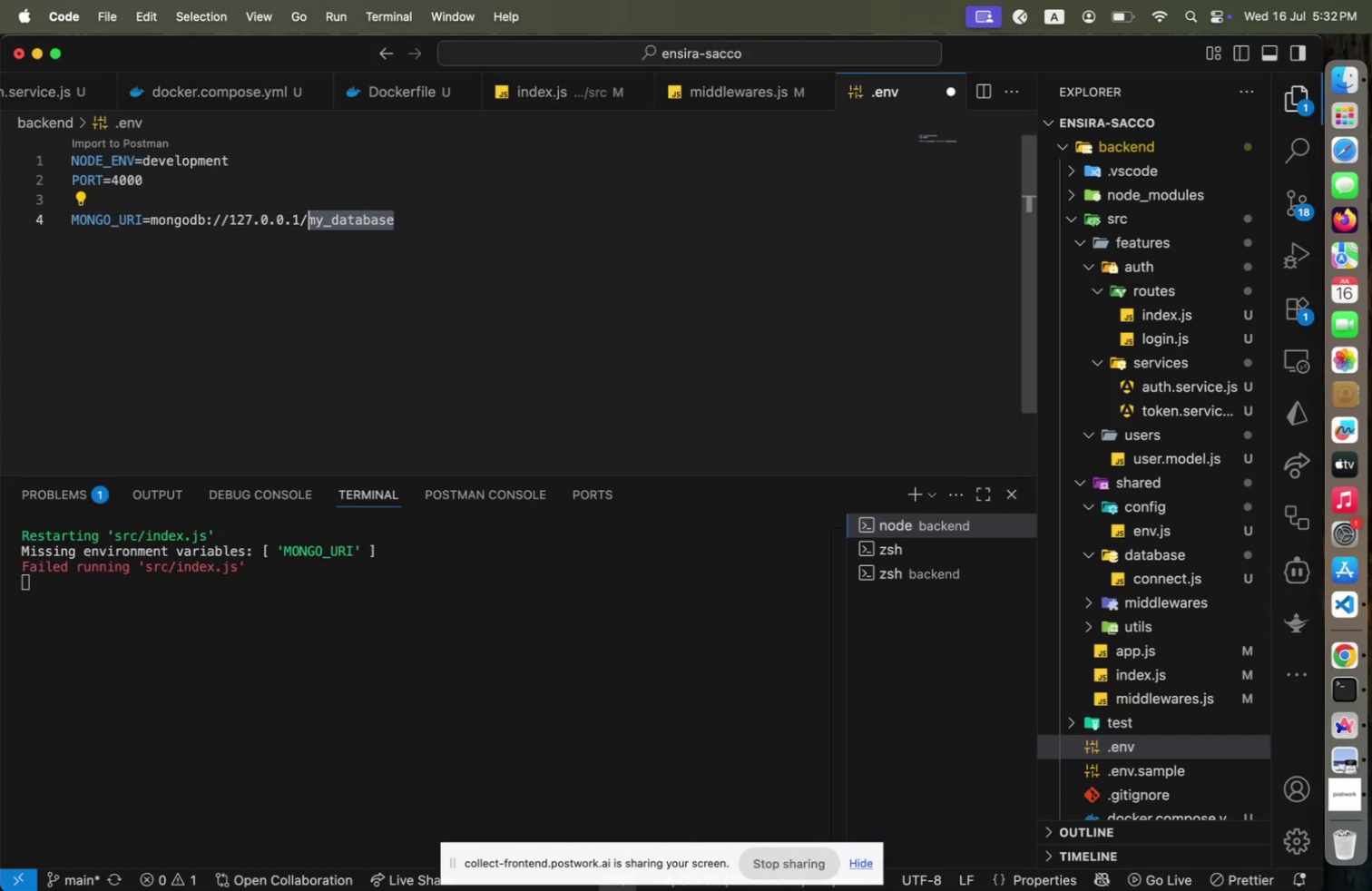 
type(ensira_sacco)
 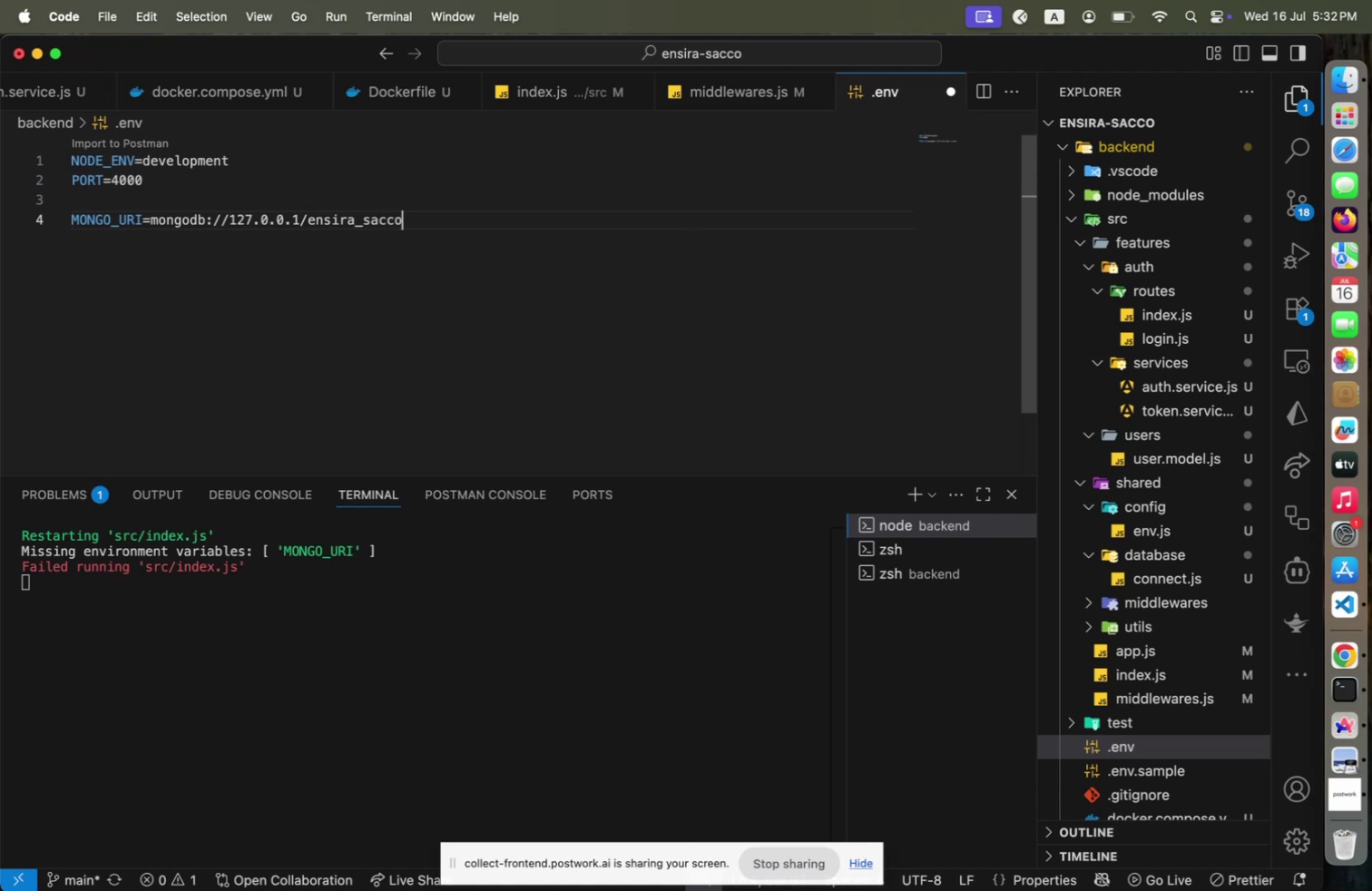 
key(Meta+CommandLeft)
 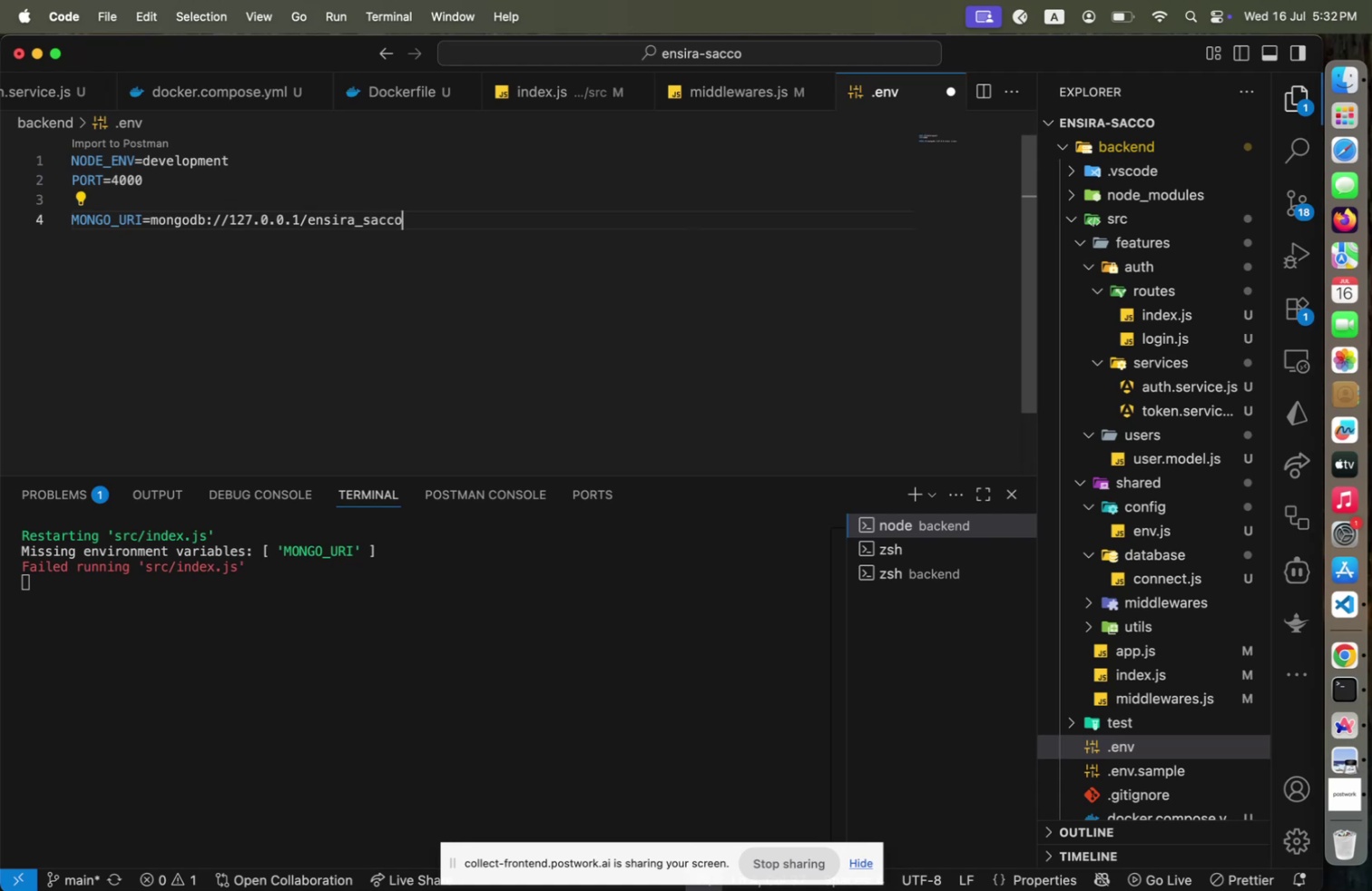 
key(Meta+S)
 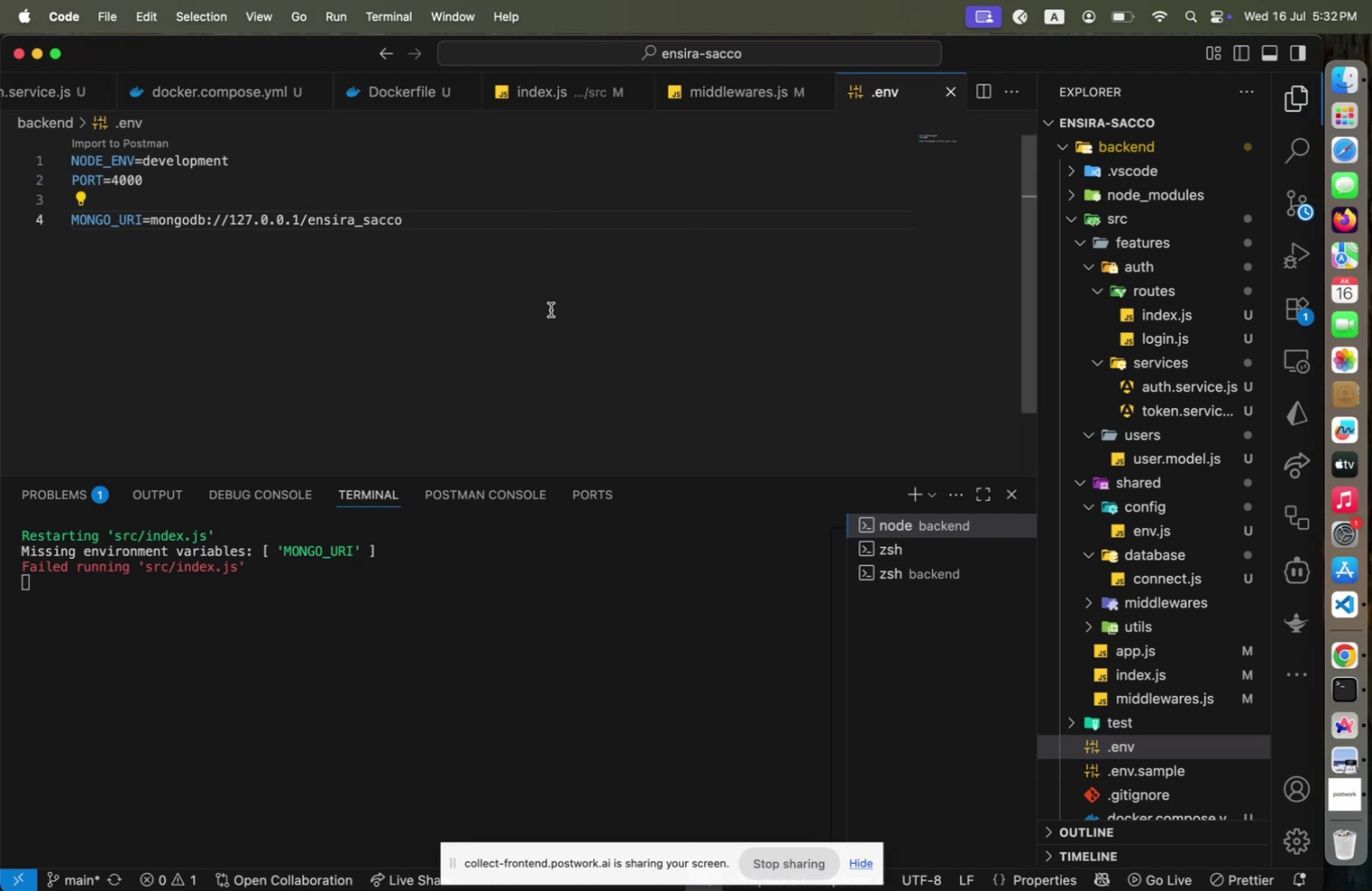 
left_click([480, 553])
 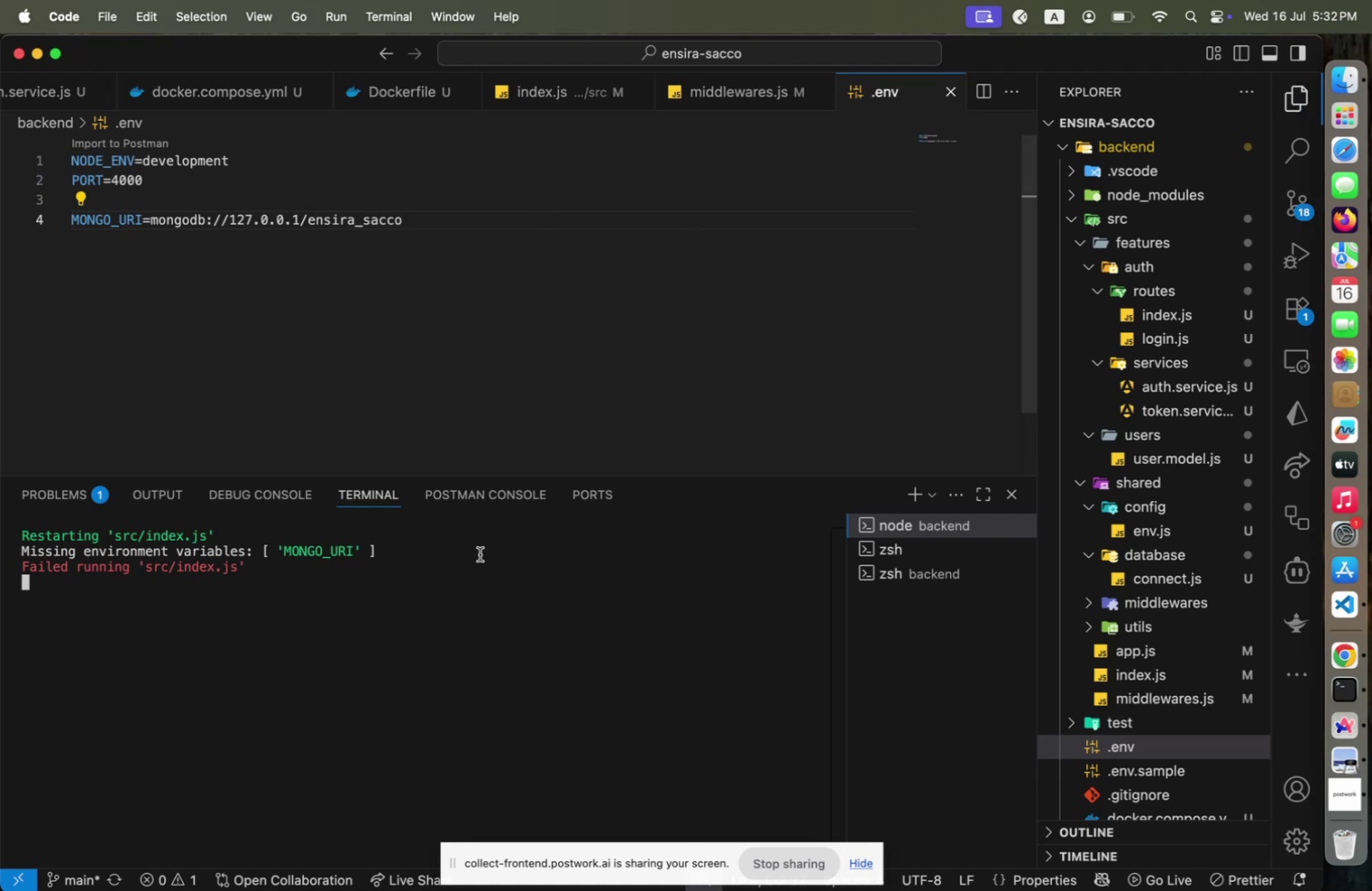 
hold_key(key=ControlLeft, duration=0.48)
 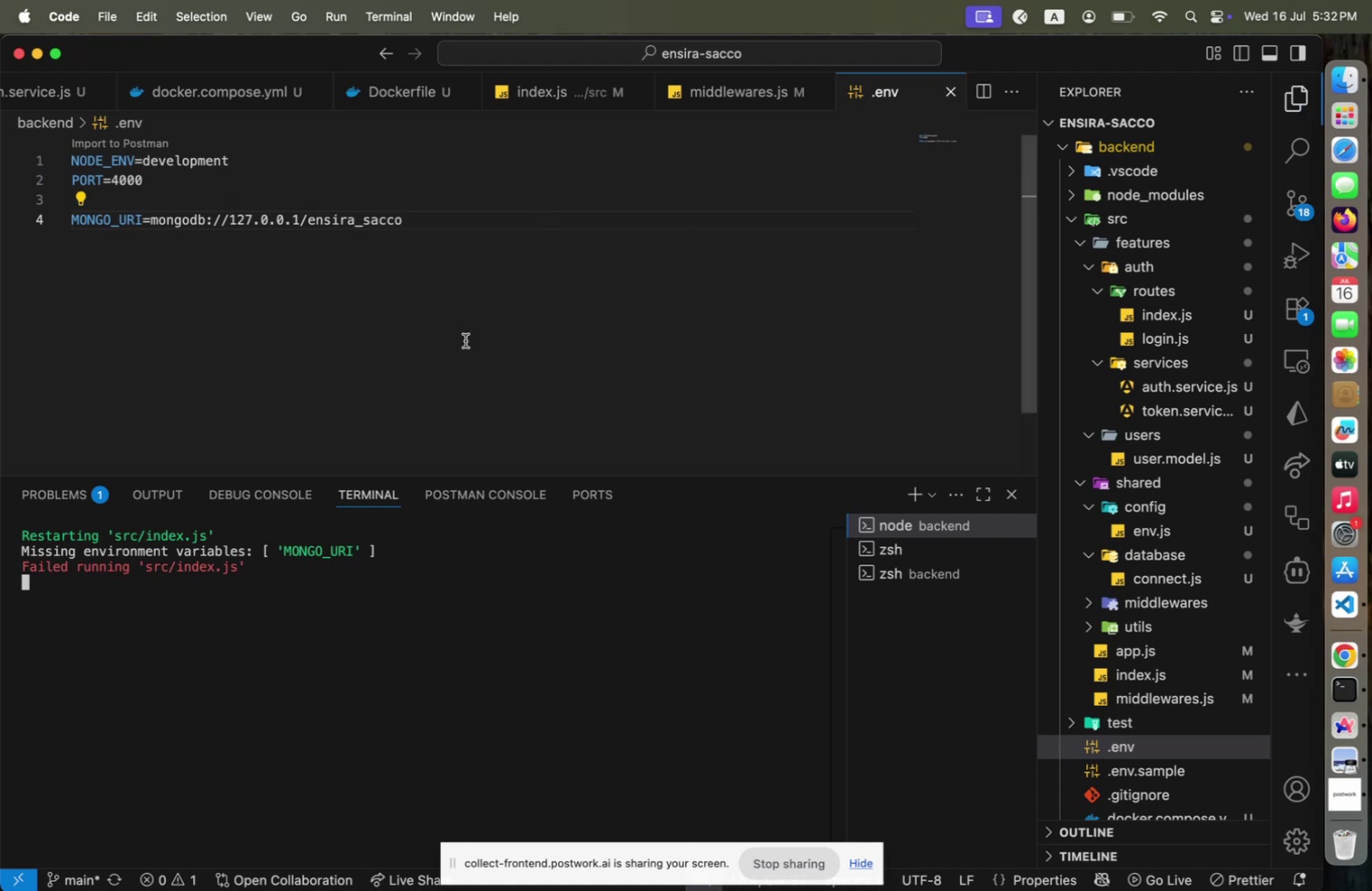 
left_click([466, 340])
 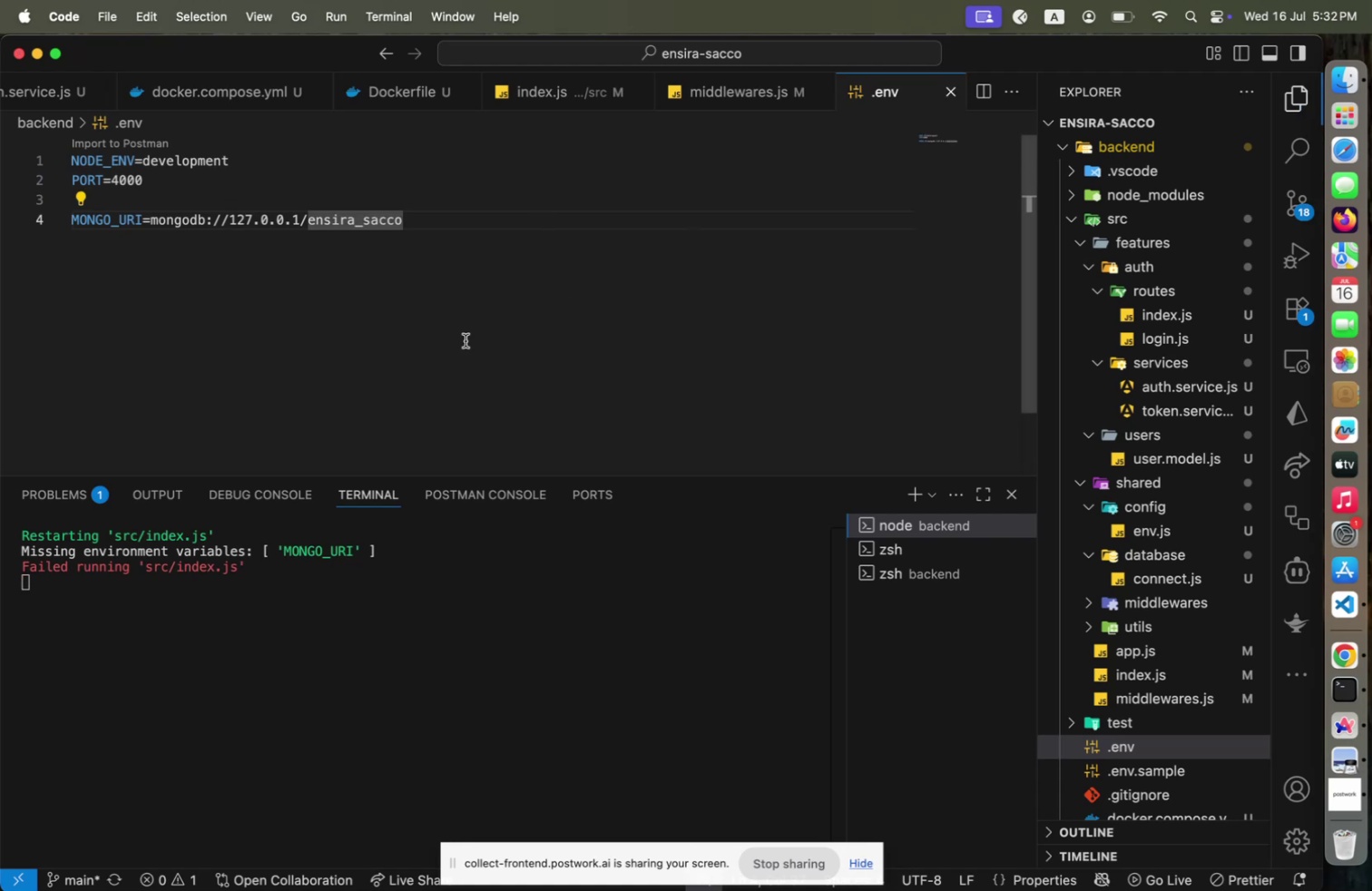 
key(Meta+CommandLeft)
 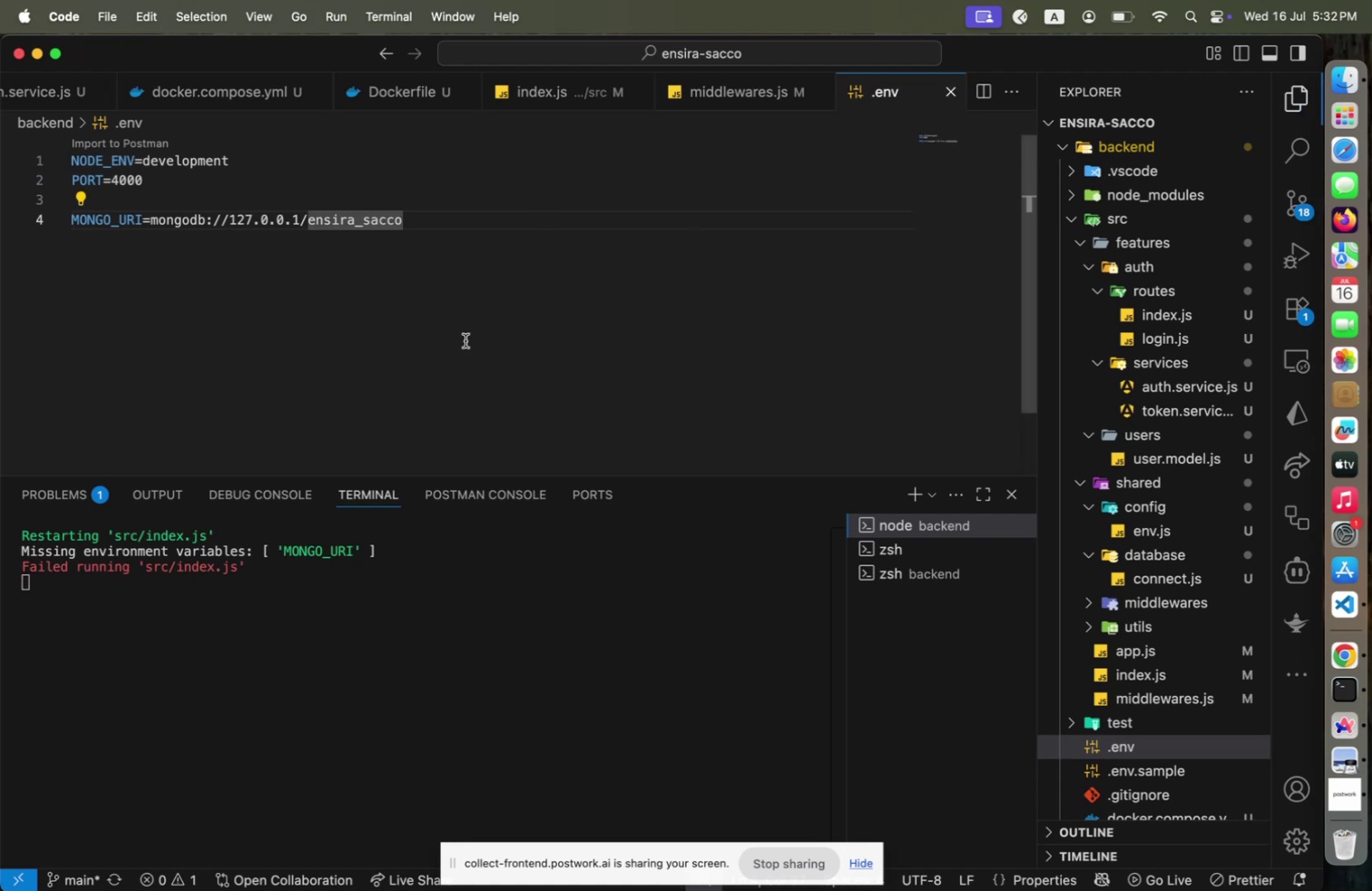 
key(Meta+S)
 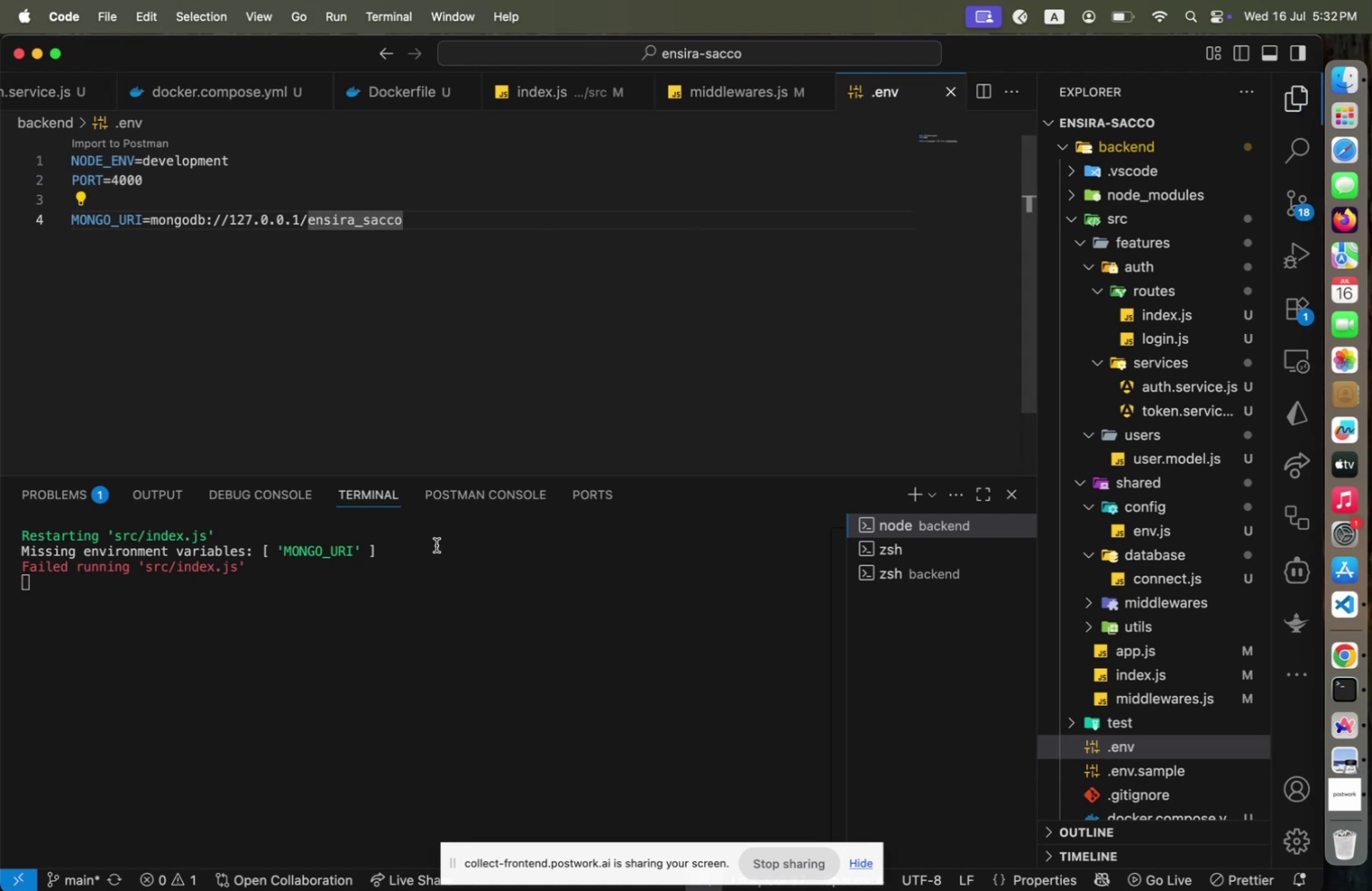 
left_click([439, 553])
 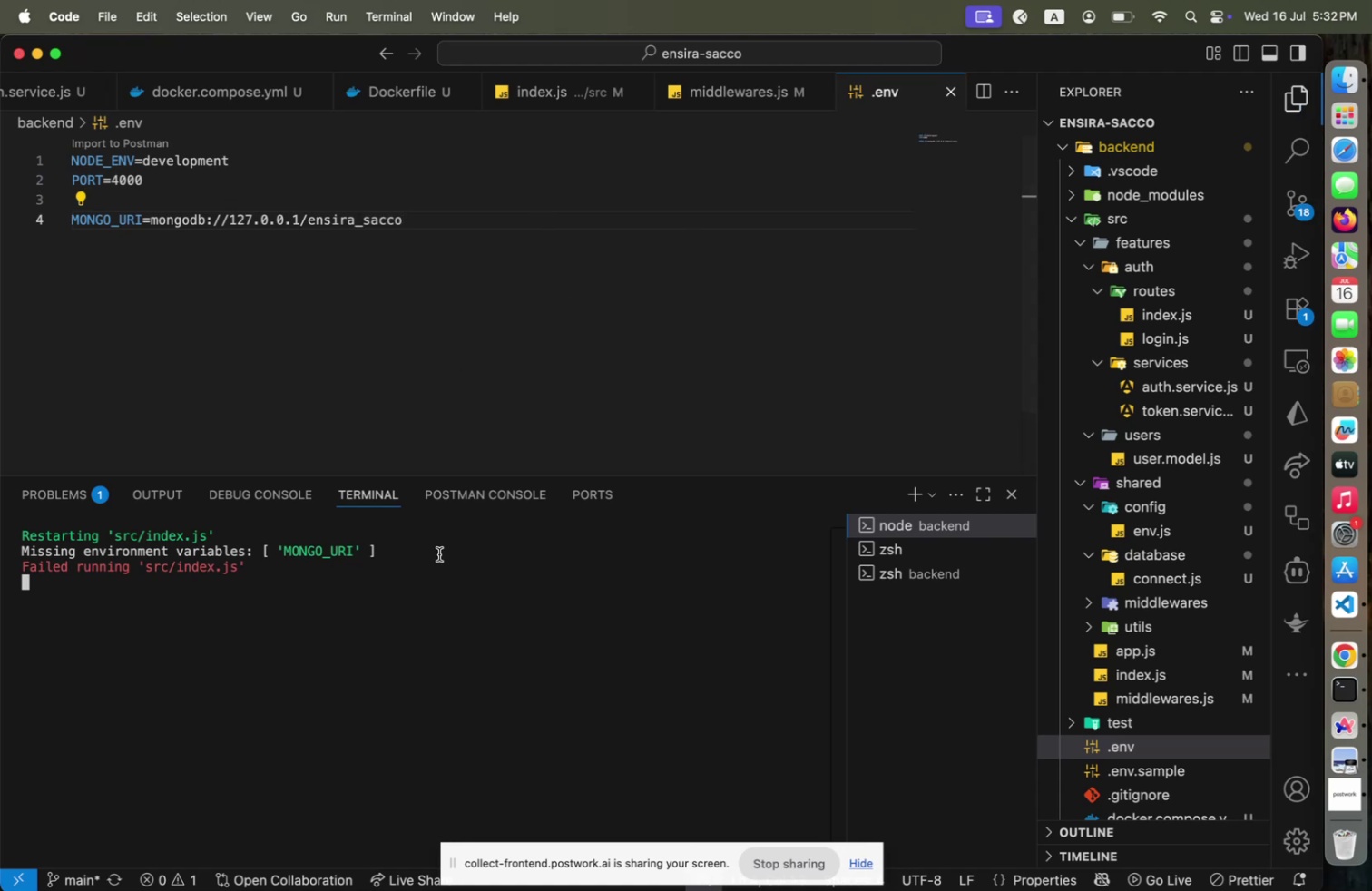 
key(Control+C)
 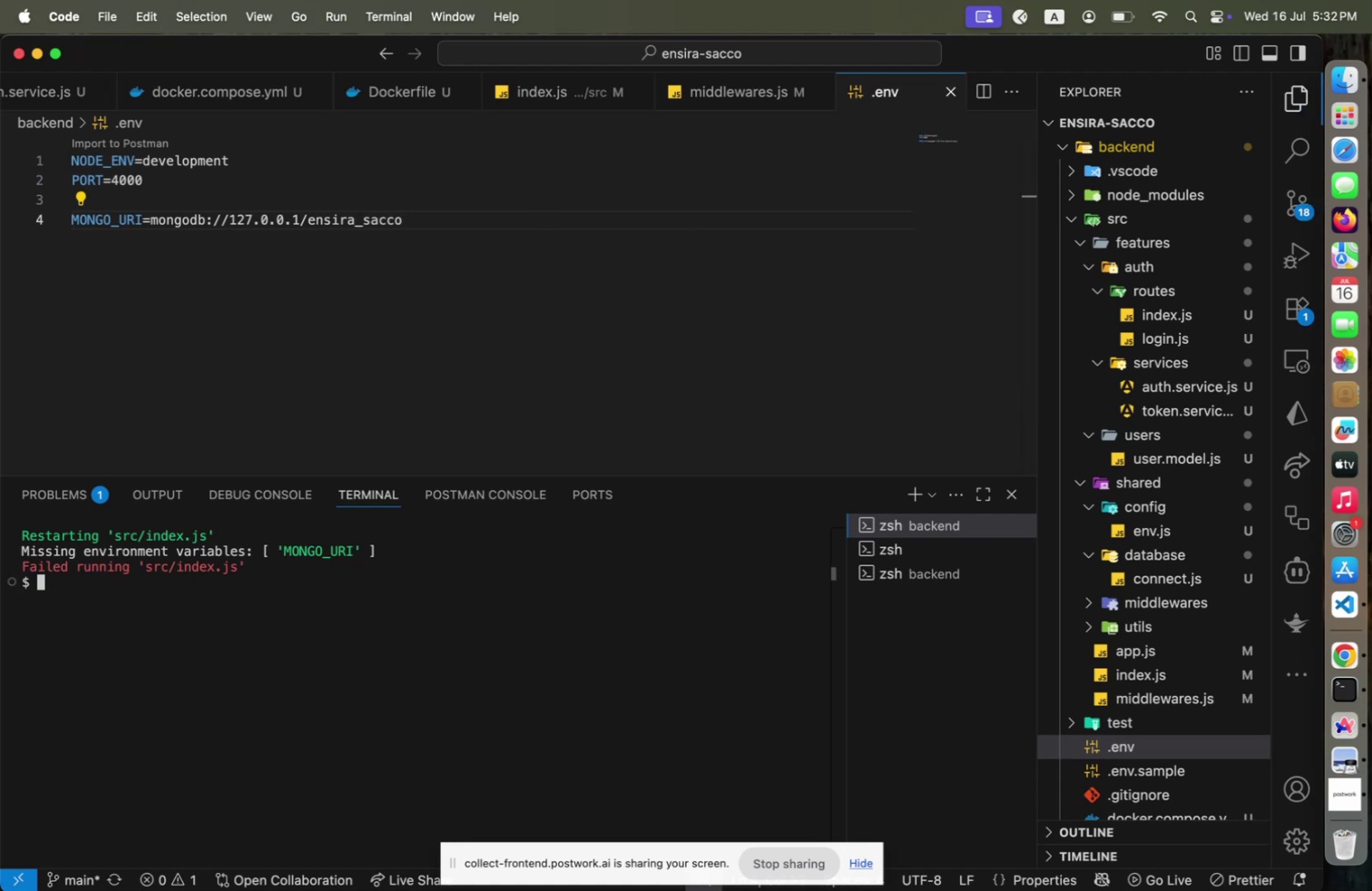 
key(ArrowUp)
 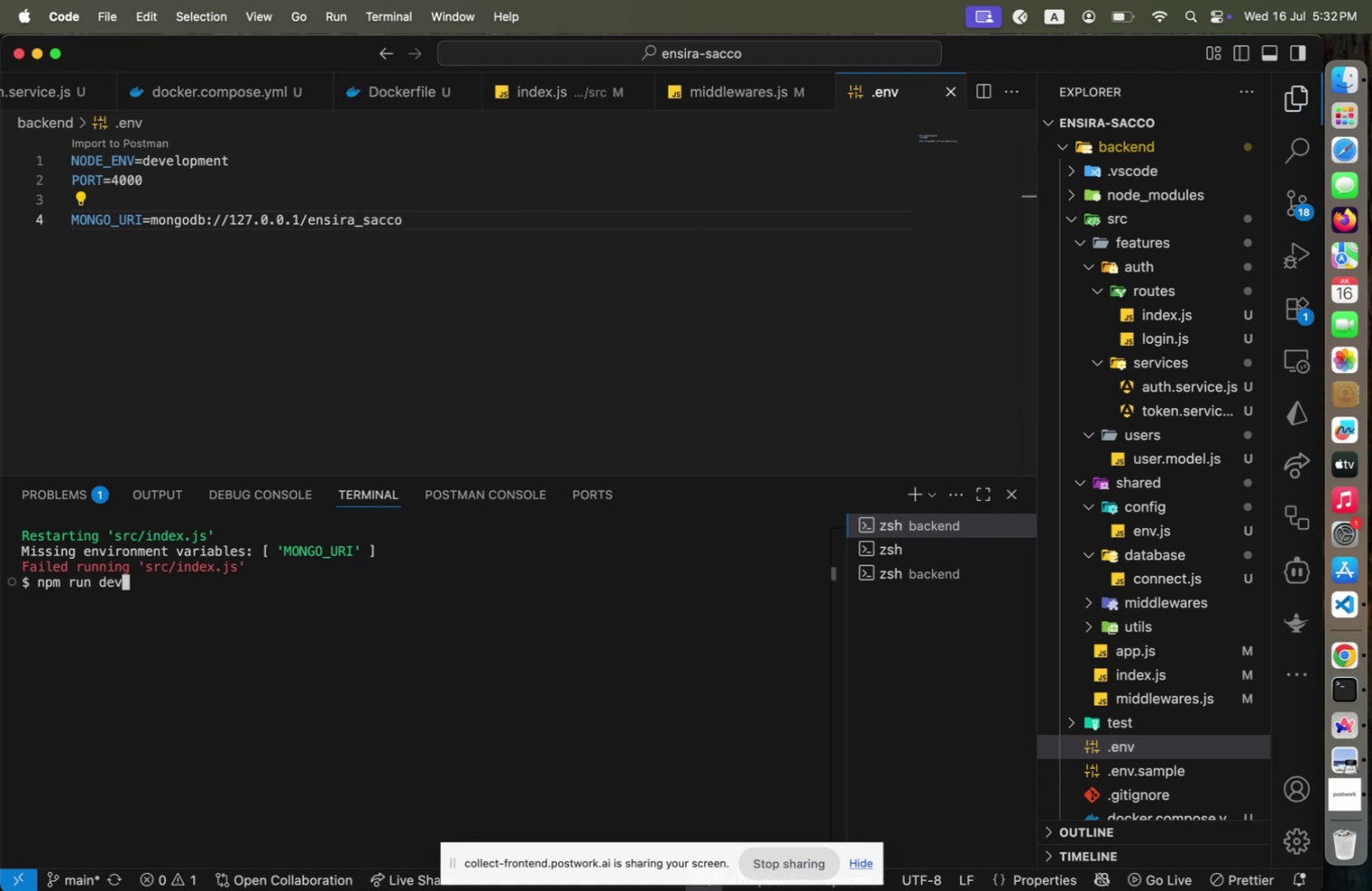 
key(Enter)
 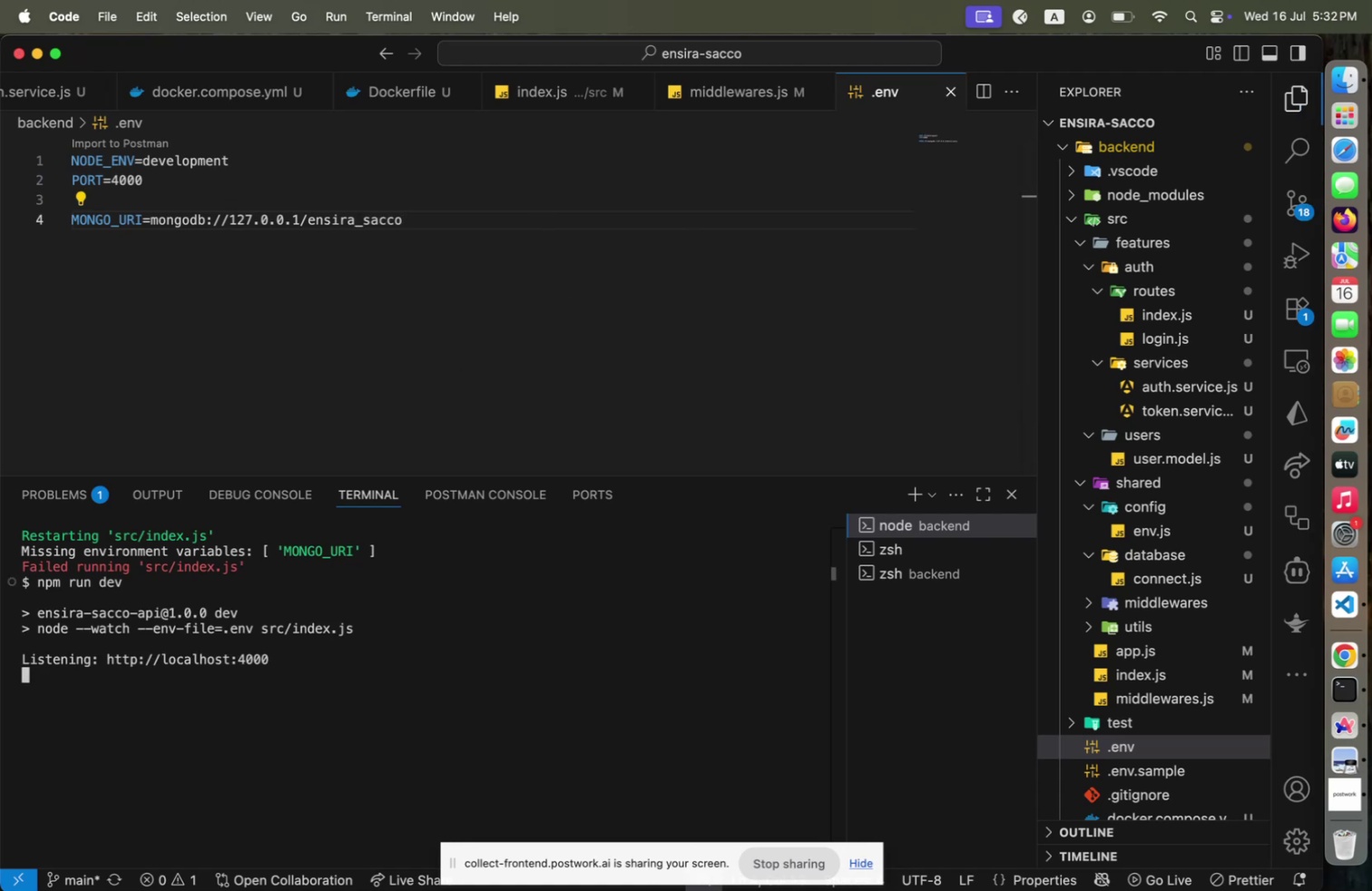 
key(Meta+CommandLeft)
 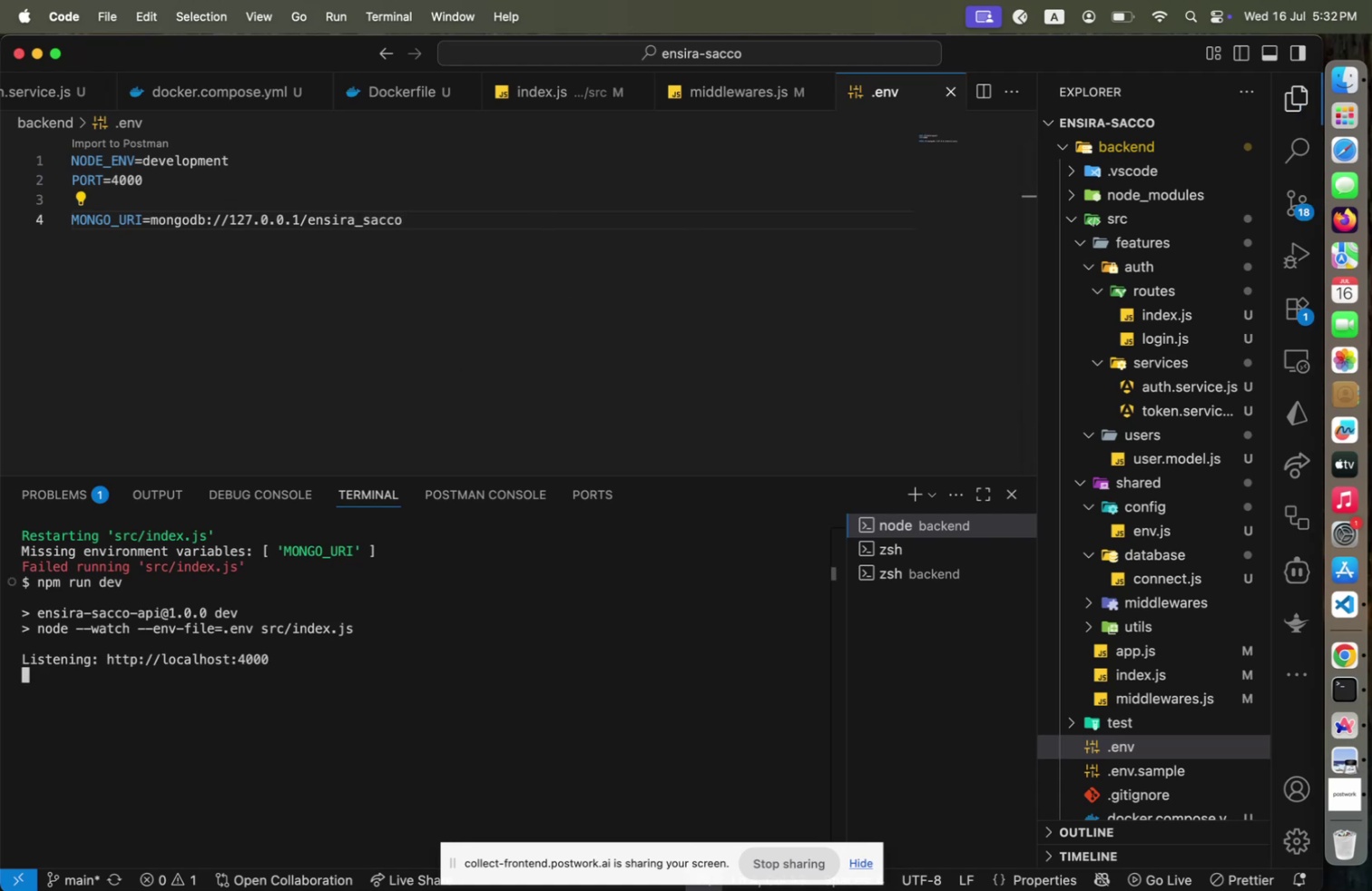 
key(Meta+Tab)
 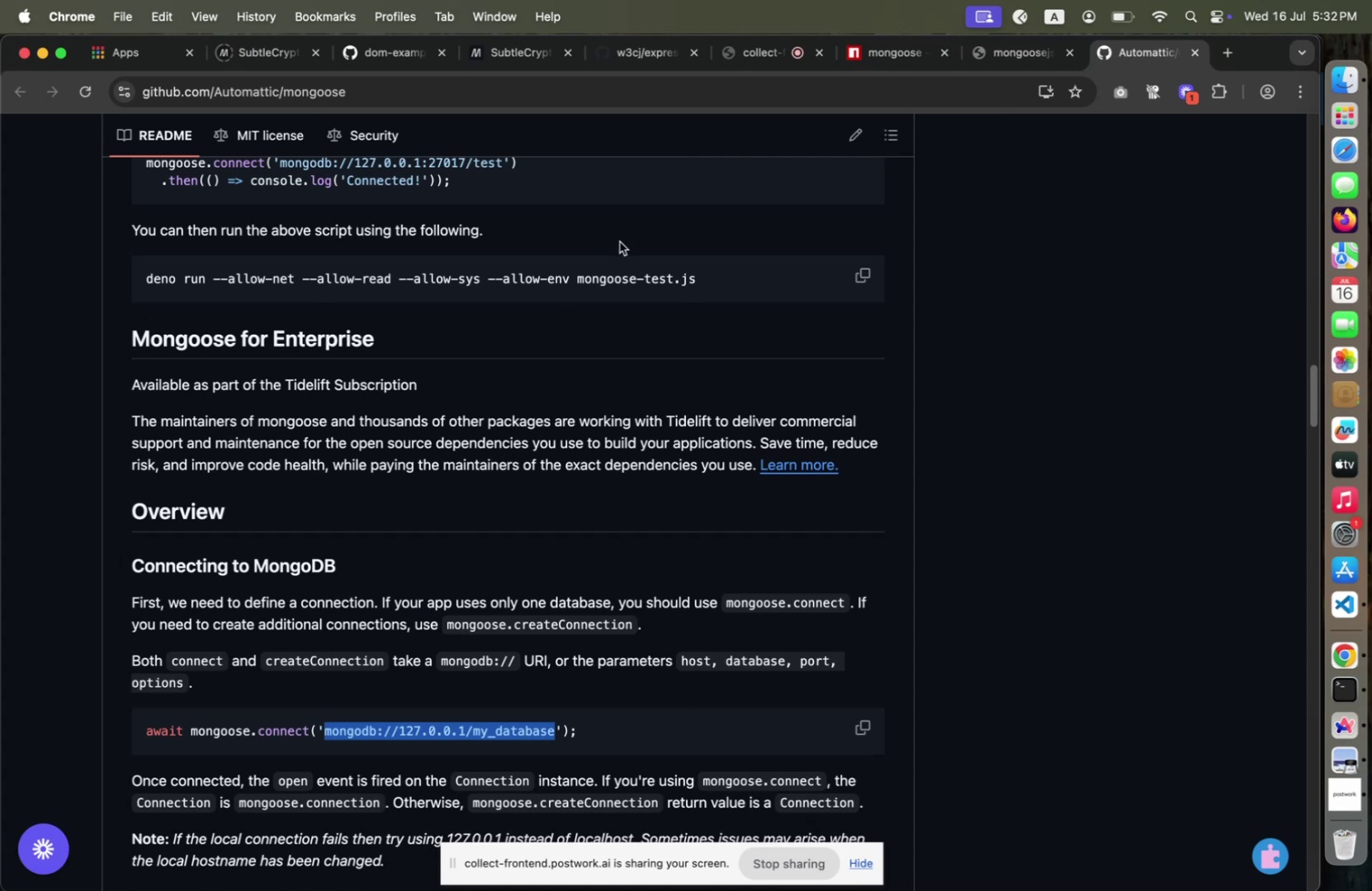 
key(Meta+CommandLeft)
 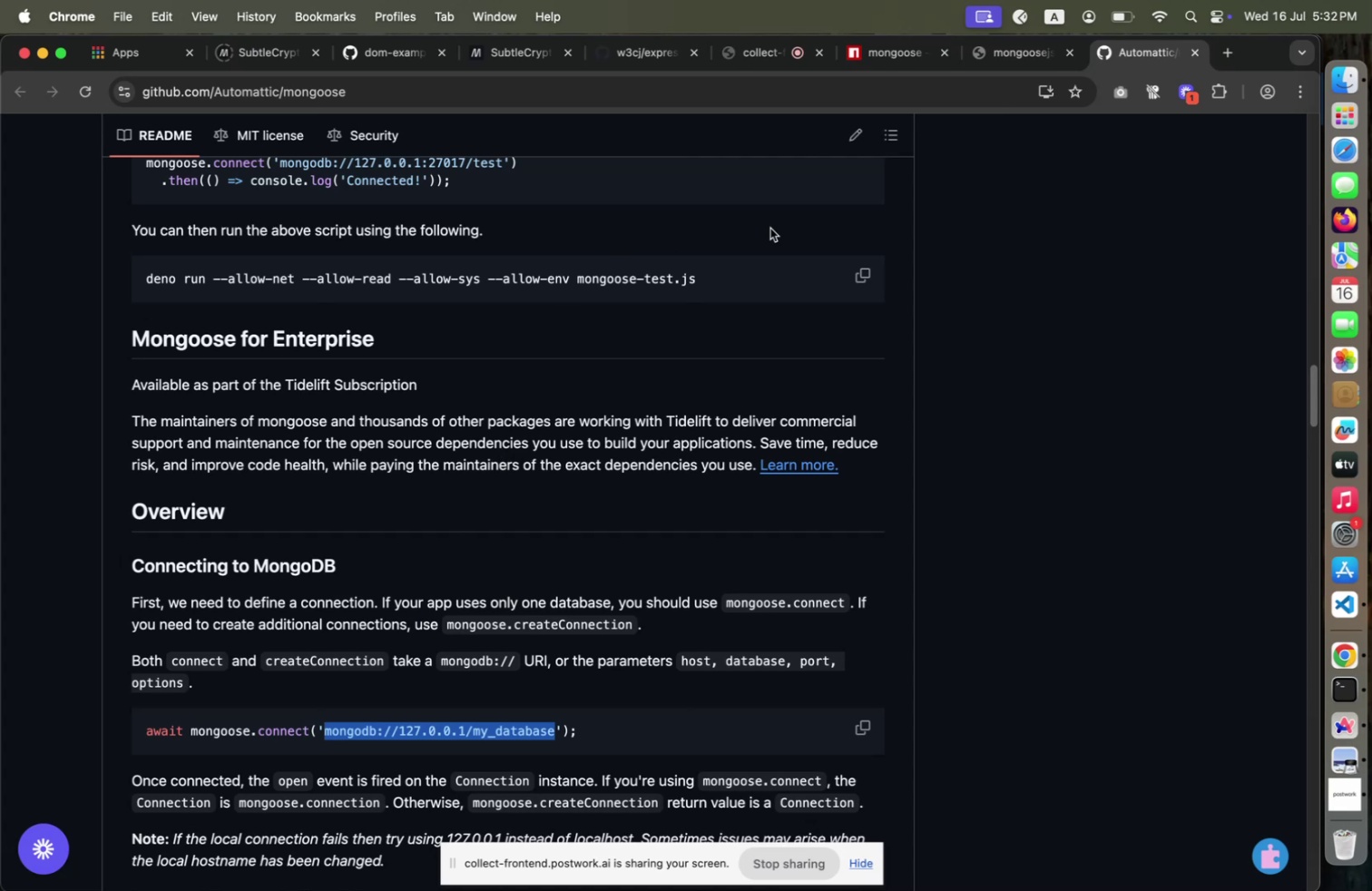 
key(Meta+Tab)
 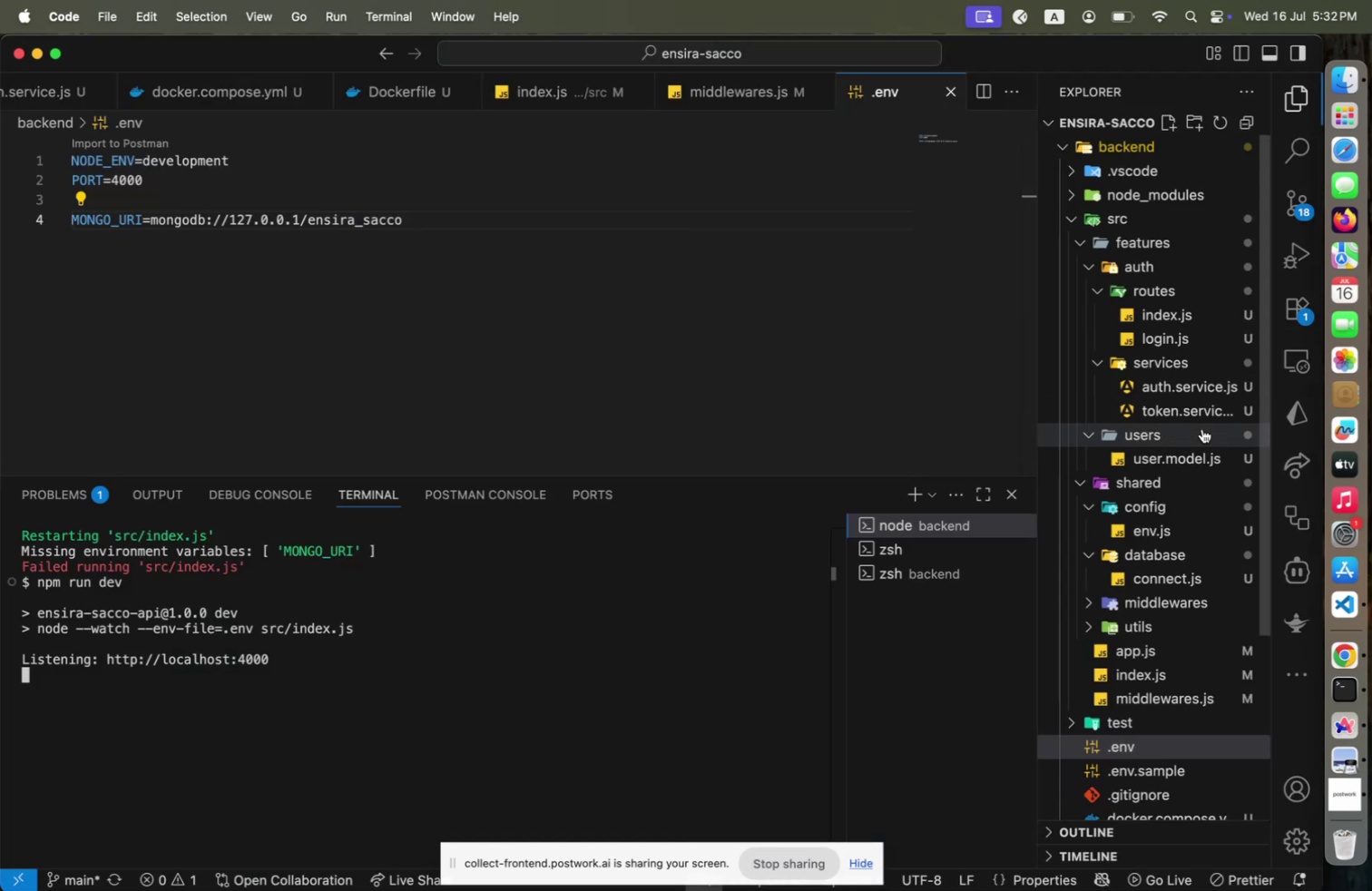 
left_click([1178, 572])
 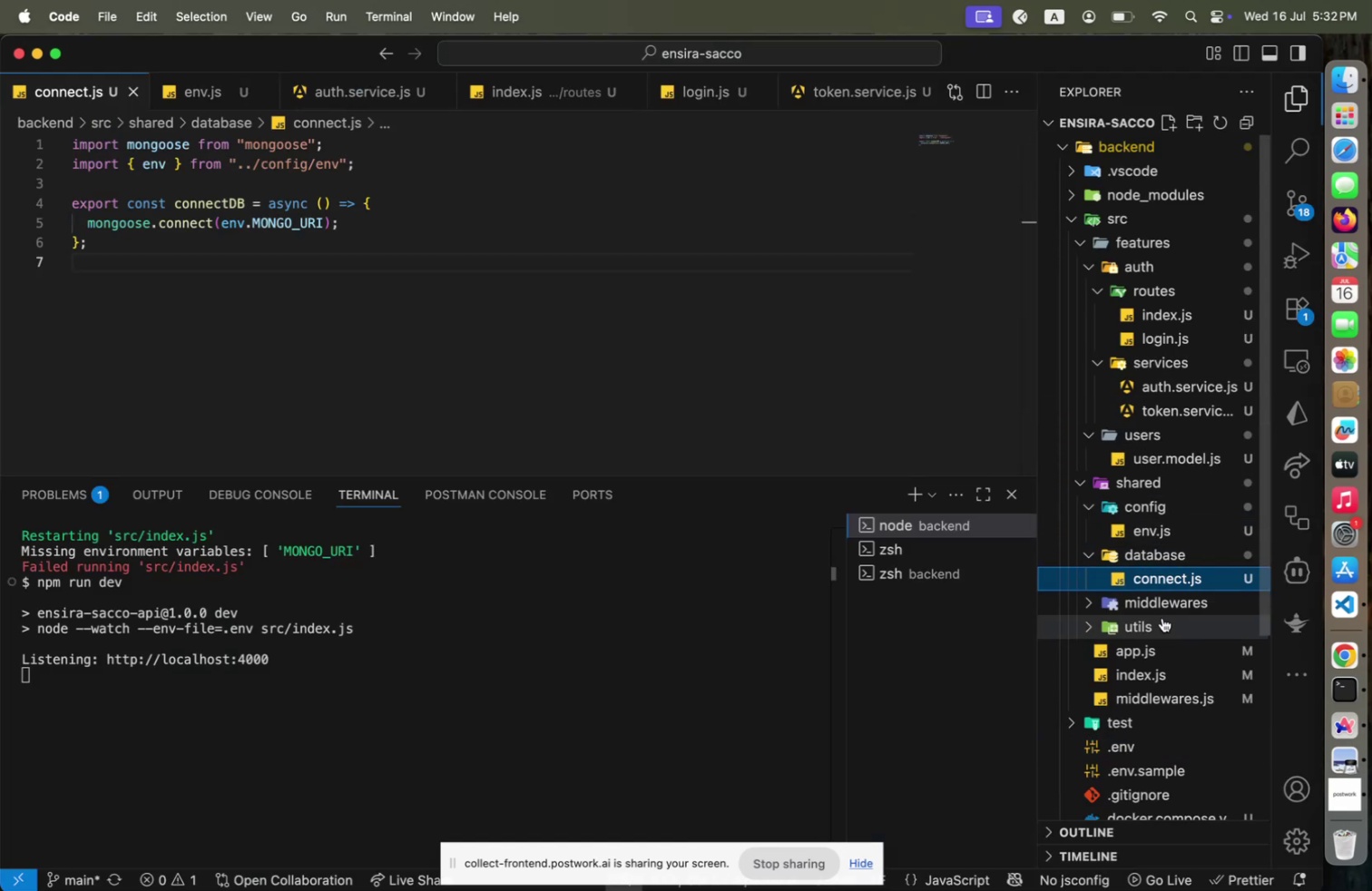 
left_click([1148, 640])
 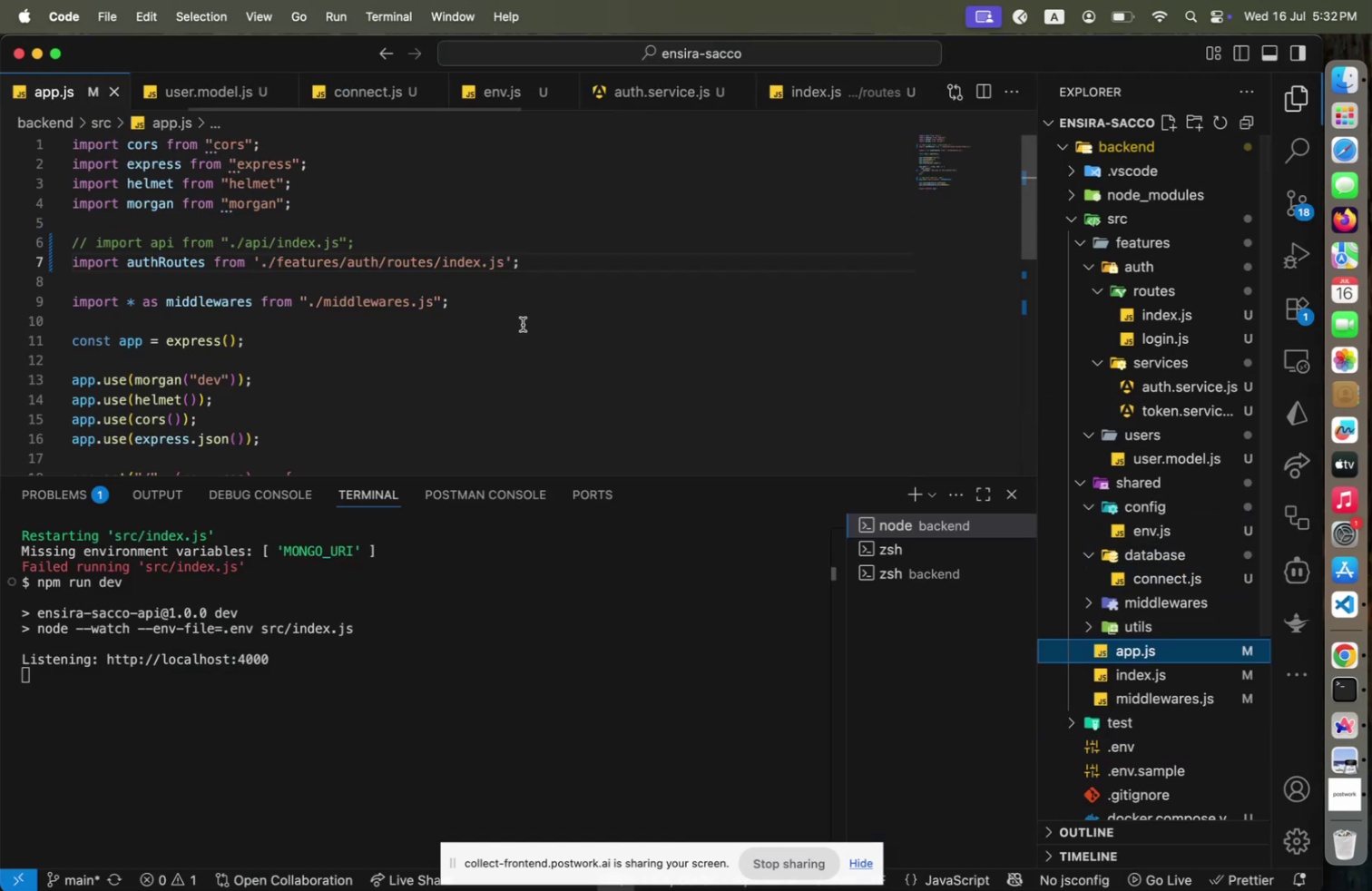 
left_click([523, 324])
 